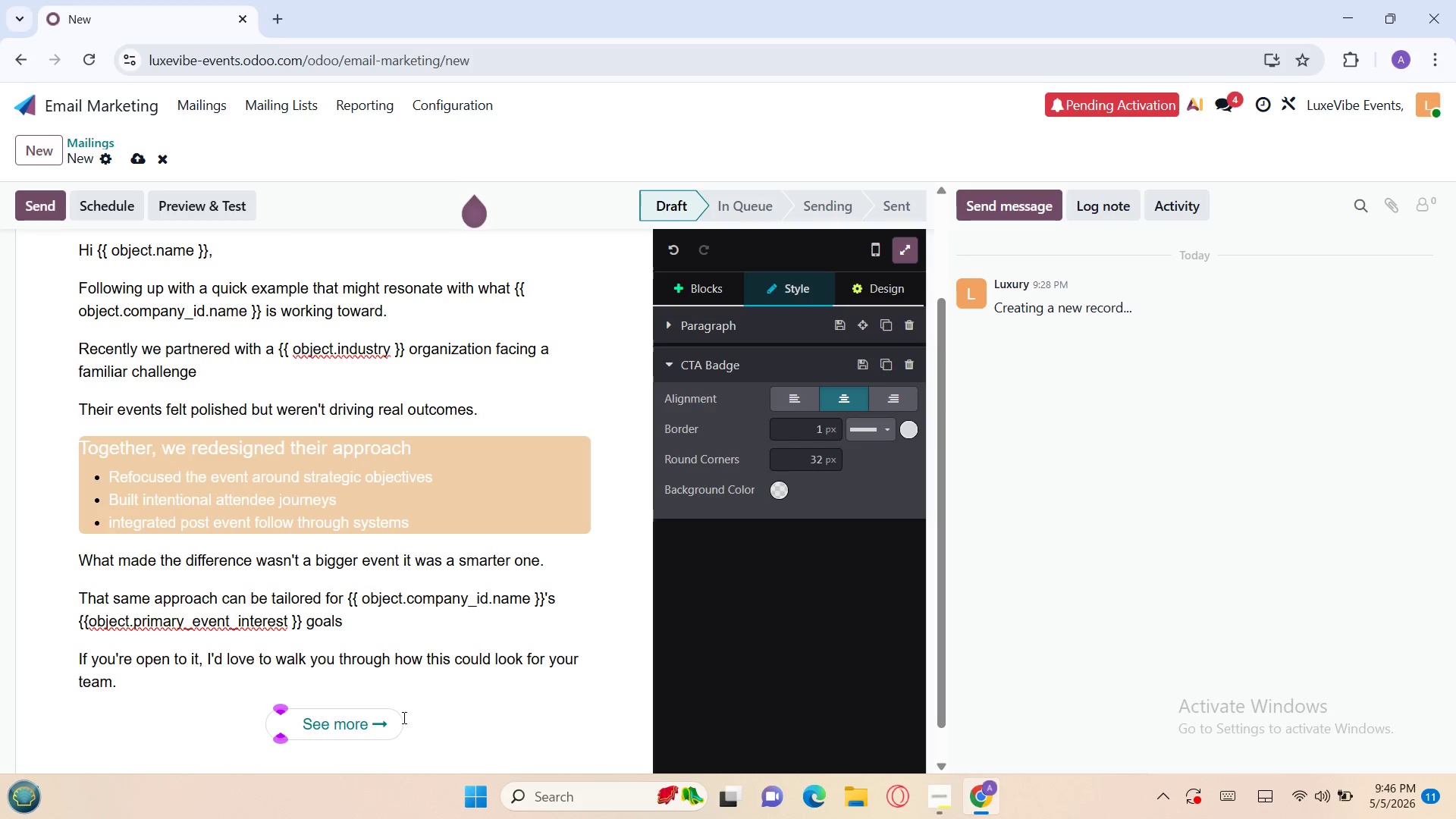 
hold_key(key=ShiftLeft, duration=1.52)
 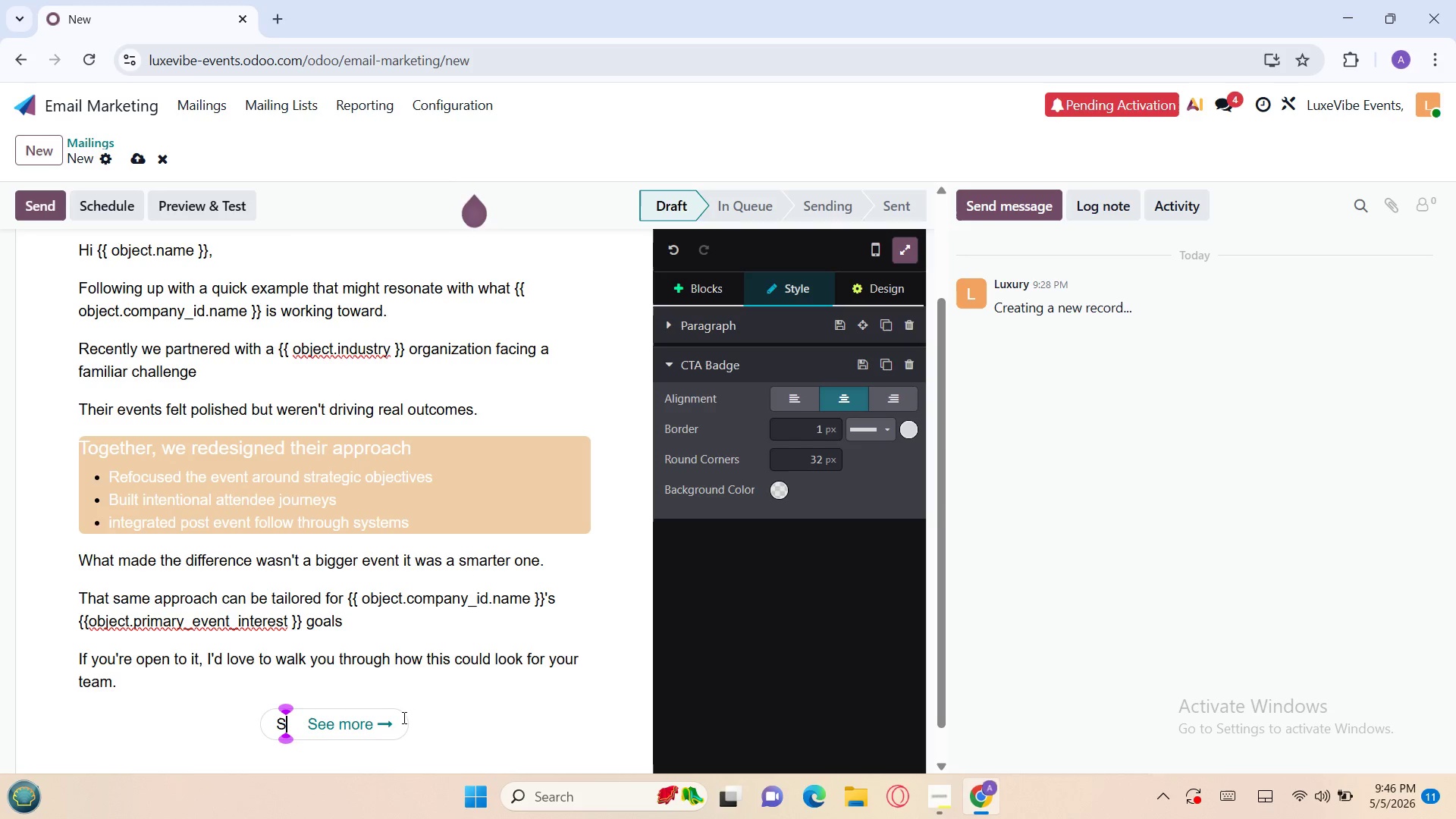 
type(See how this could work for )
 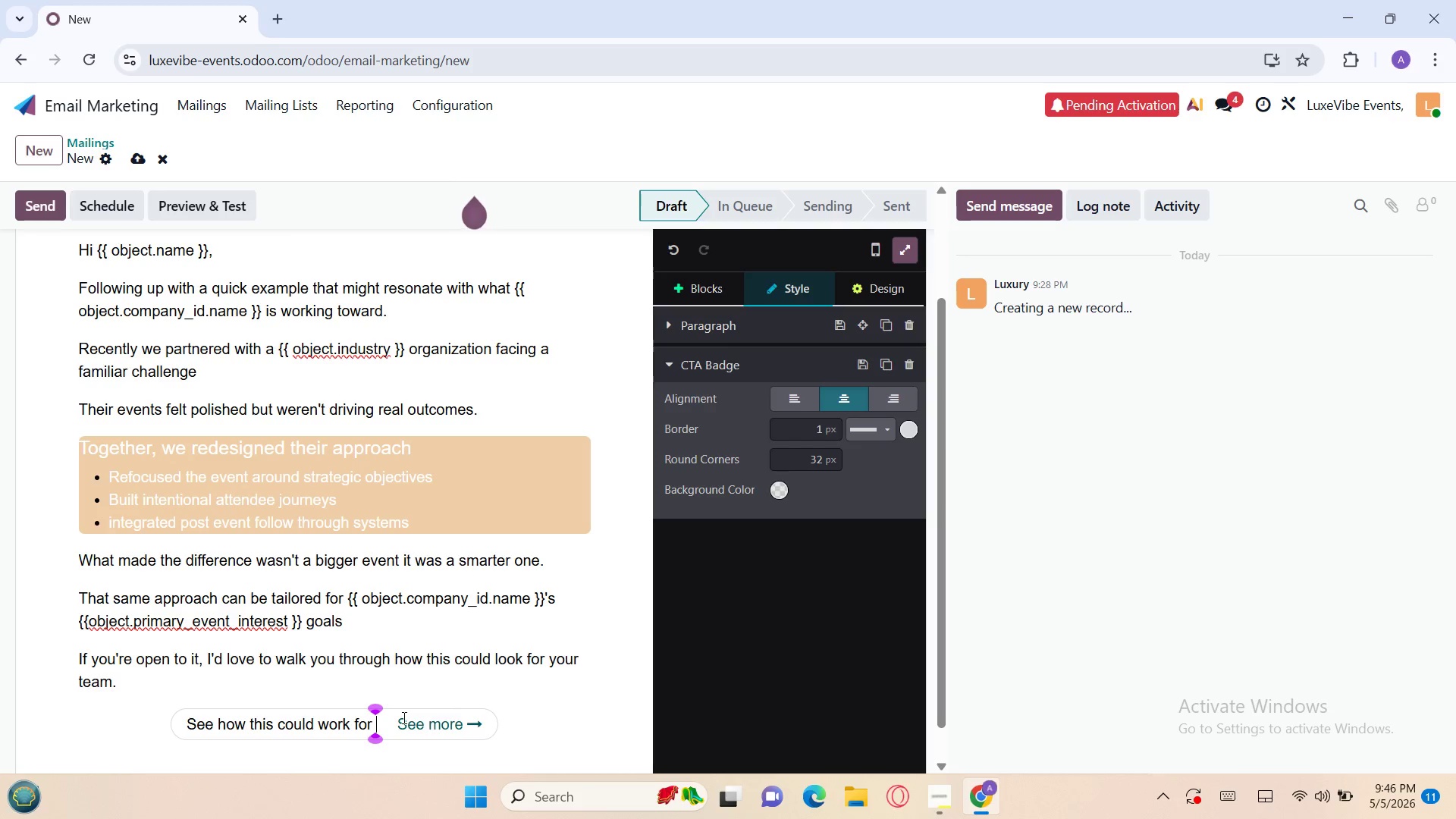 
type( you)
 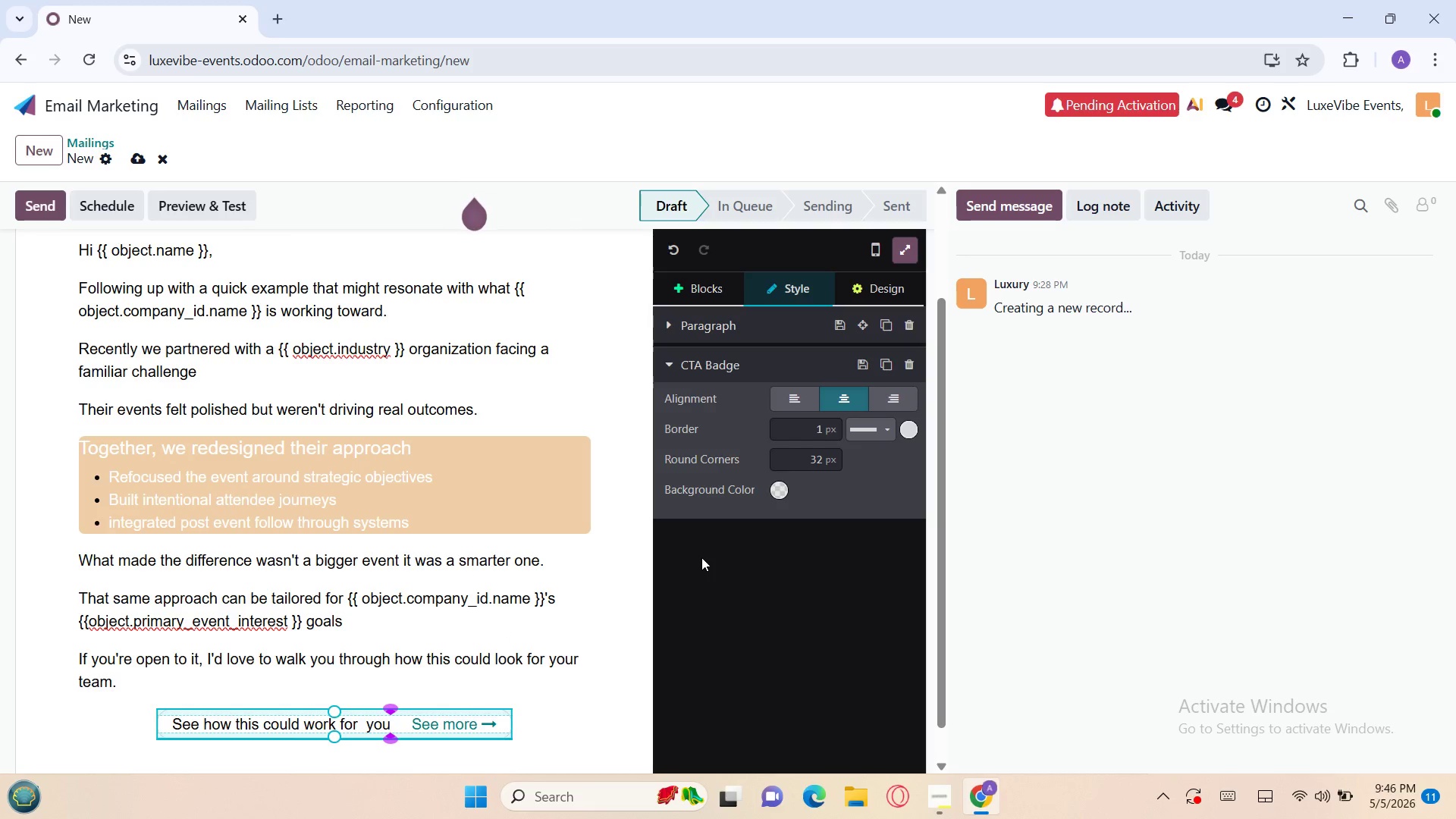 
wait(6.39)
 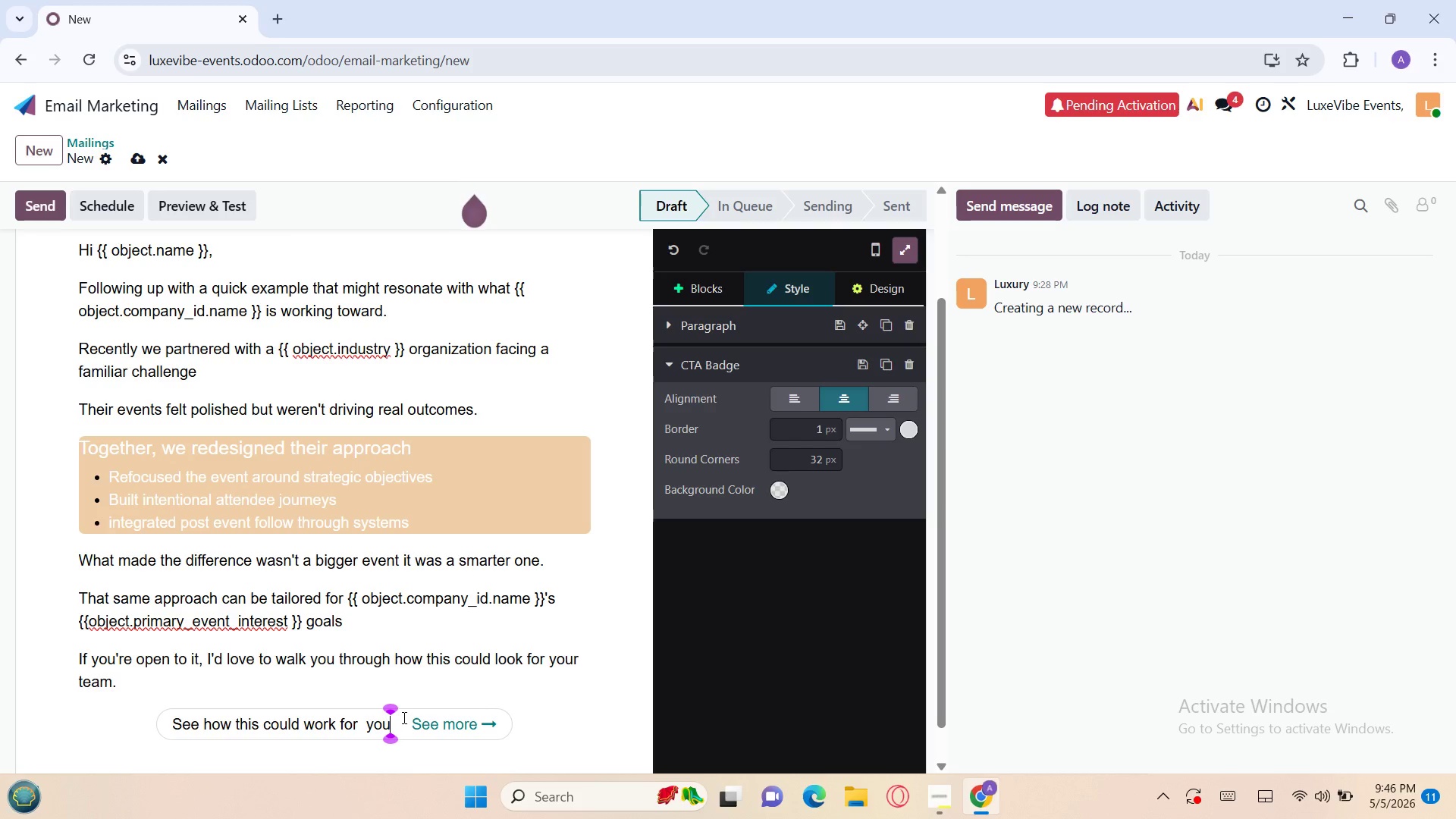 
left_click([422, 755])
 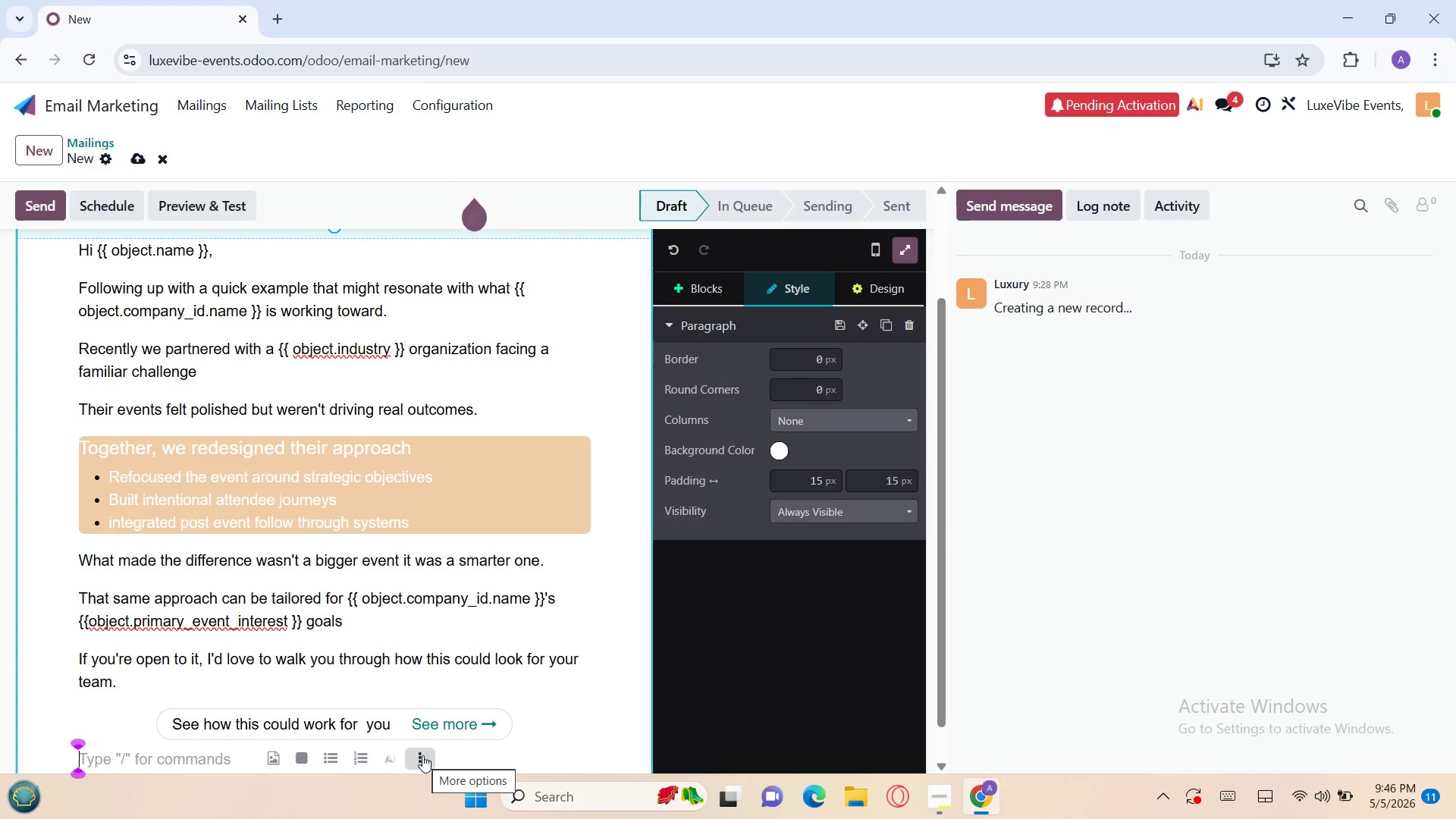 
type(Best regae)
key(Backspace)
type(rd)
 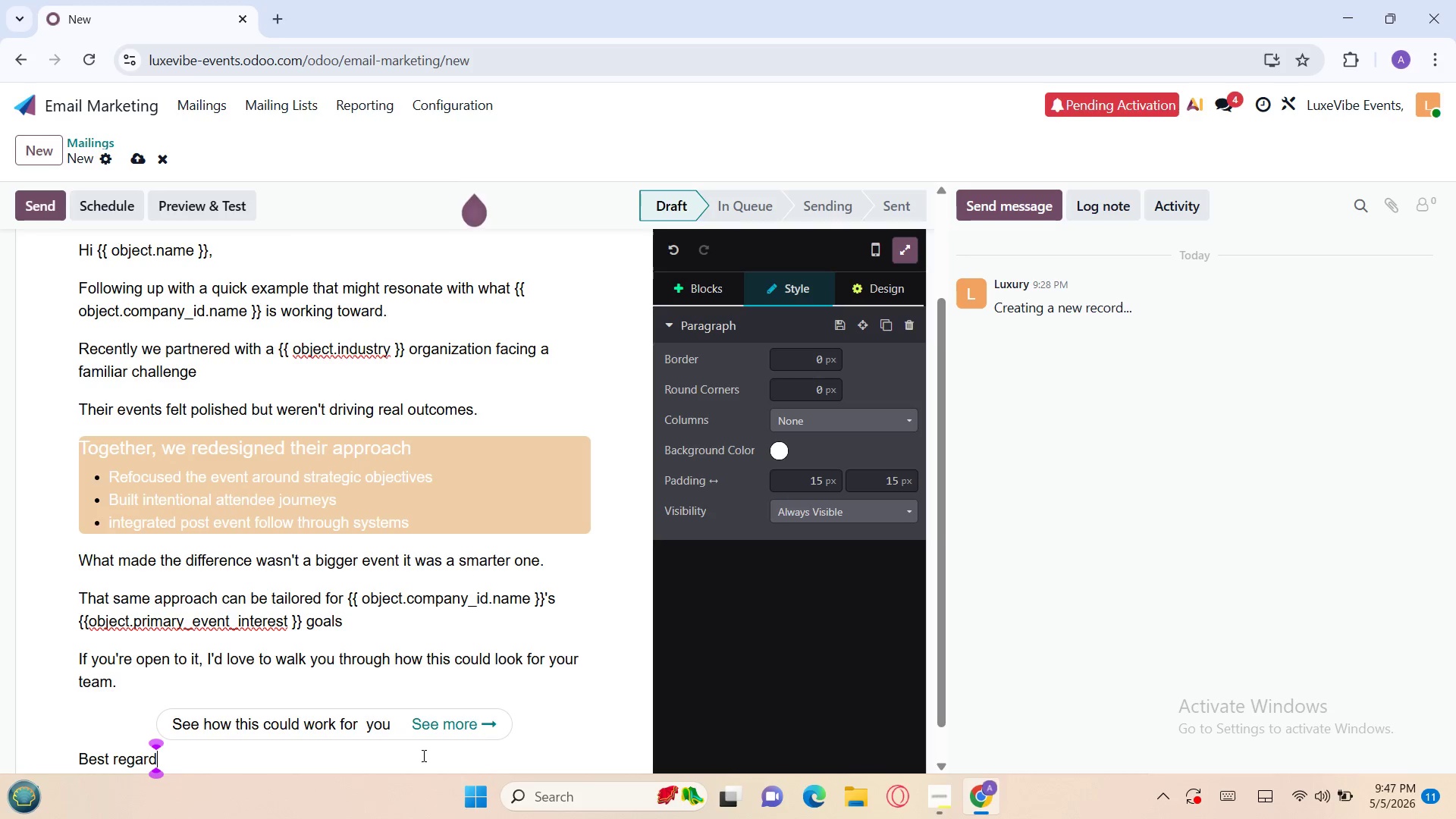 
key(S)
 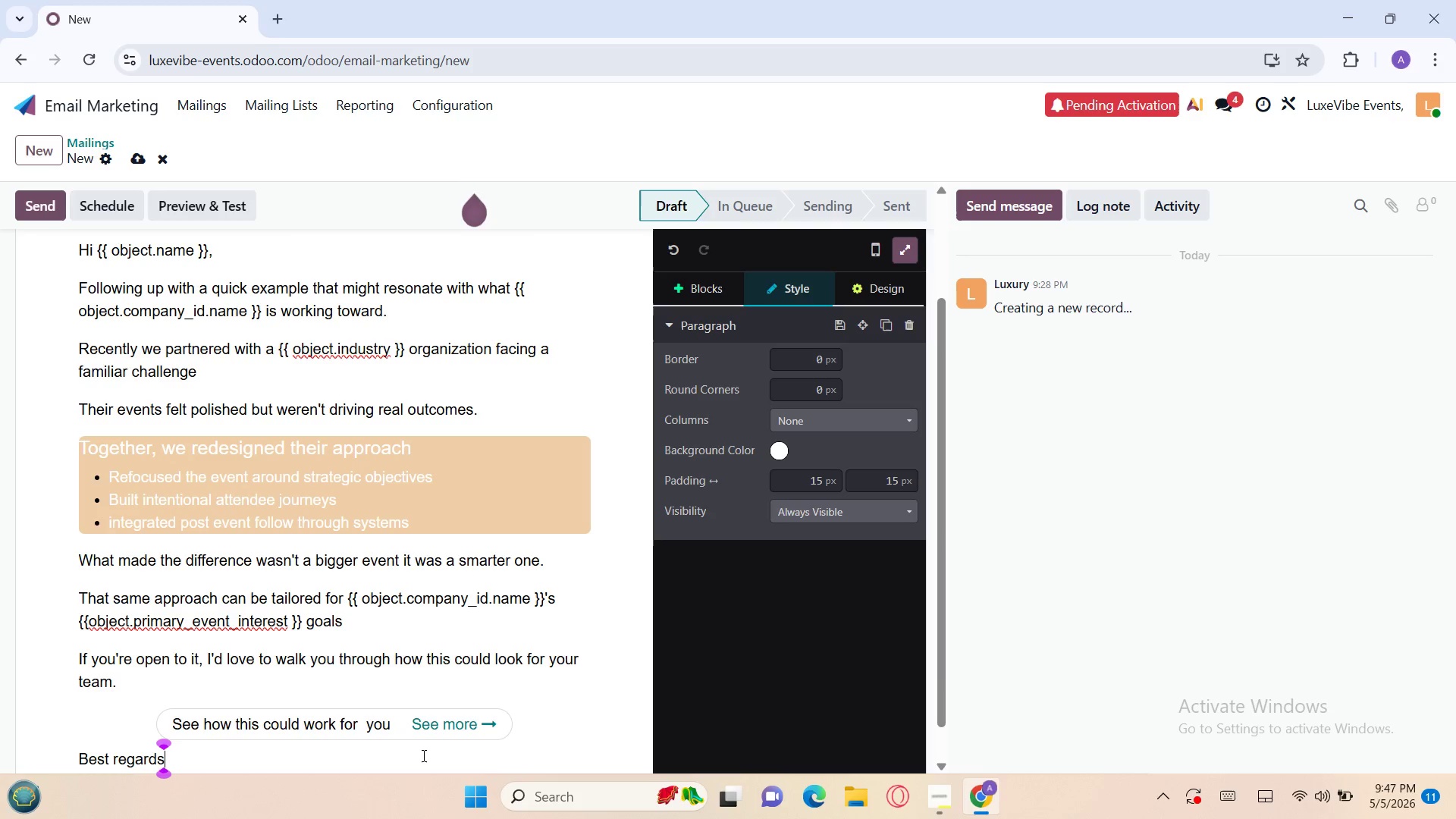 
key(Comma)
 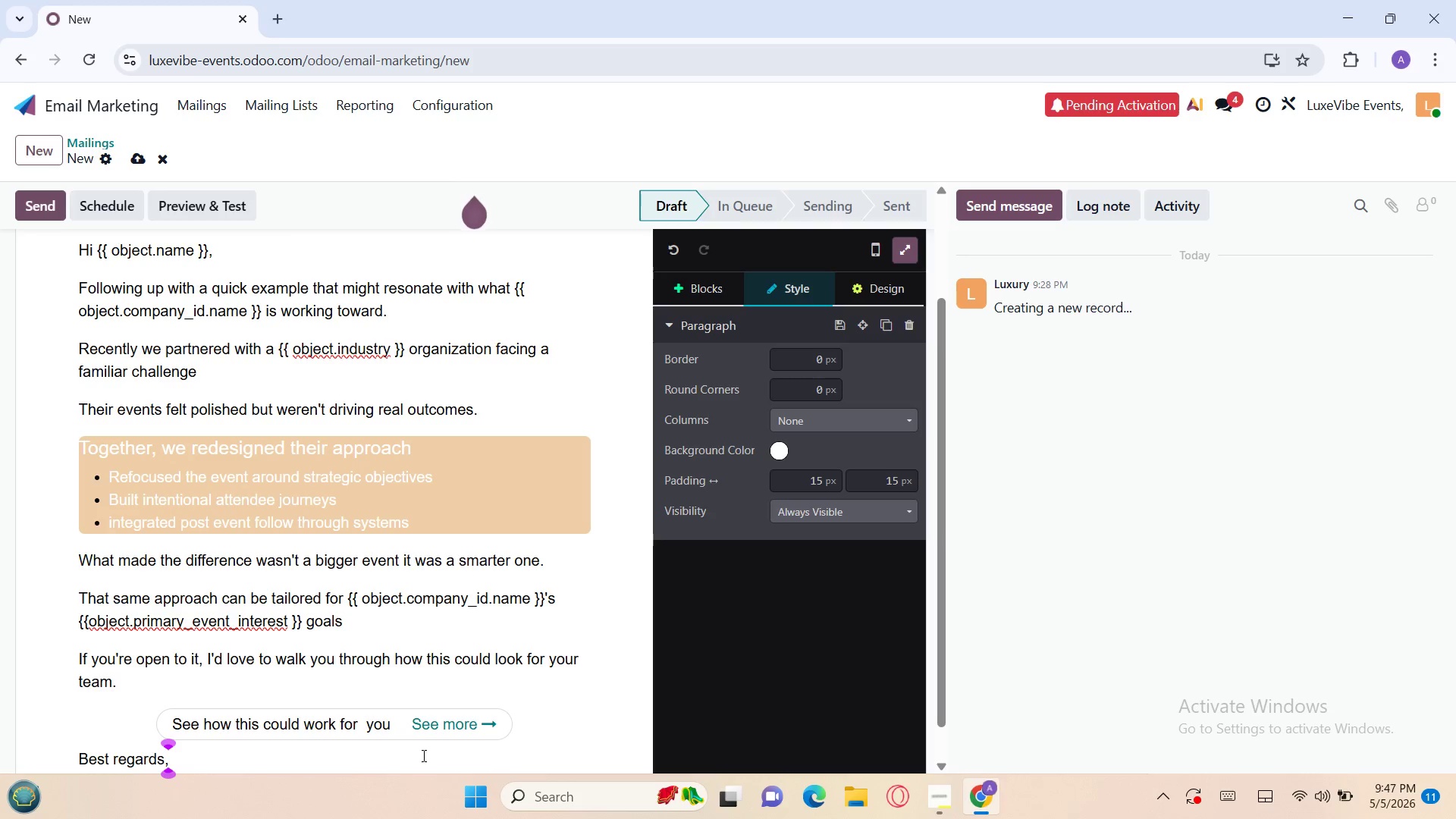 
key(Enter)
 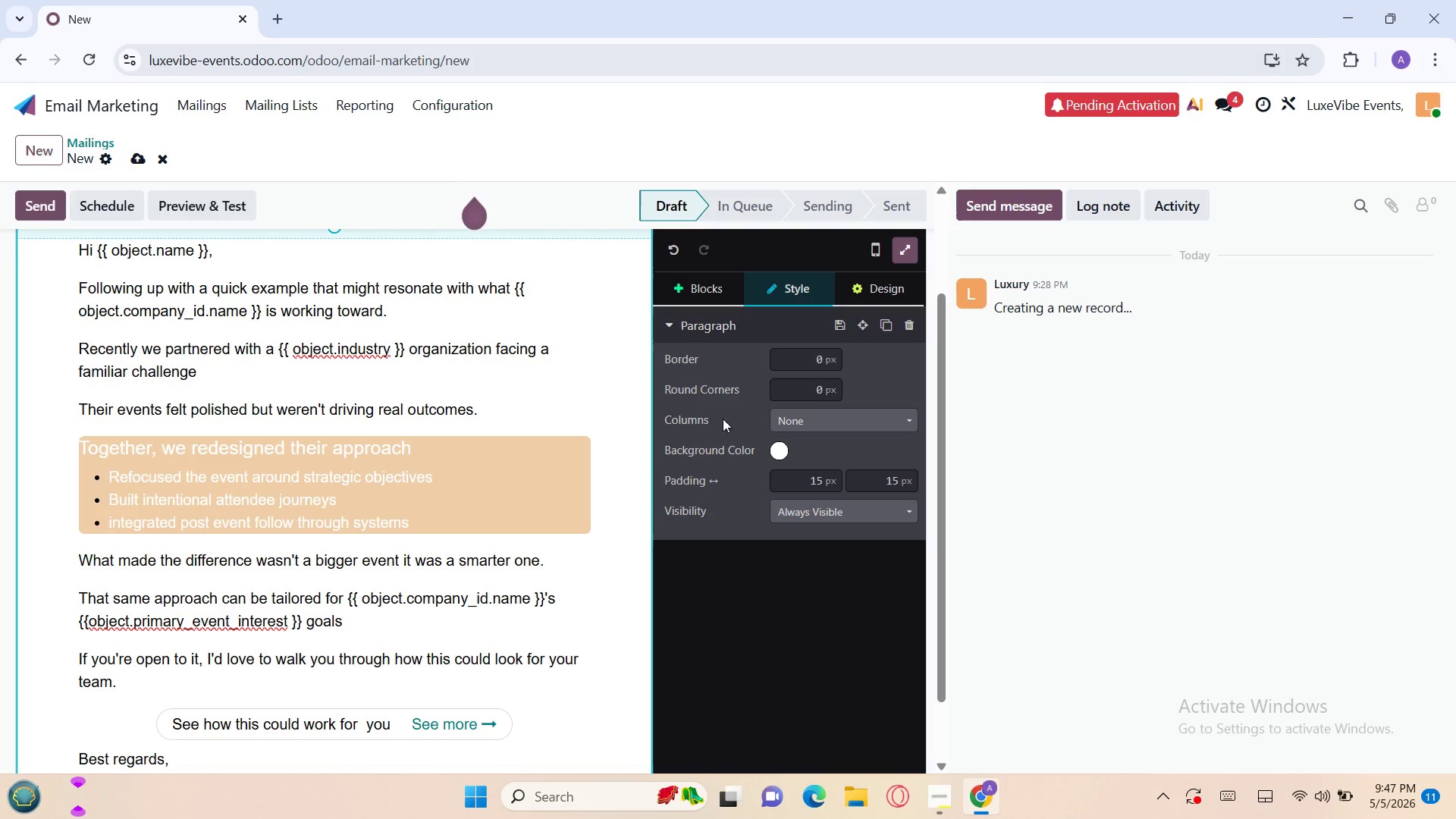 
left_click([710, 284])
 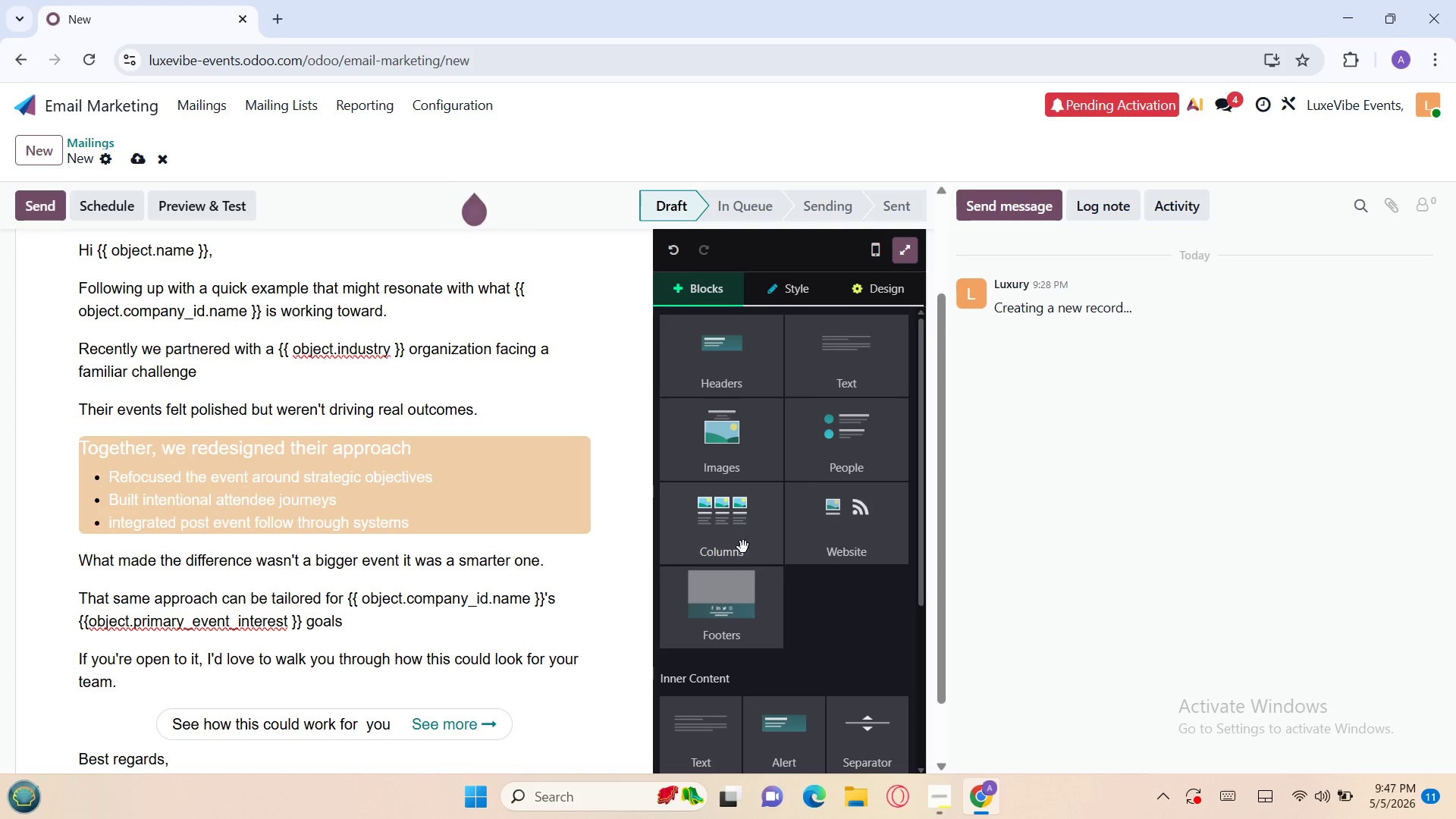 
left_click([730, 609])
 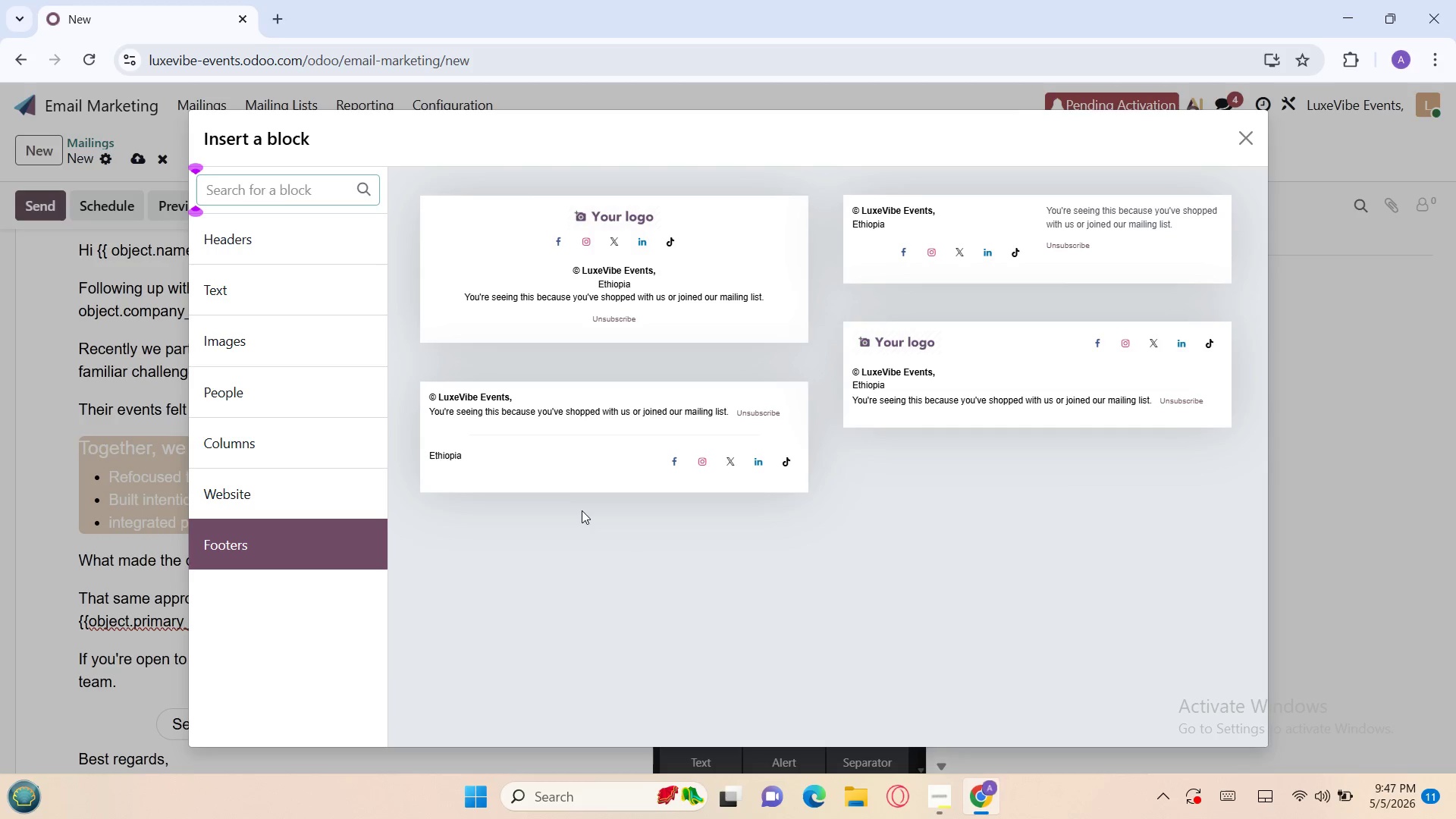 
left_click([546, 438])
 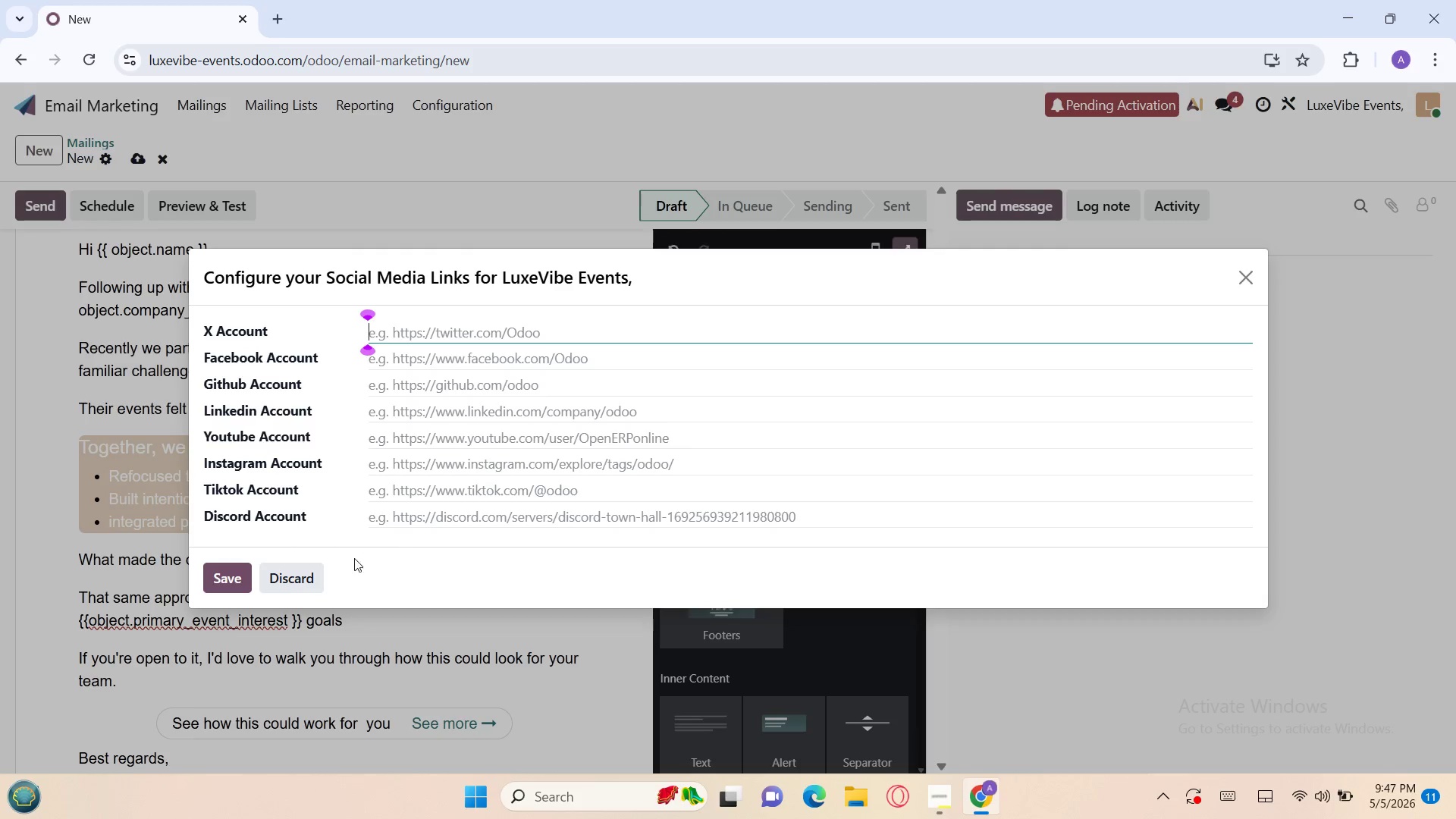 
left_click([303, 573])
 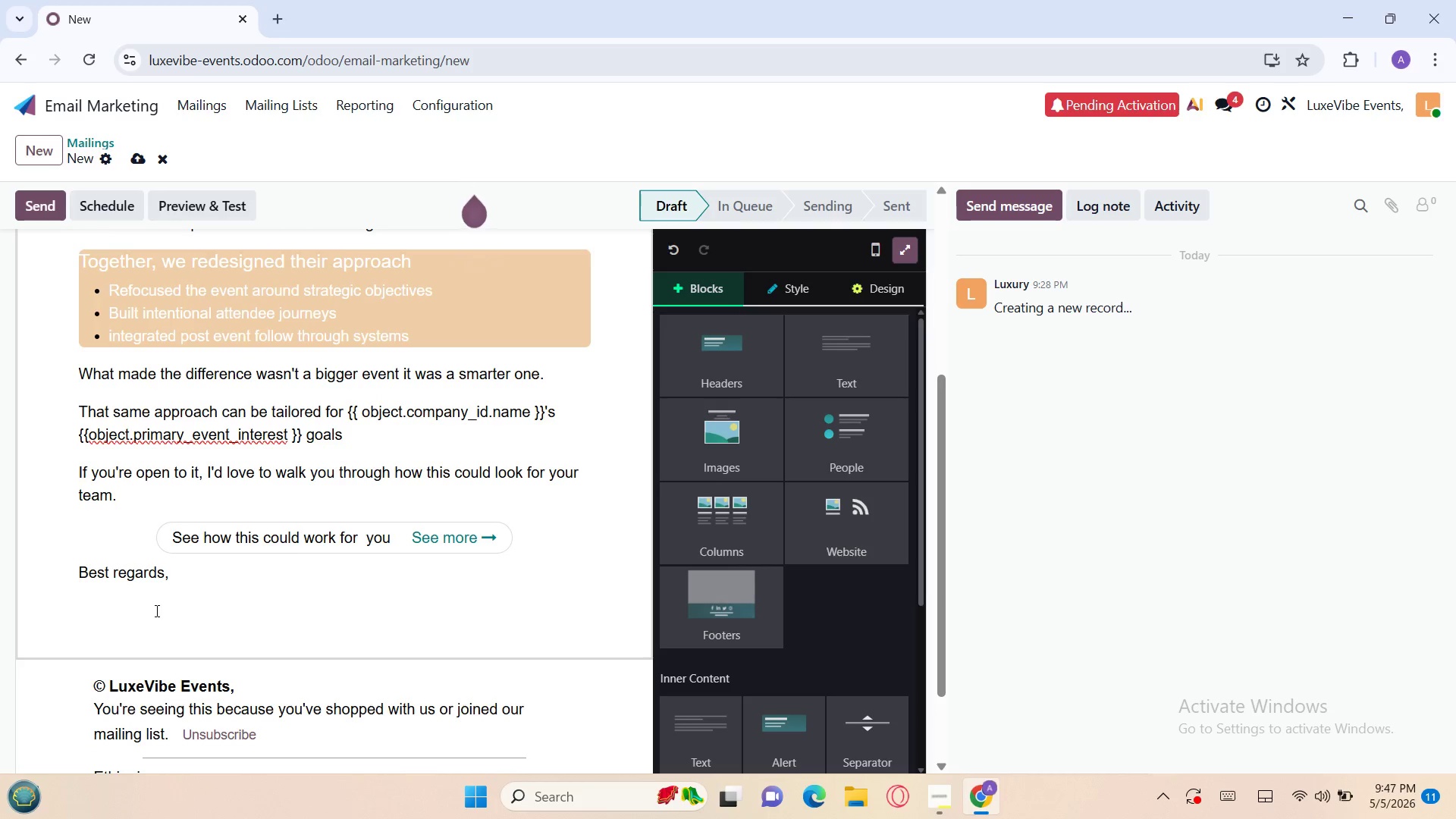 
wait(6.69)
 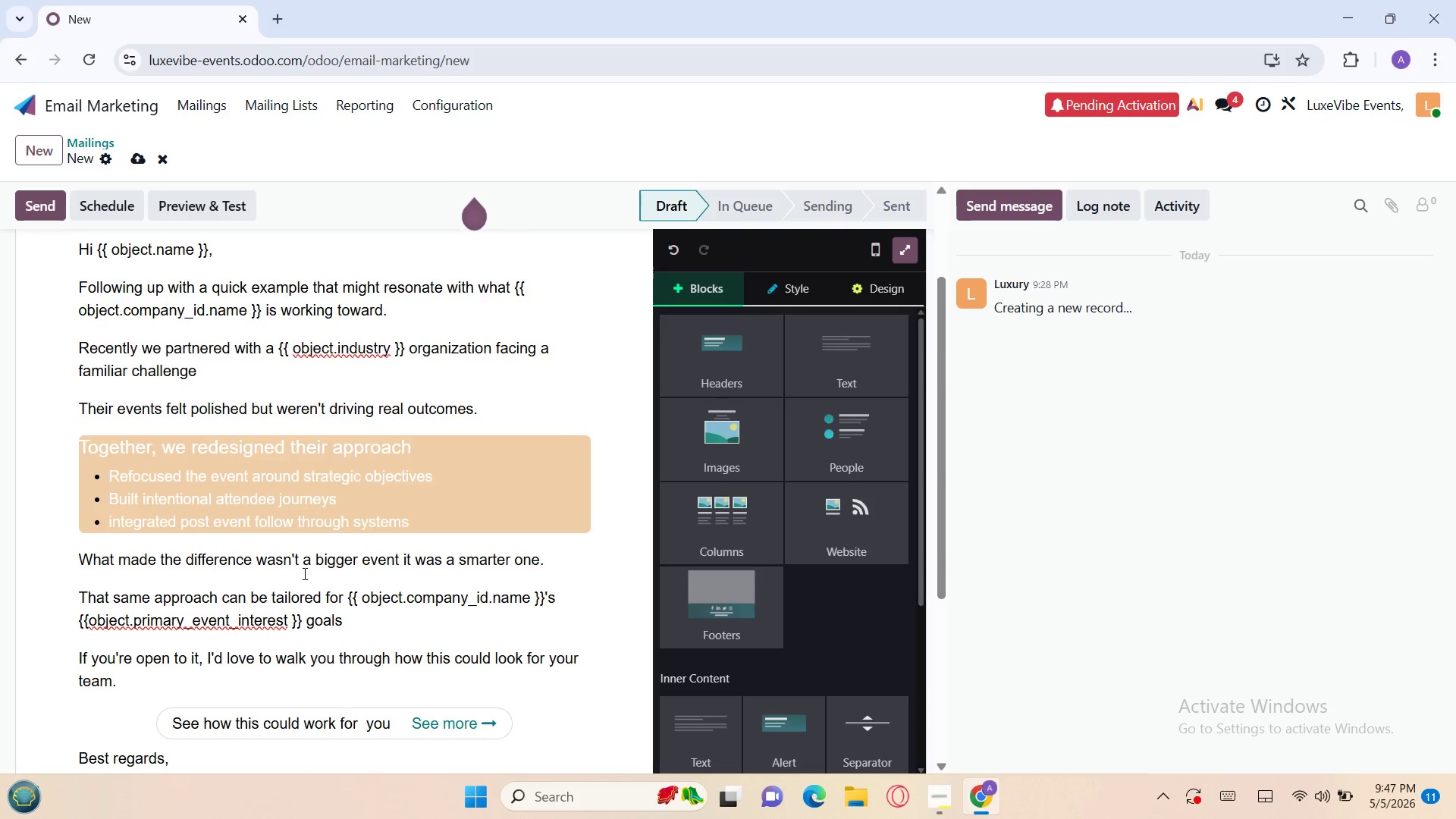 
left_click([111, 639])
 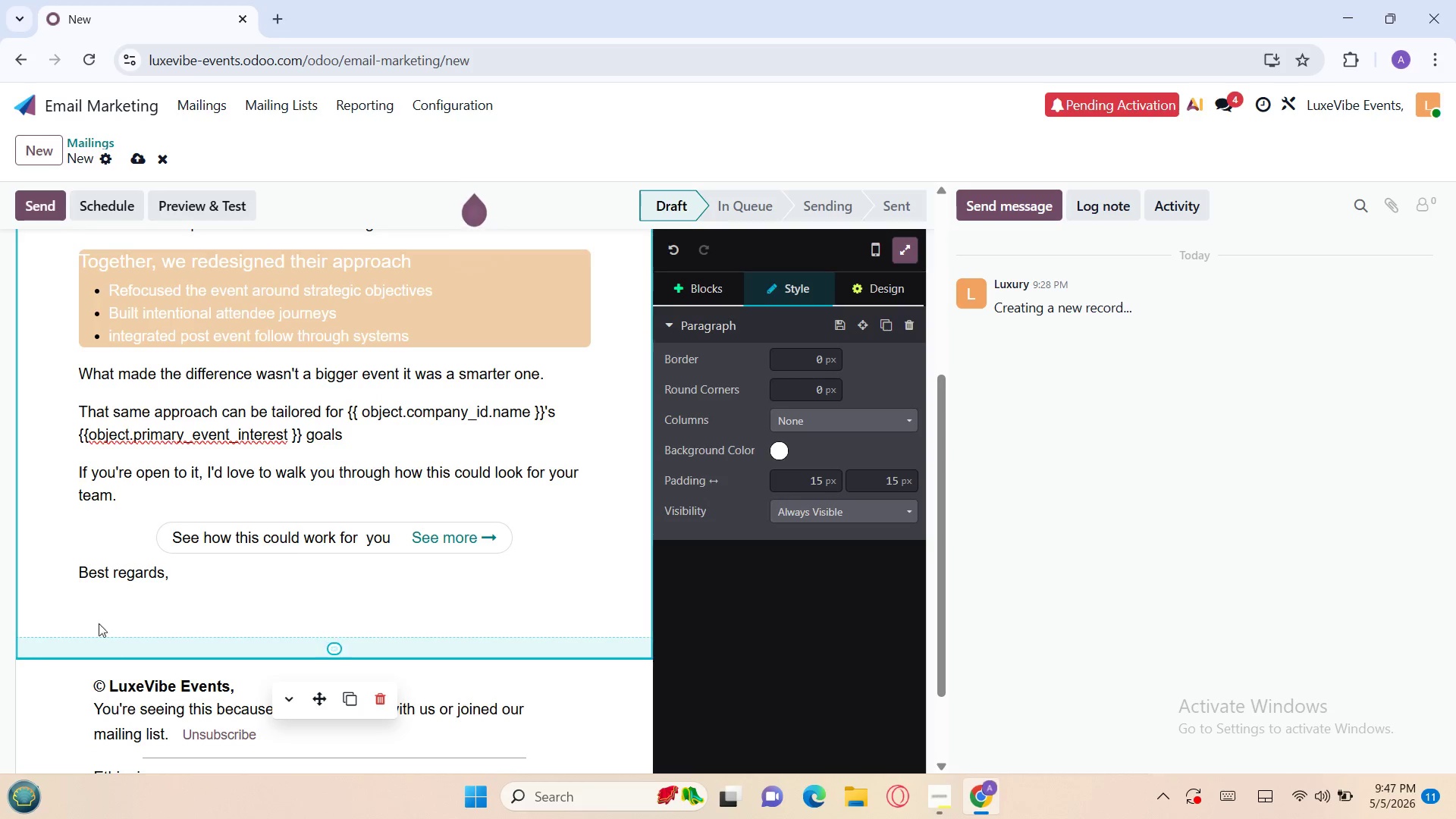 
left_click([96, 620])
 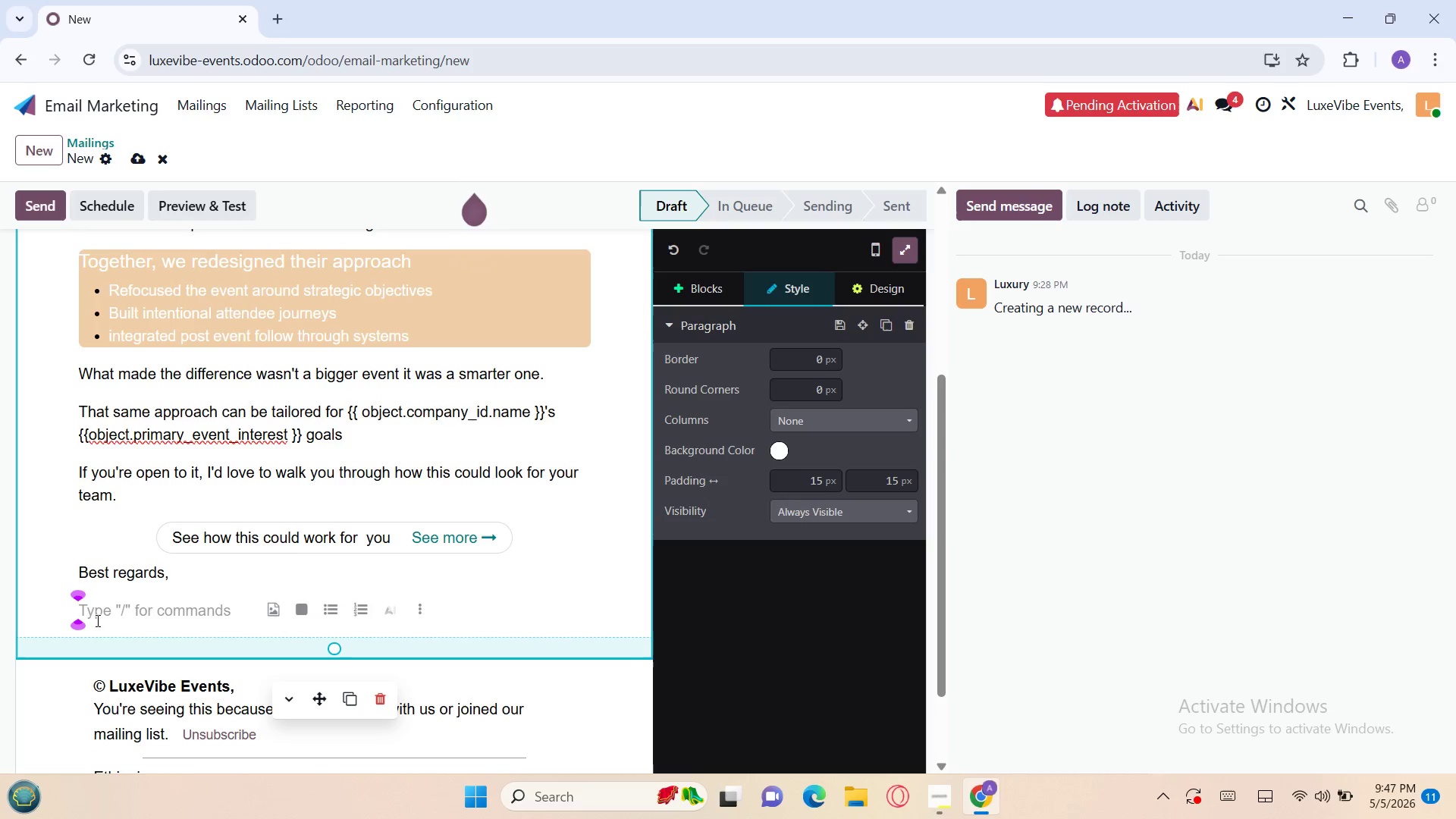 
key(Backspace)
 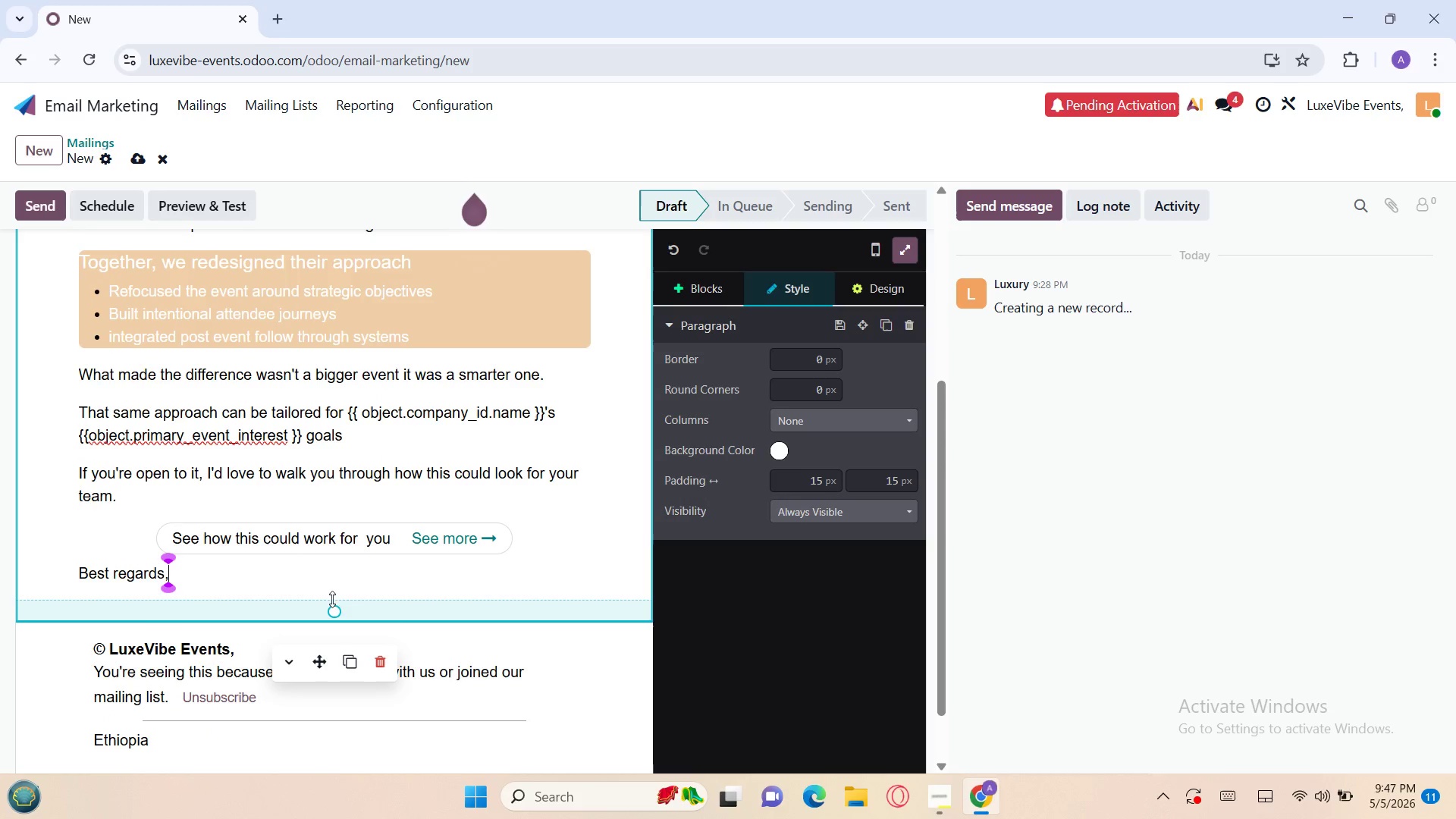 
left_click_drag(start_coordinate=[334, 600], to_coordinate=[321, 557])
 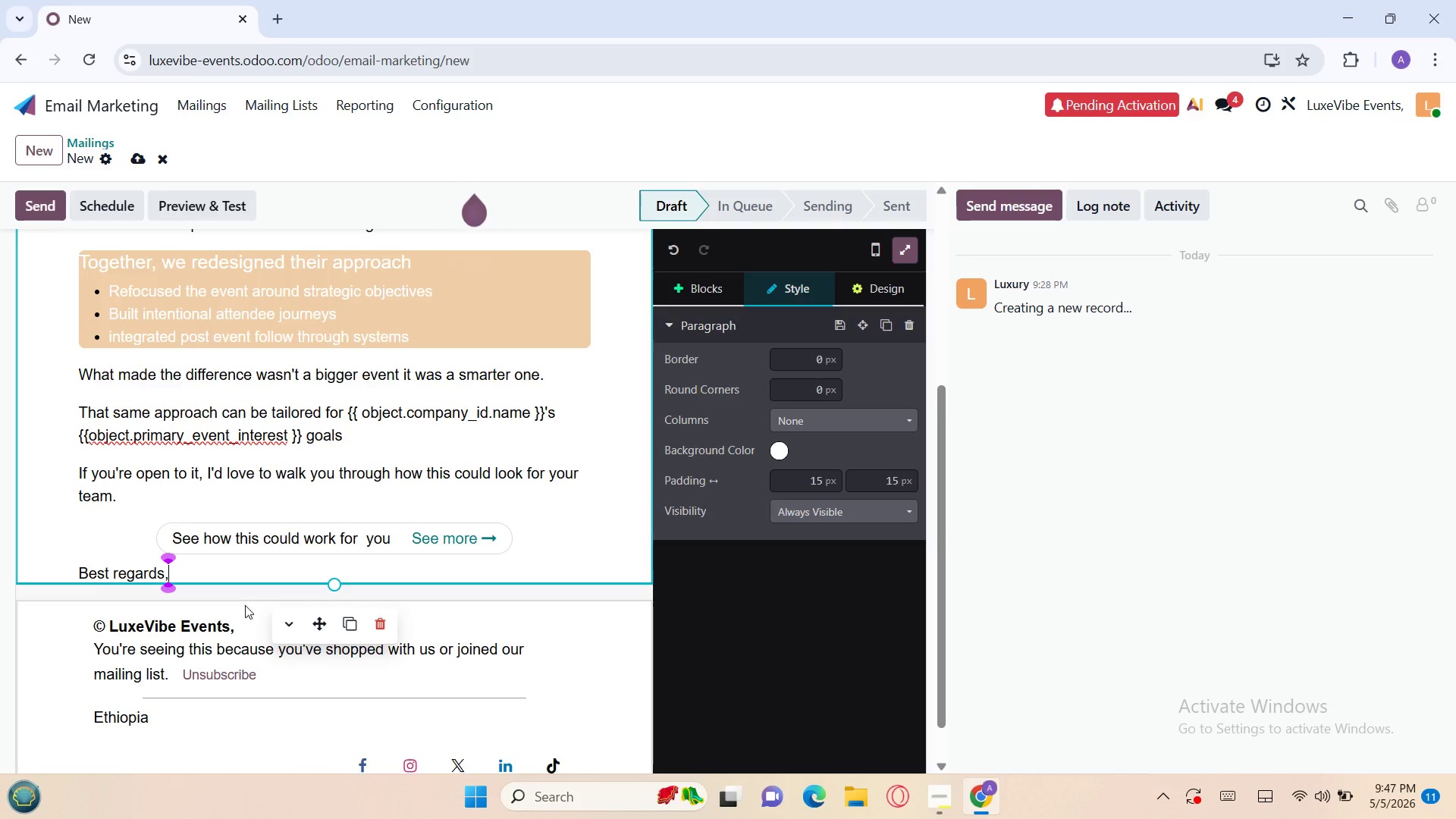 
left_click([241, 606])
 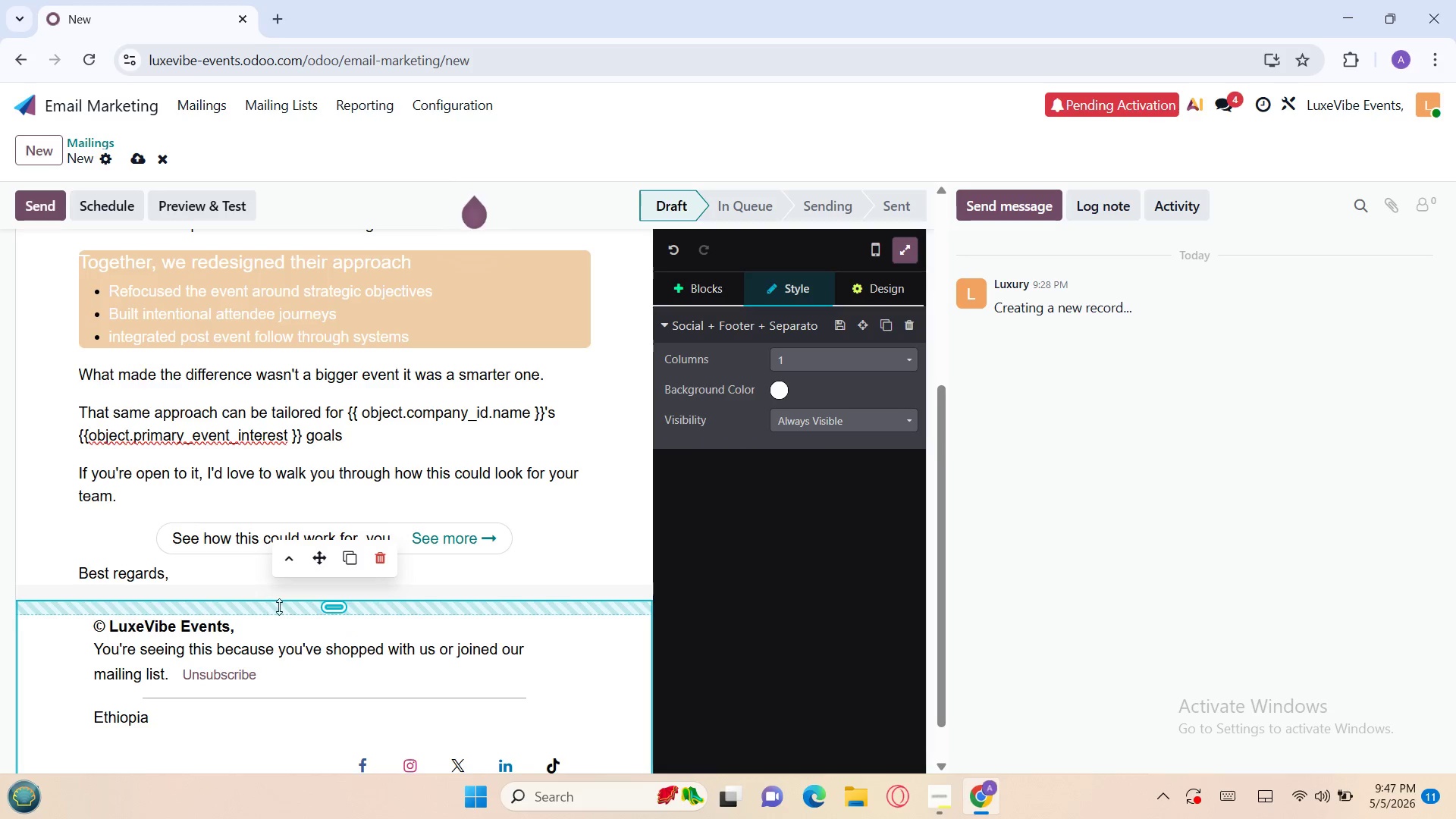 
left_click_drag(start_coordinate=[284, 607], to_coordinate=[281, 568])
 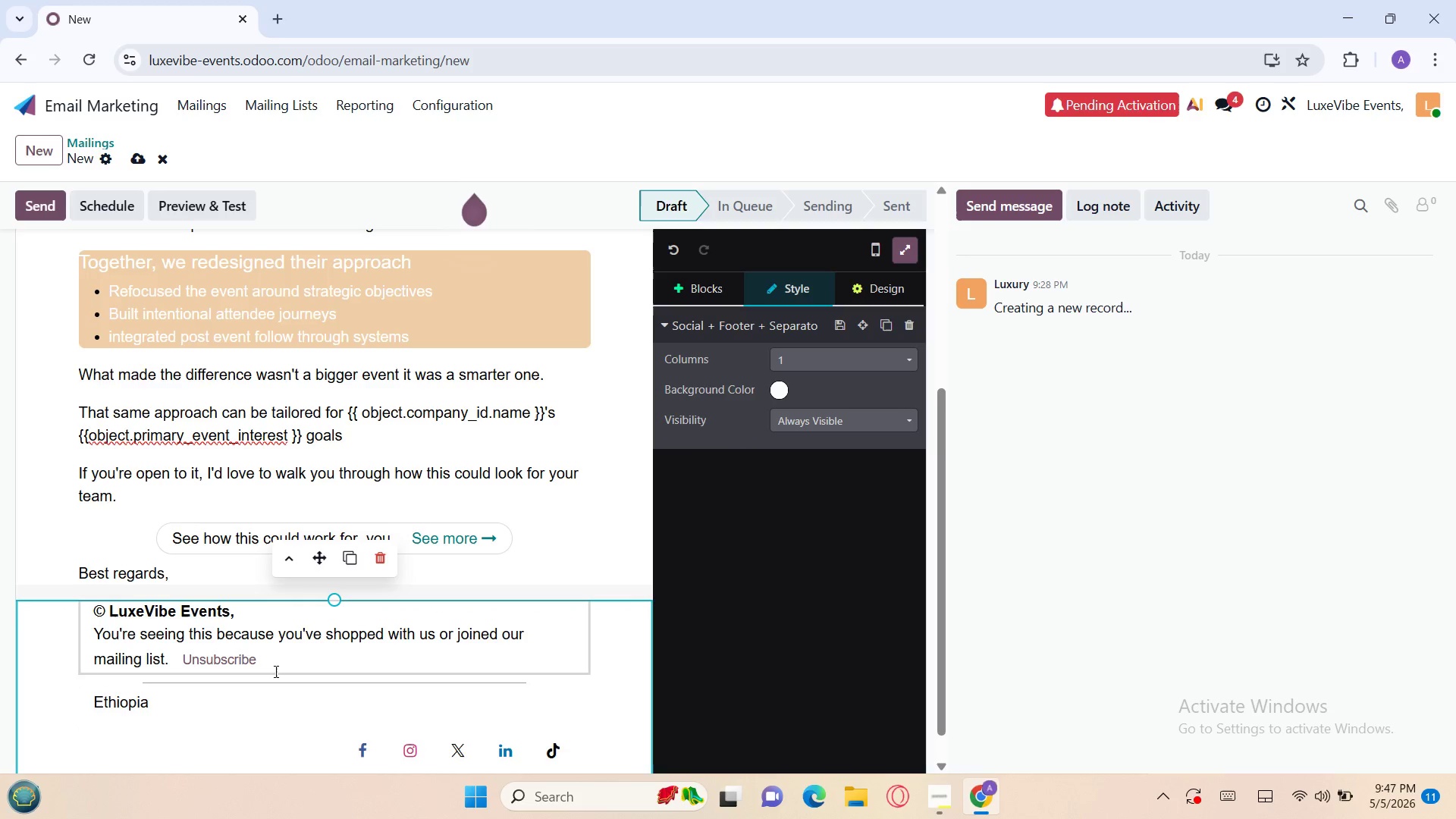 
wait(5.61)
 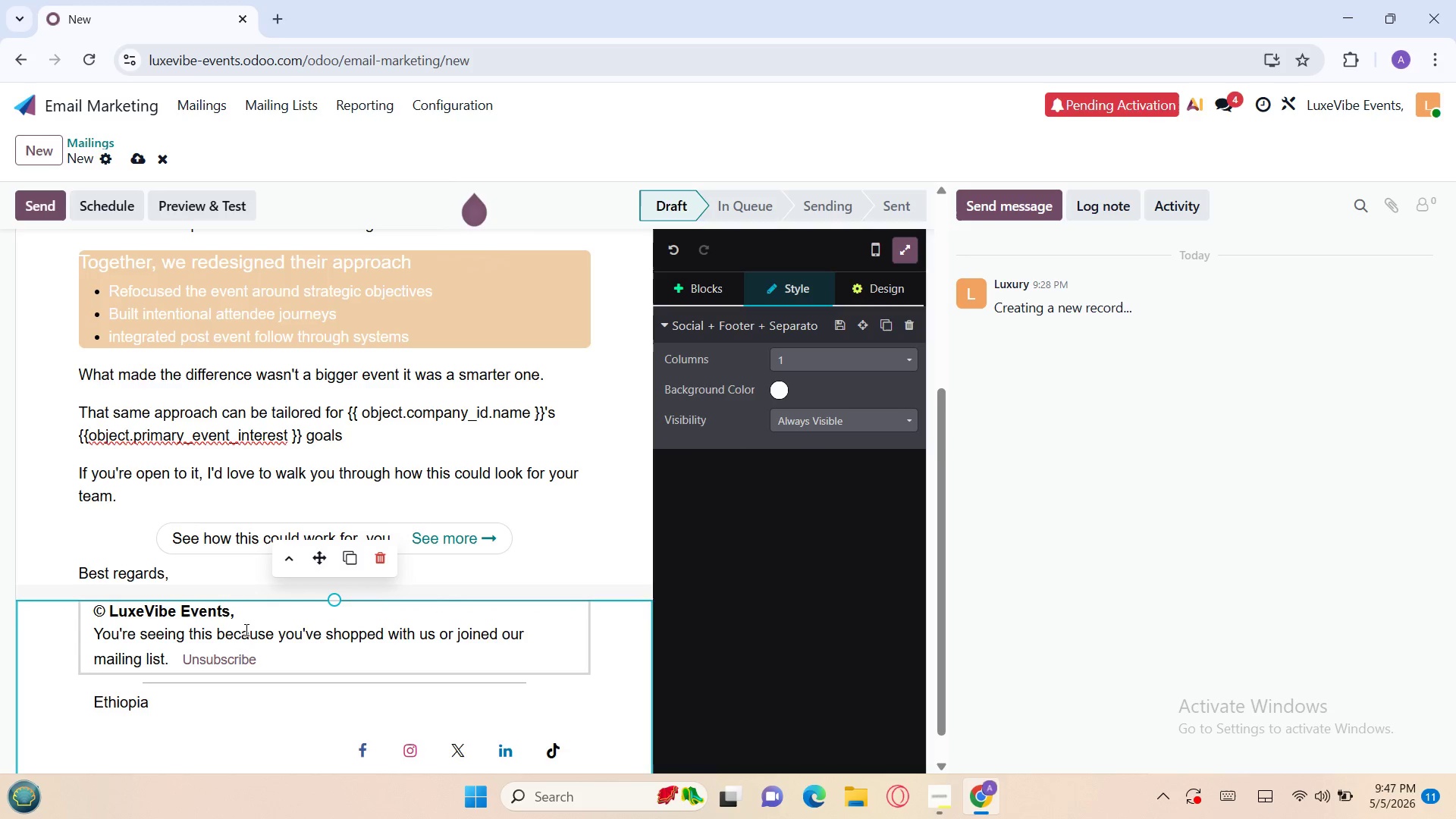 
left_click([285, 657])
 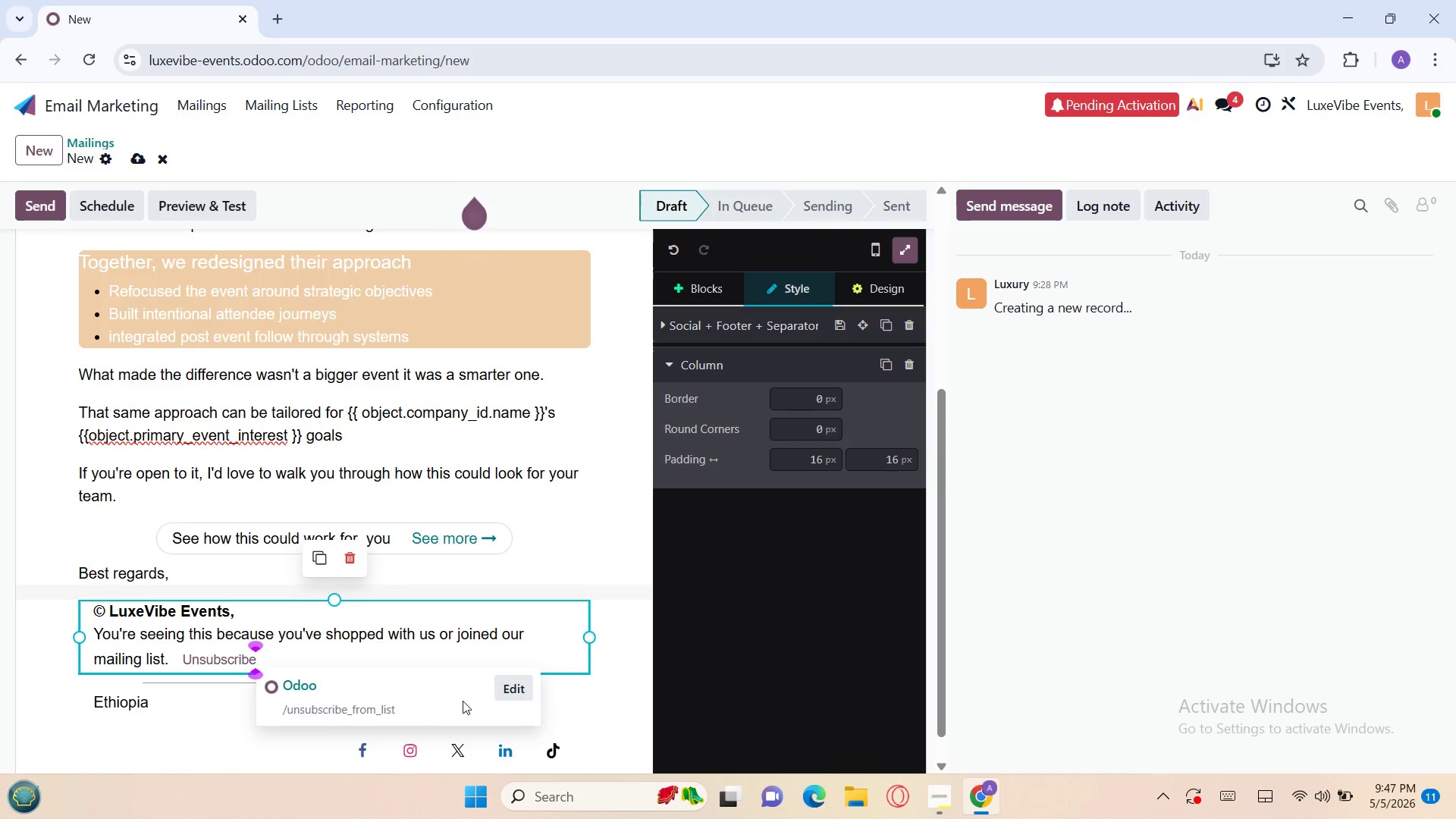 
left_click([302, 755])
 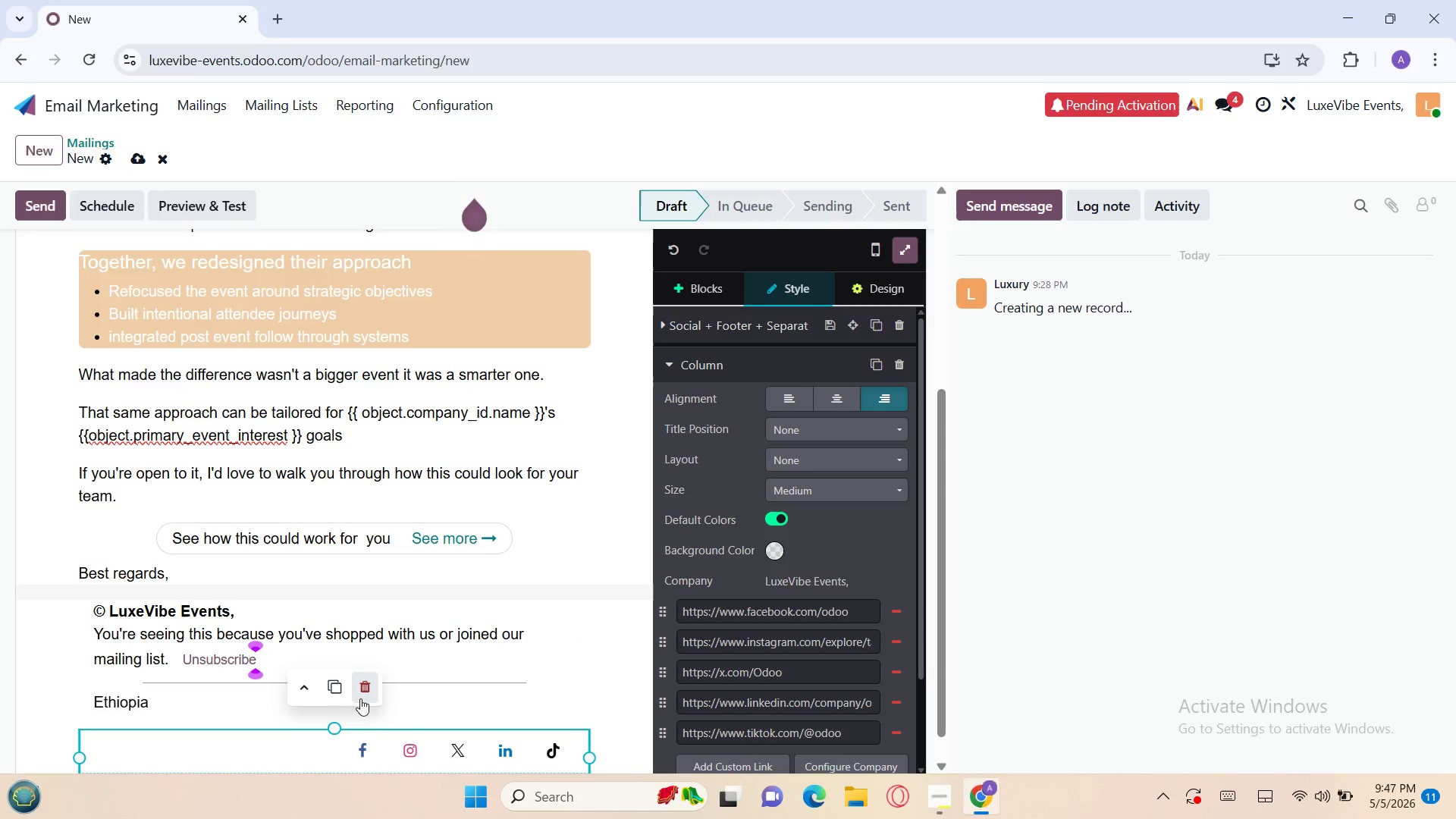 
left_click([359, 695])
 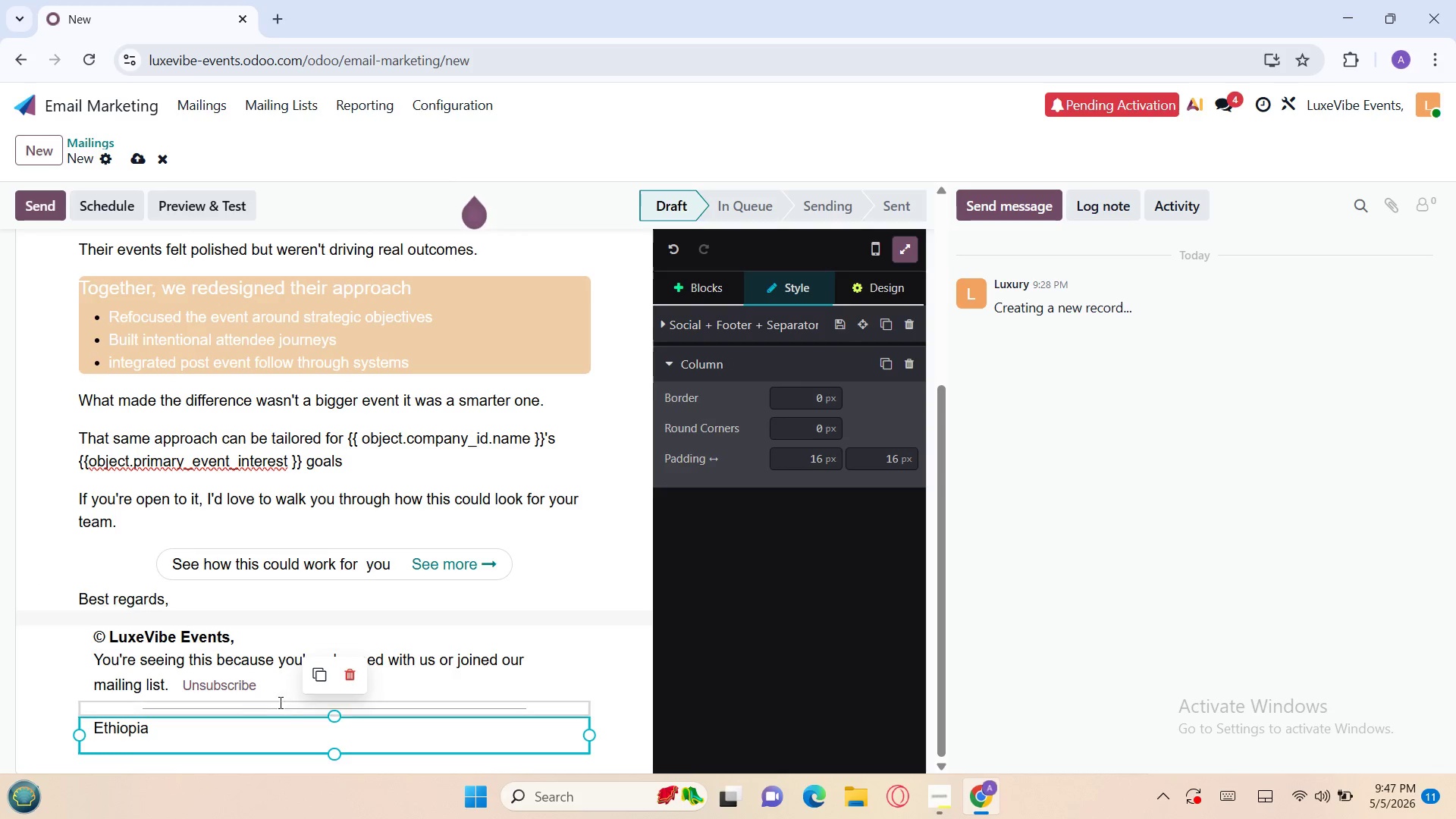 
left_click([273, 705])
 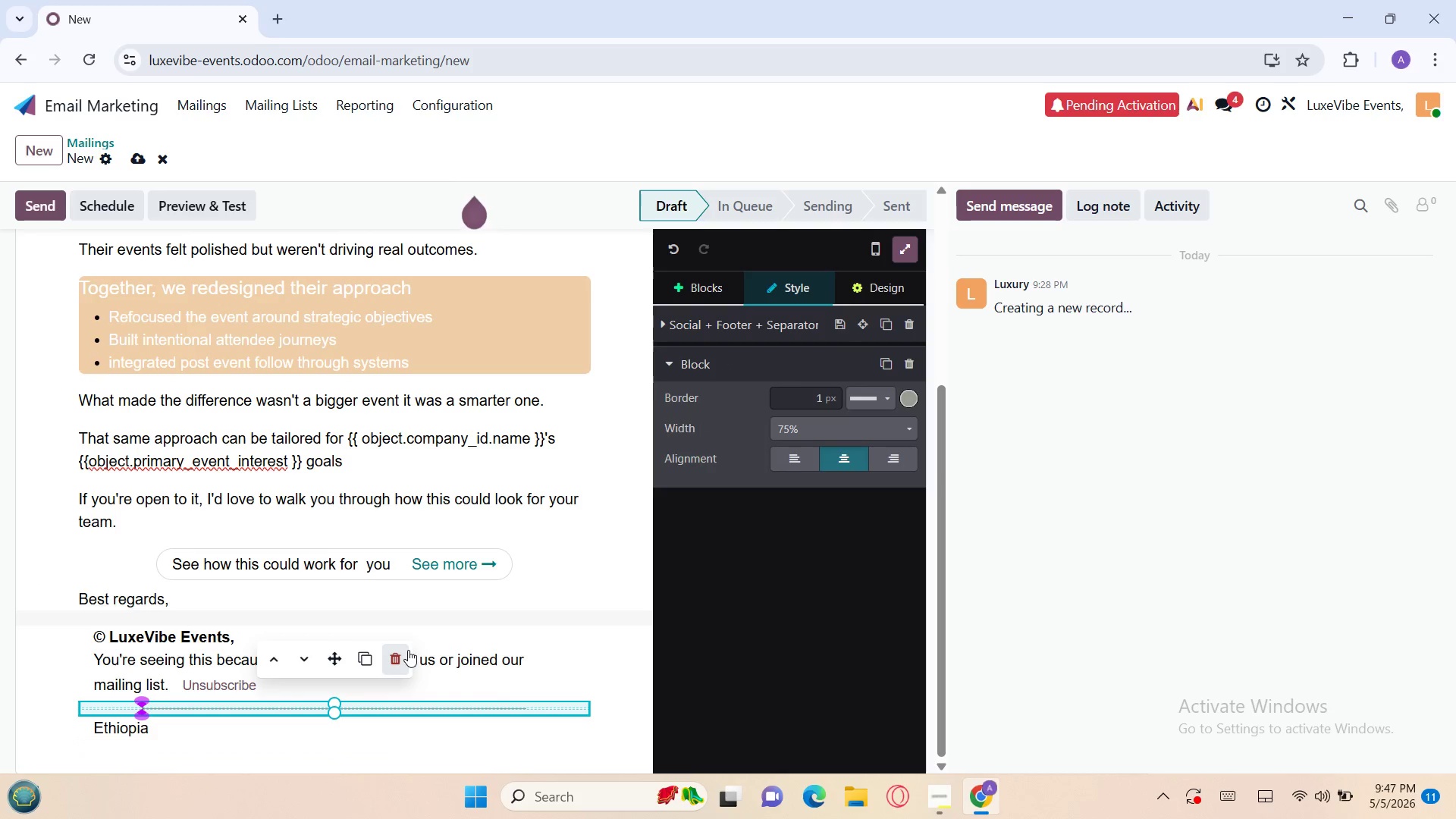 
left_click([406, 649])
 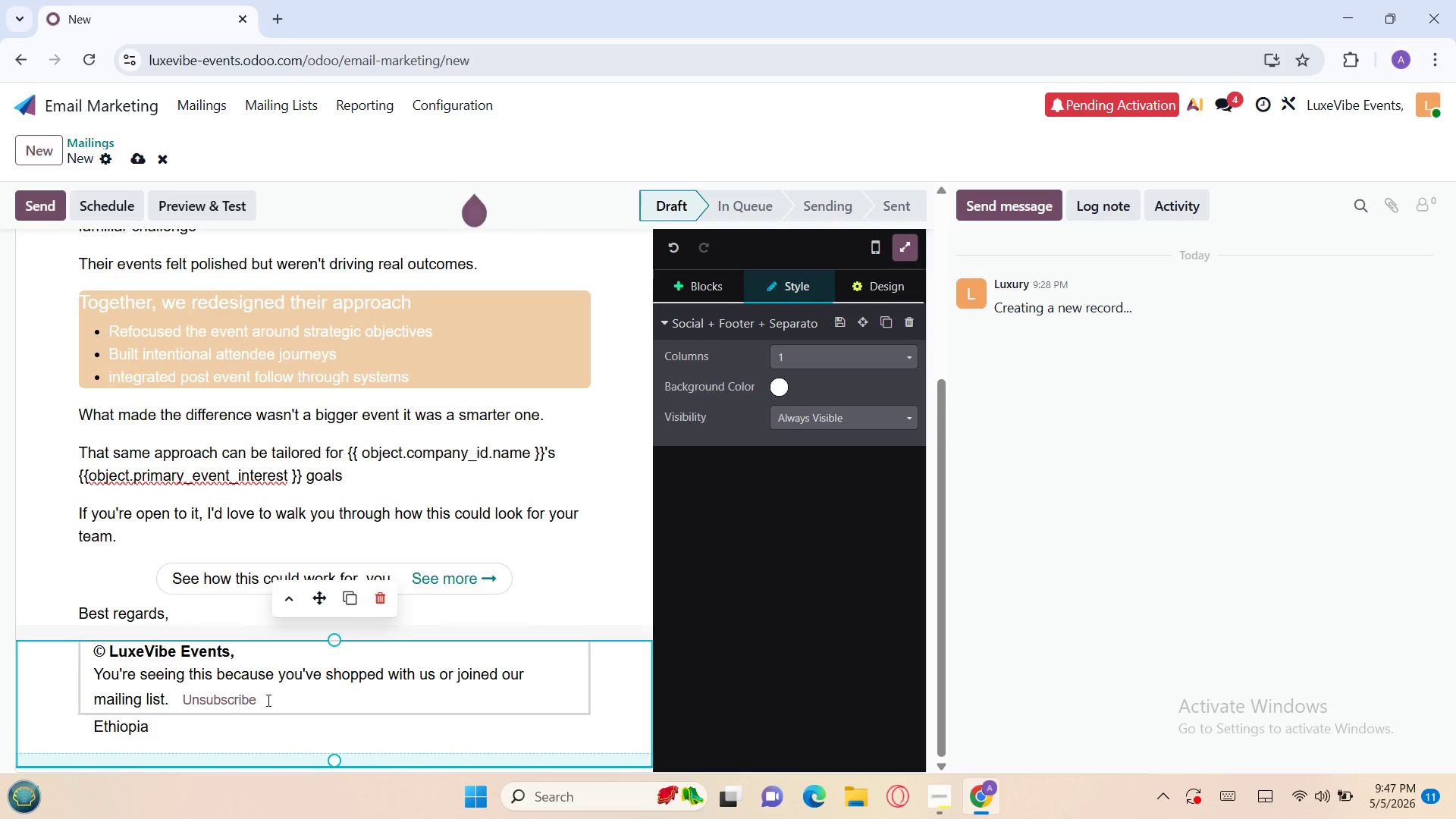 
left_click([265, 701])
 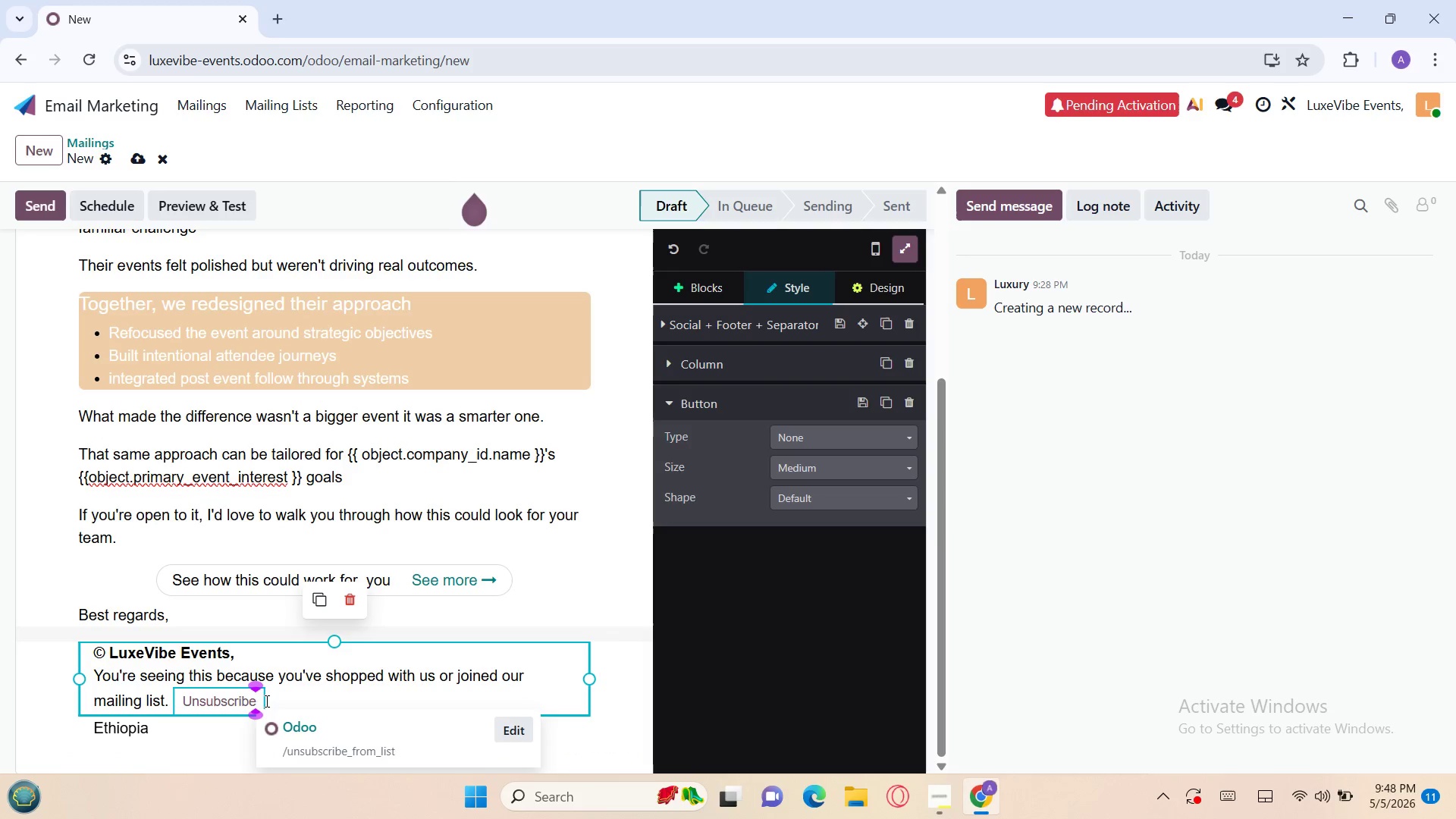 
left_click_drag(start_coordinate=[265, 701], to_coordinate=[221, 698])
 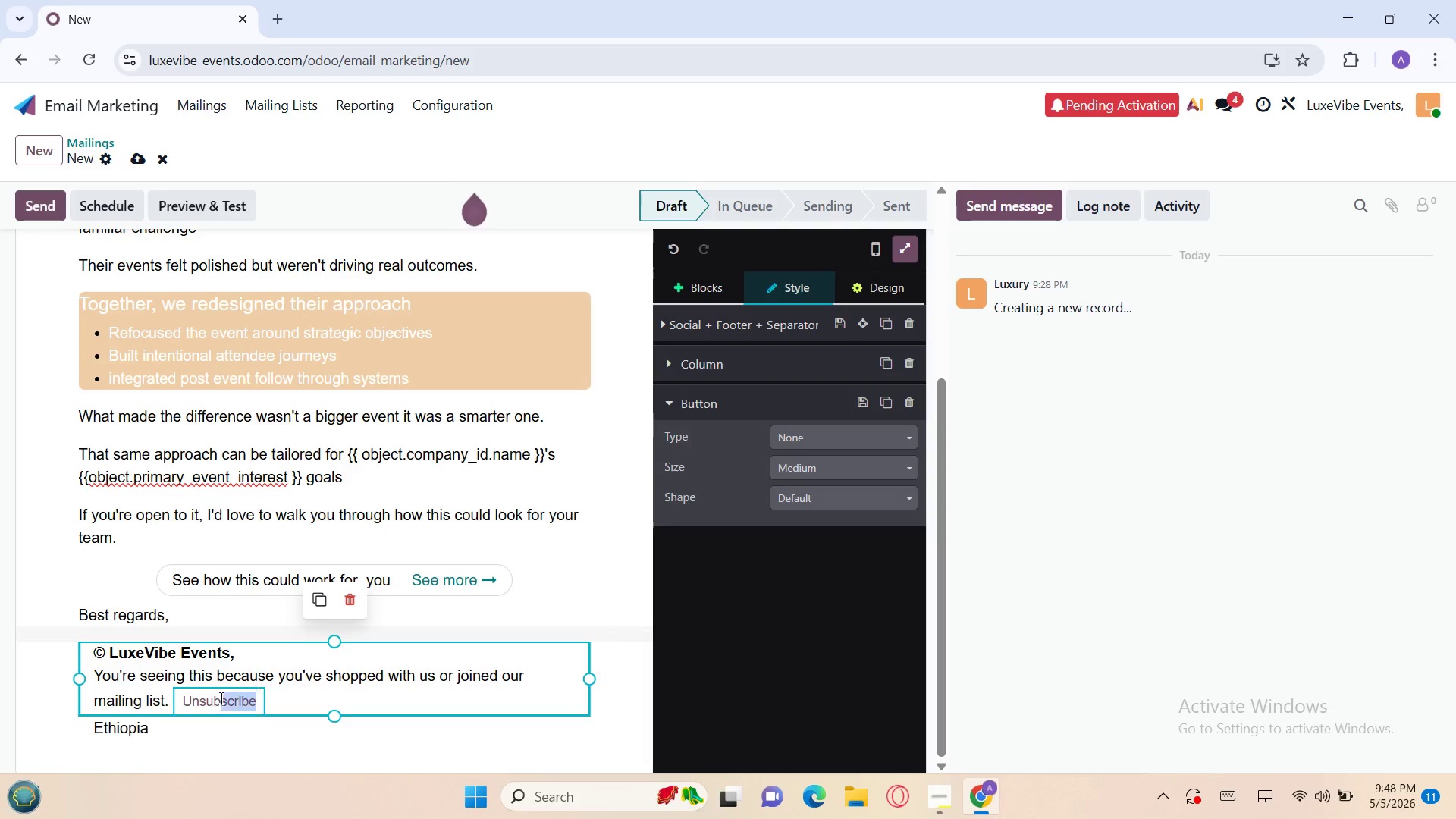 
left_click_drag(start_coordinate=[221, 698], to_coordinate=[186, 701])
 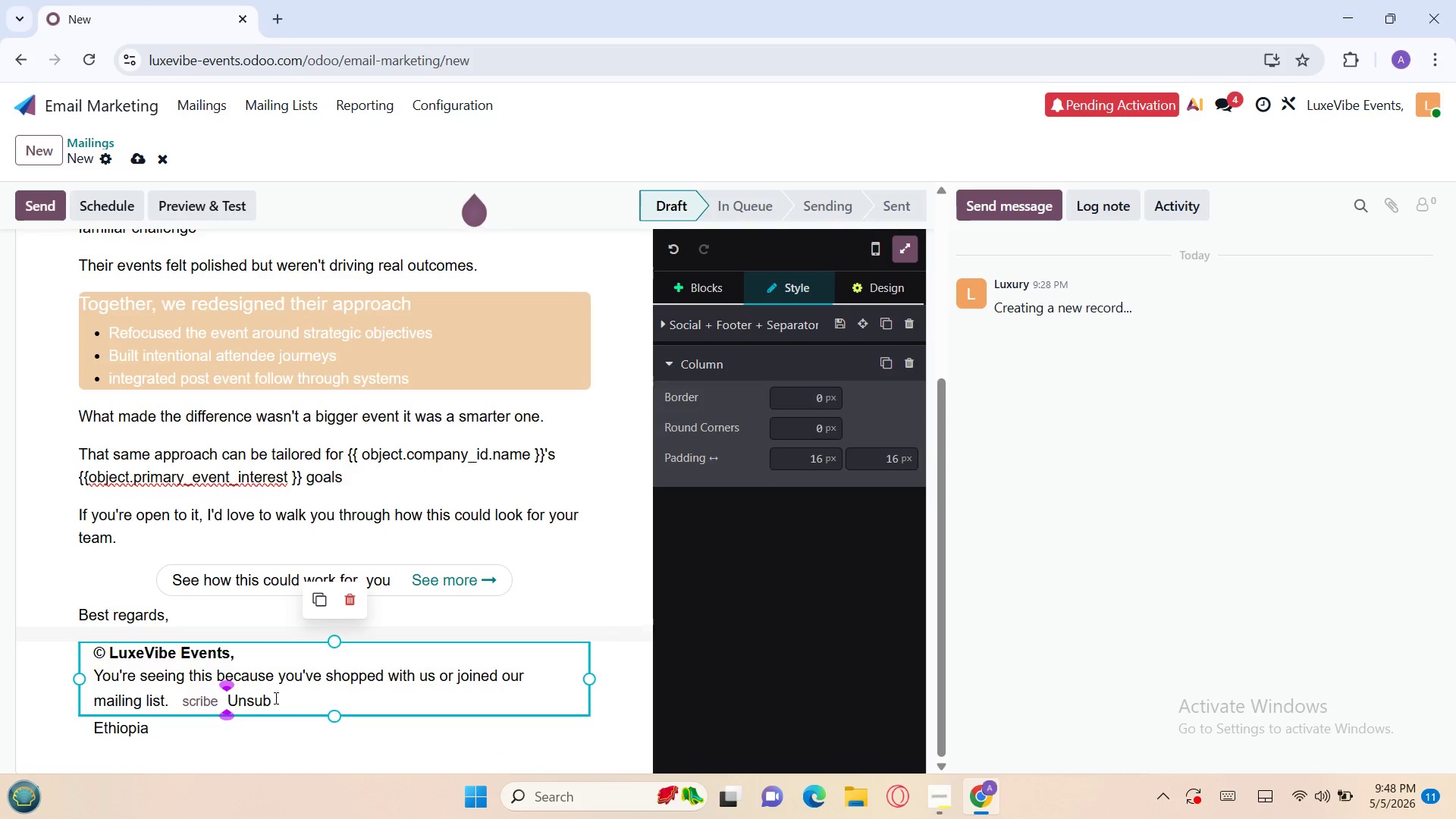 
left_click_drag(start_coordinate=[275, 698], to_coordinate=[95, 675])
 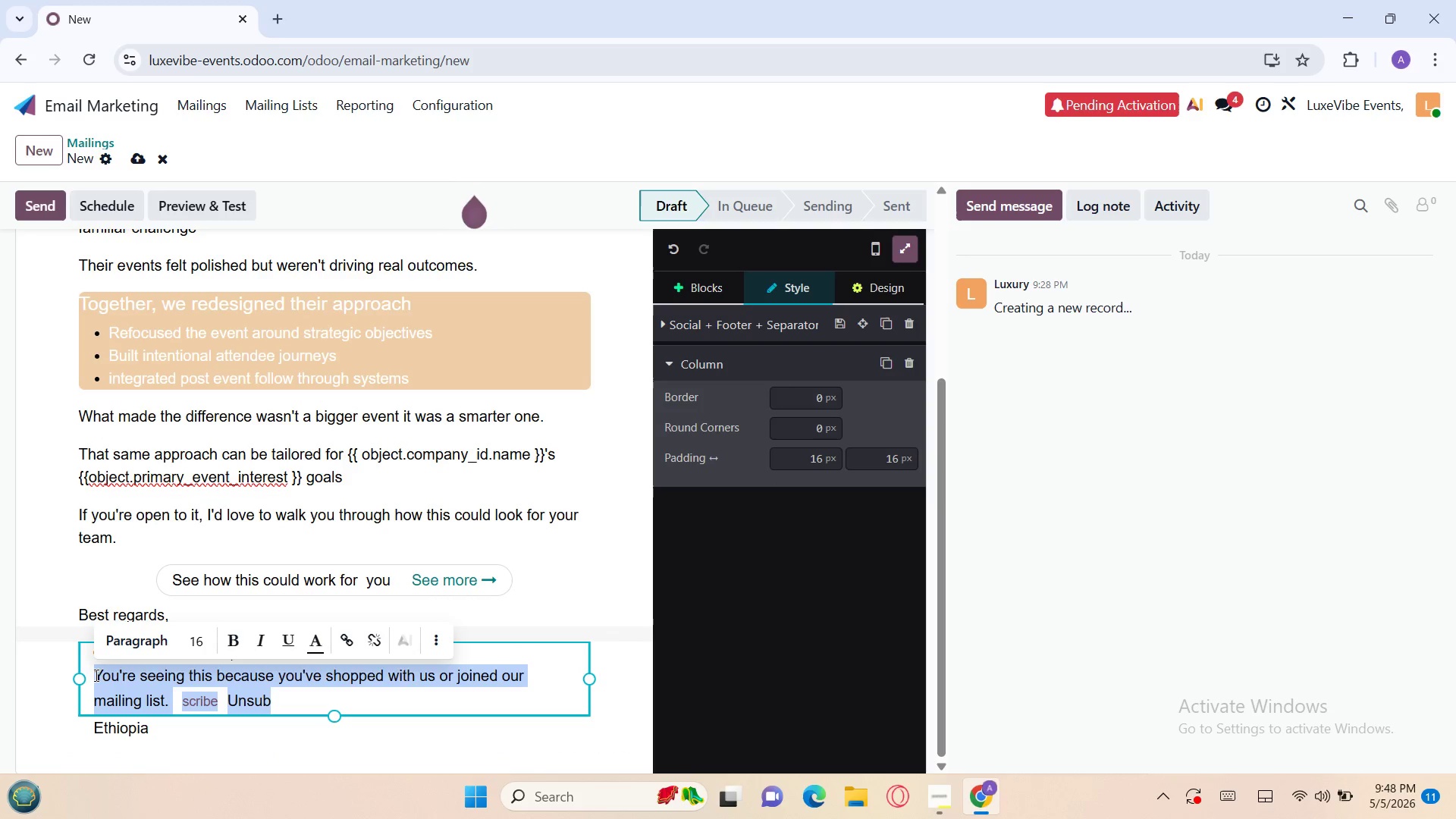 
key(Backspace)
 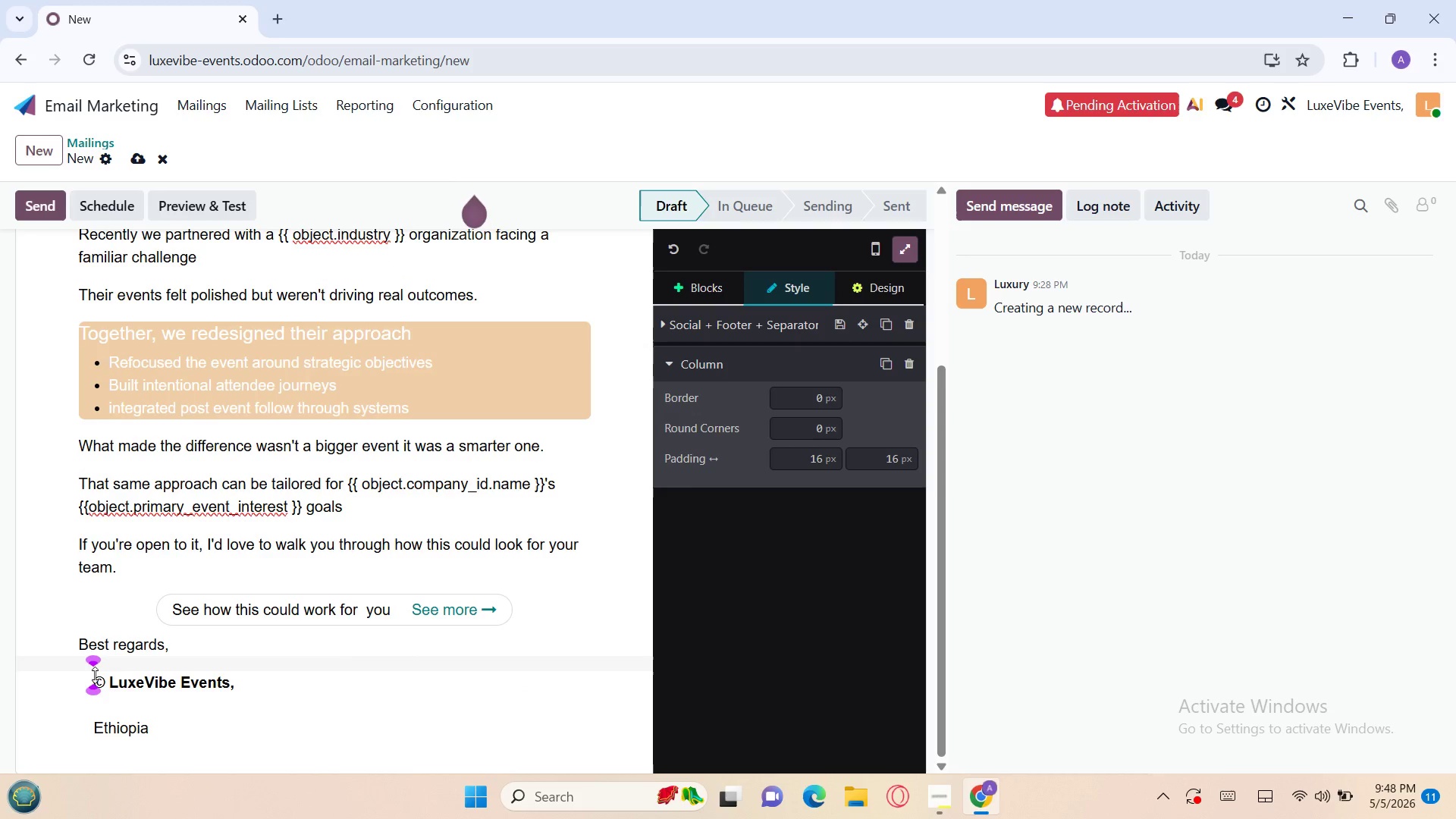 
key(Backspace)
 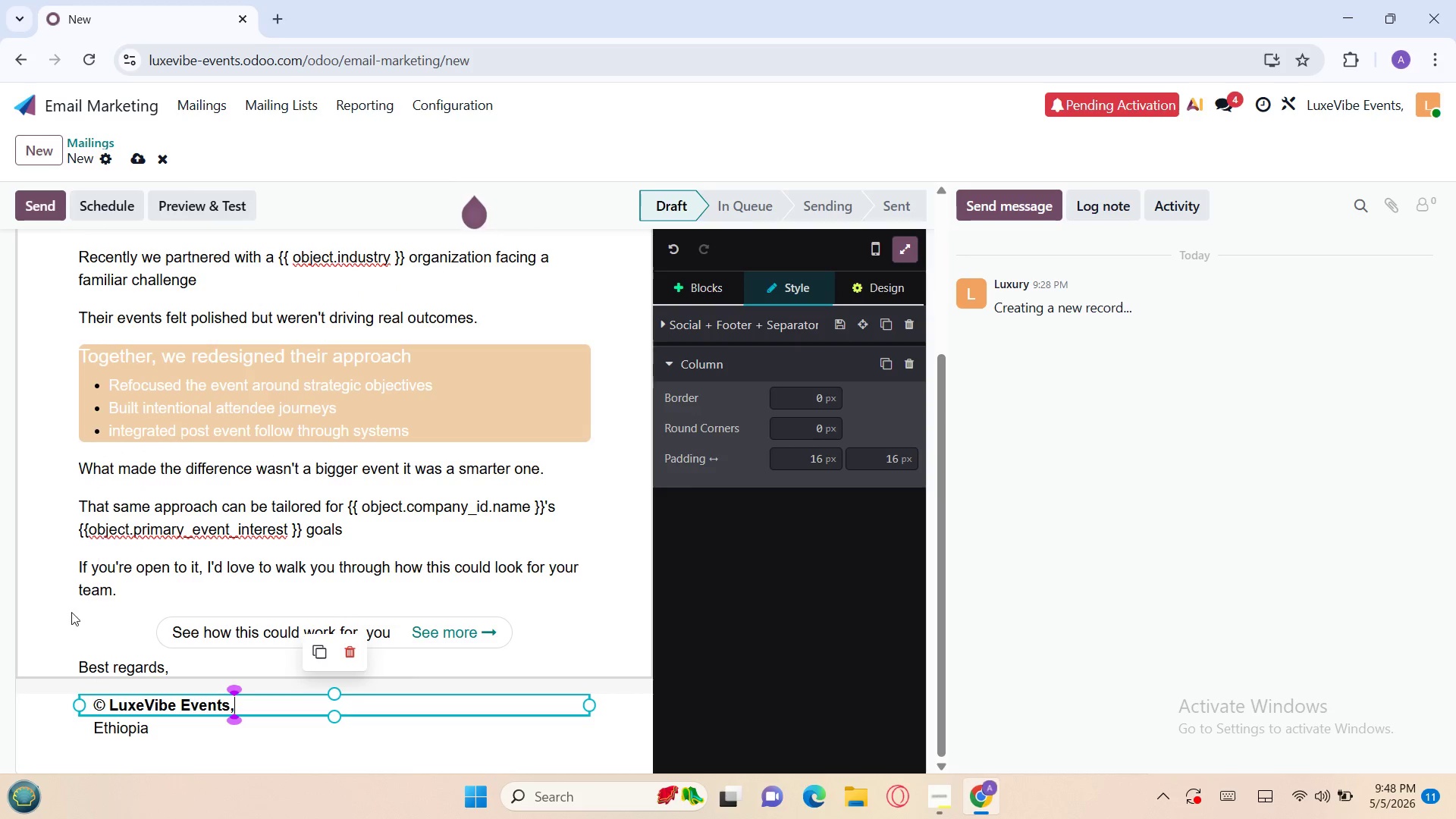 
left_click([33, 689])
 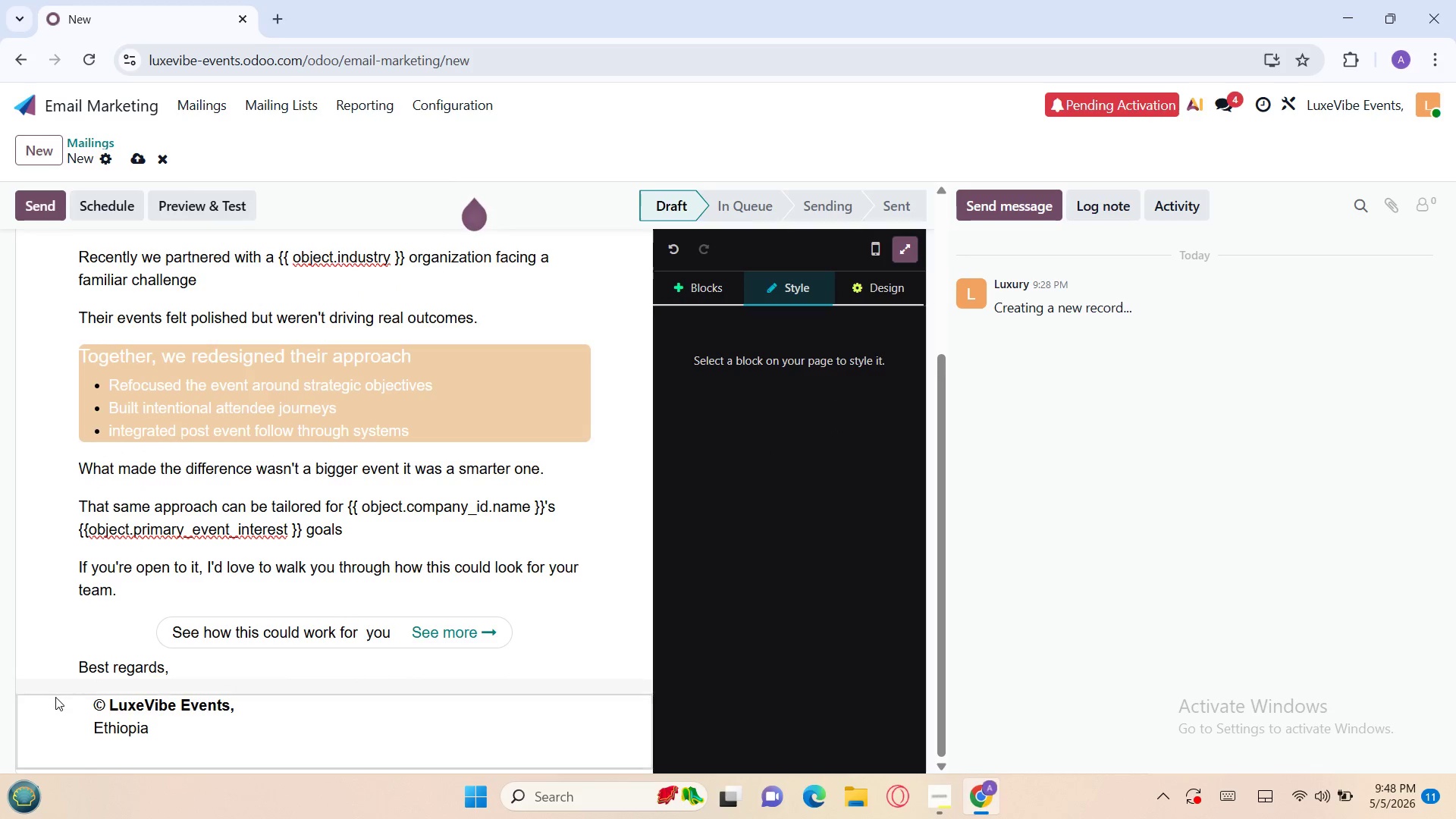 
left_click([78, 701])
 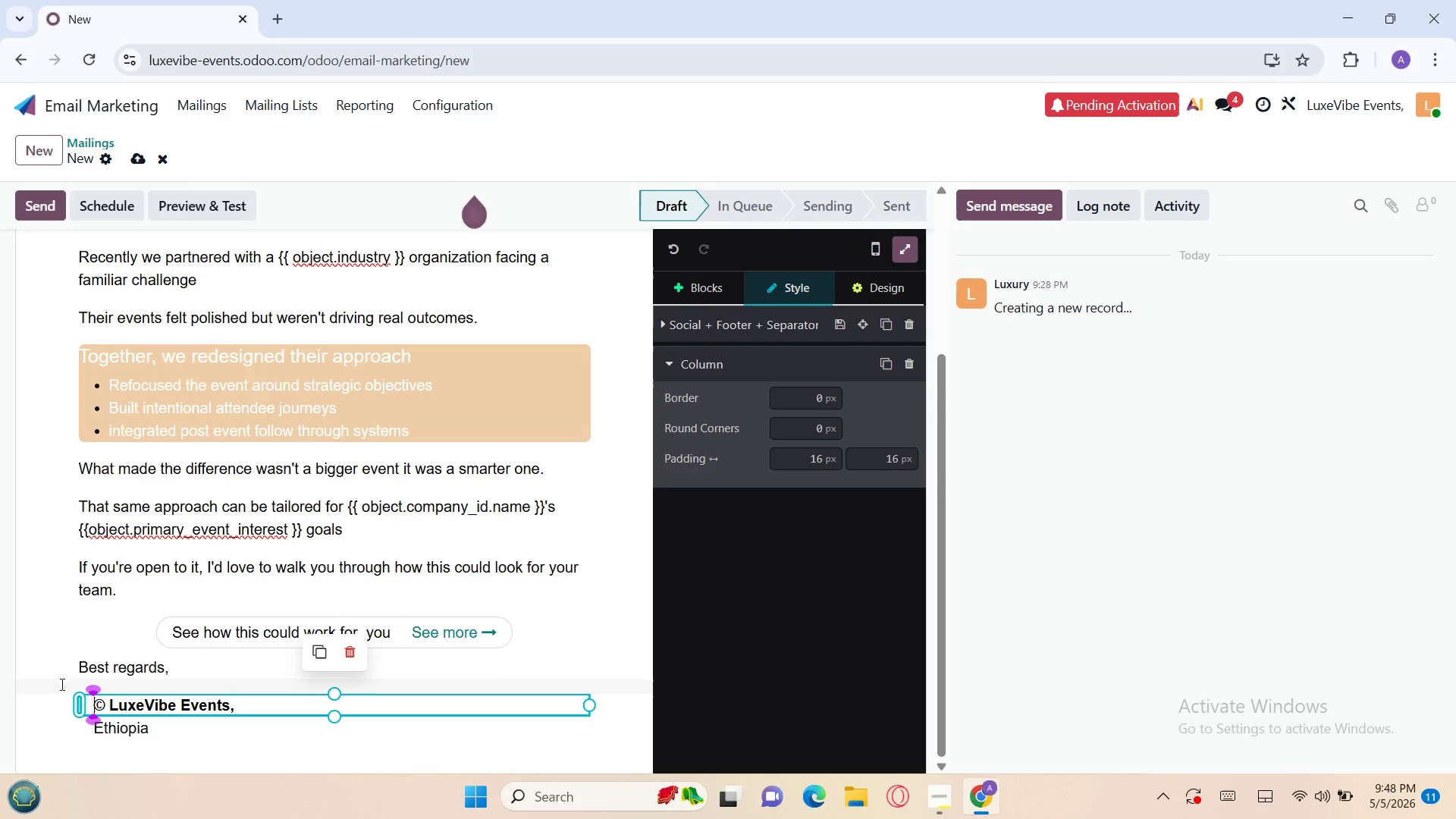 
left_click([42, 664])
 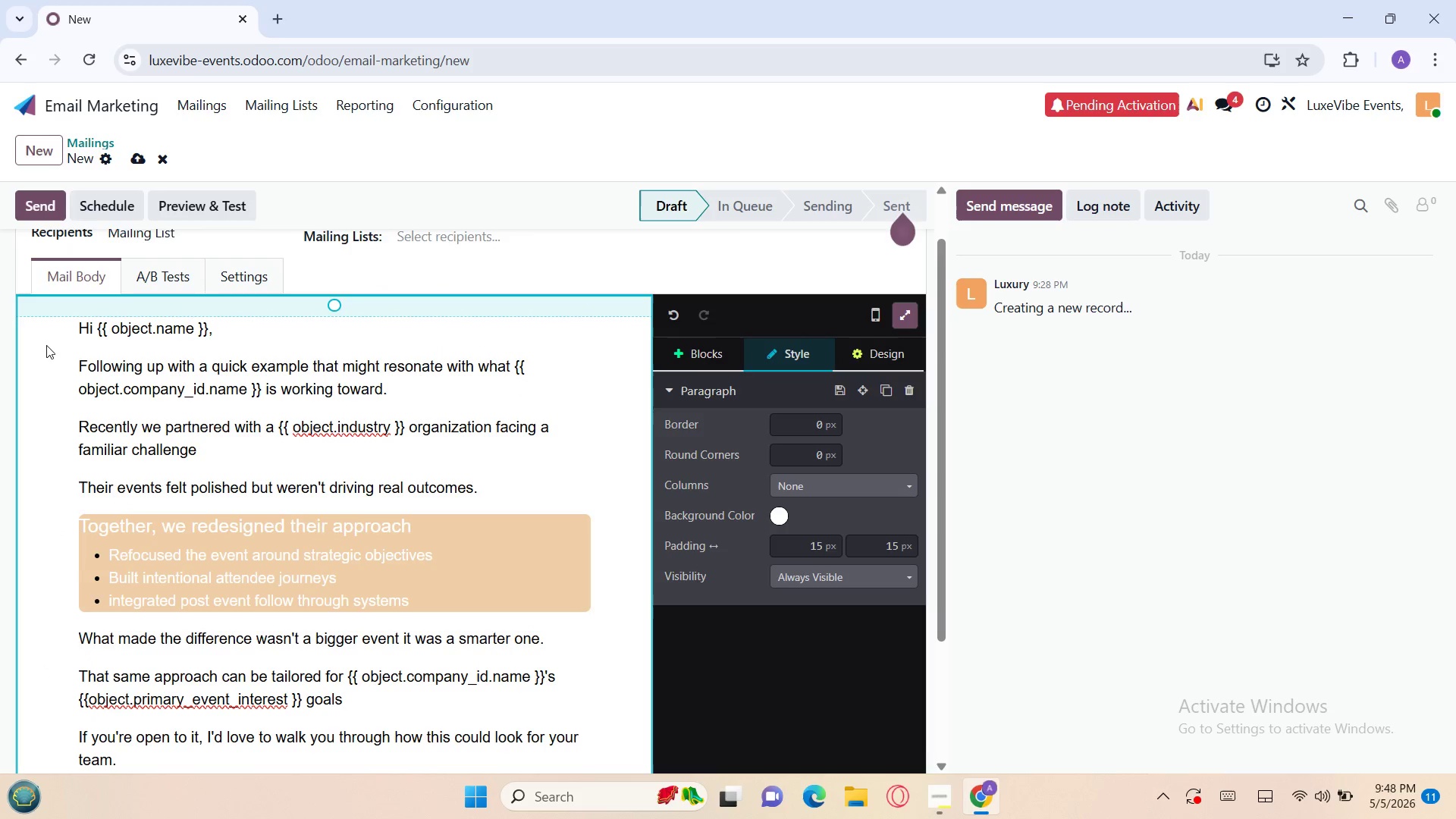 
wait(5.78)
 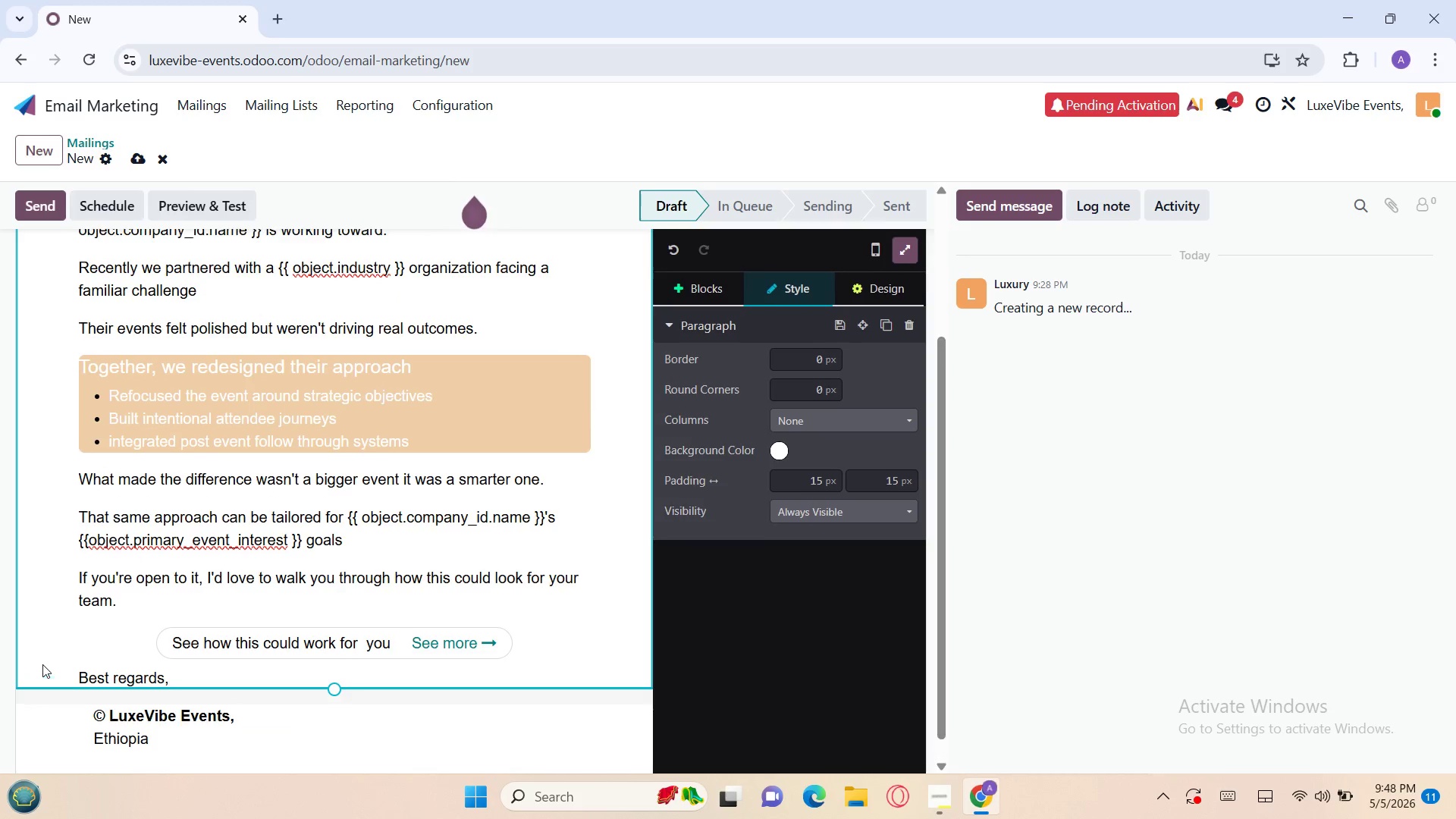 
left_click([31, 161])
 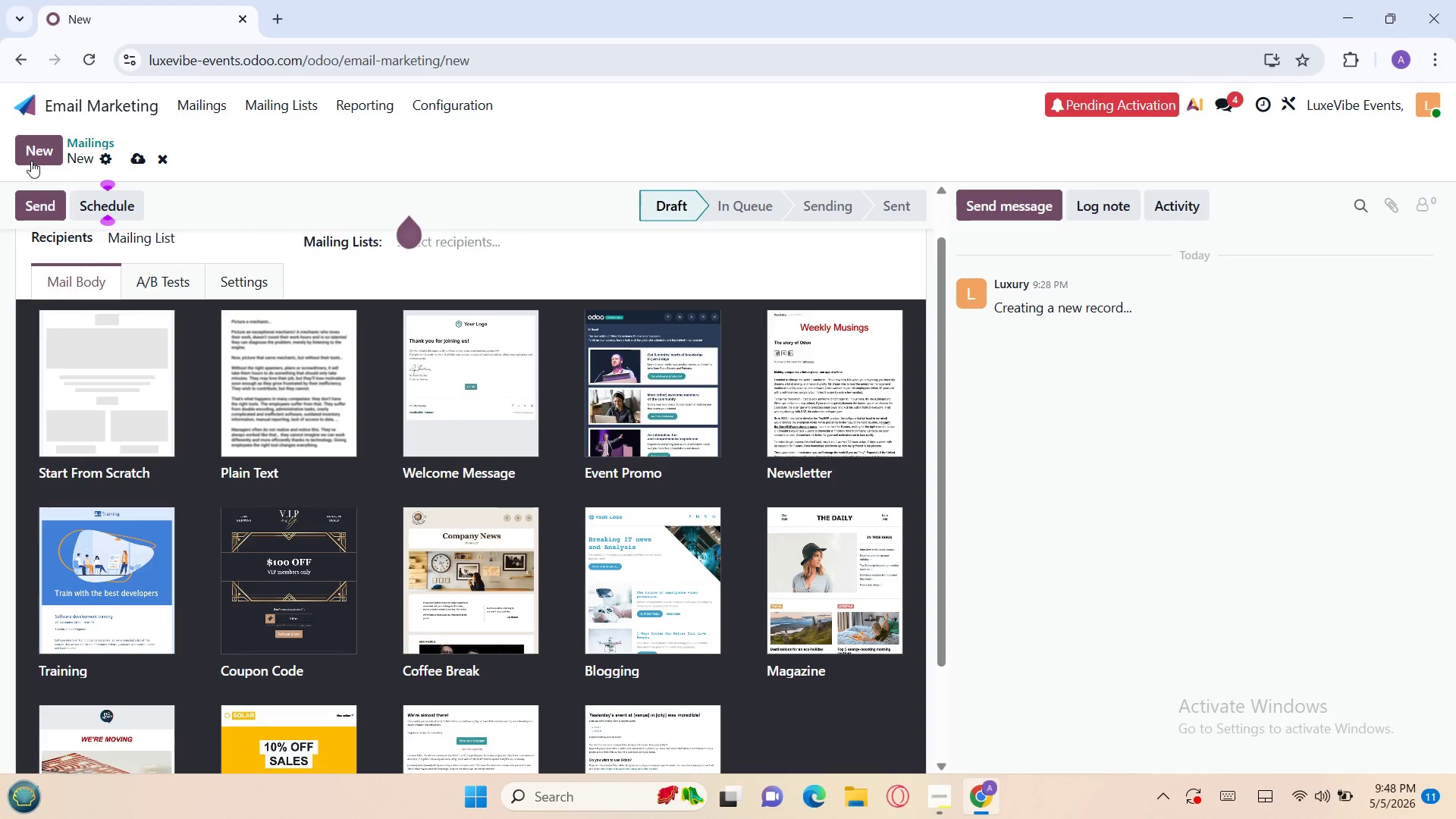 
wait(6.66)
 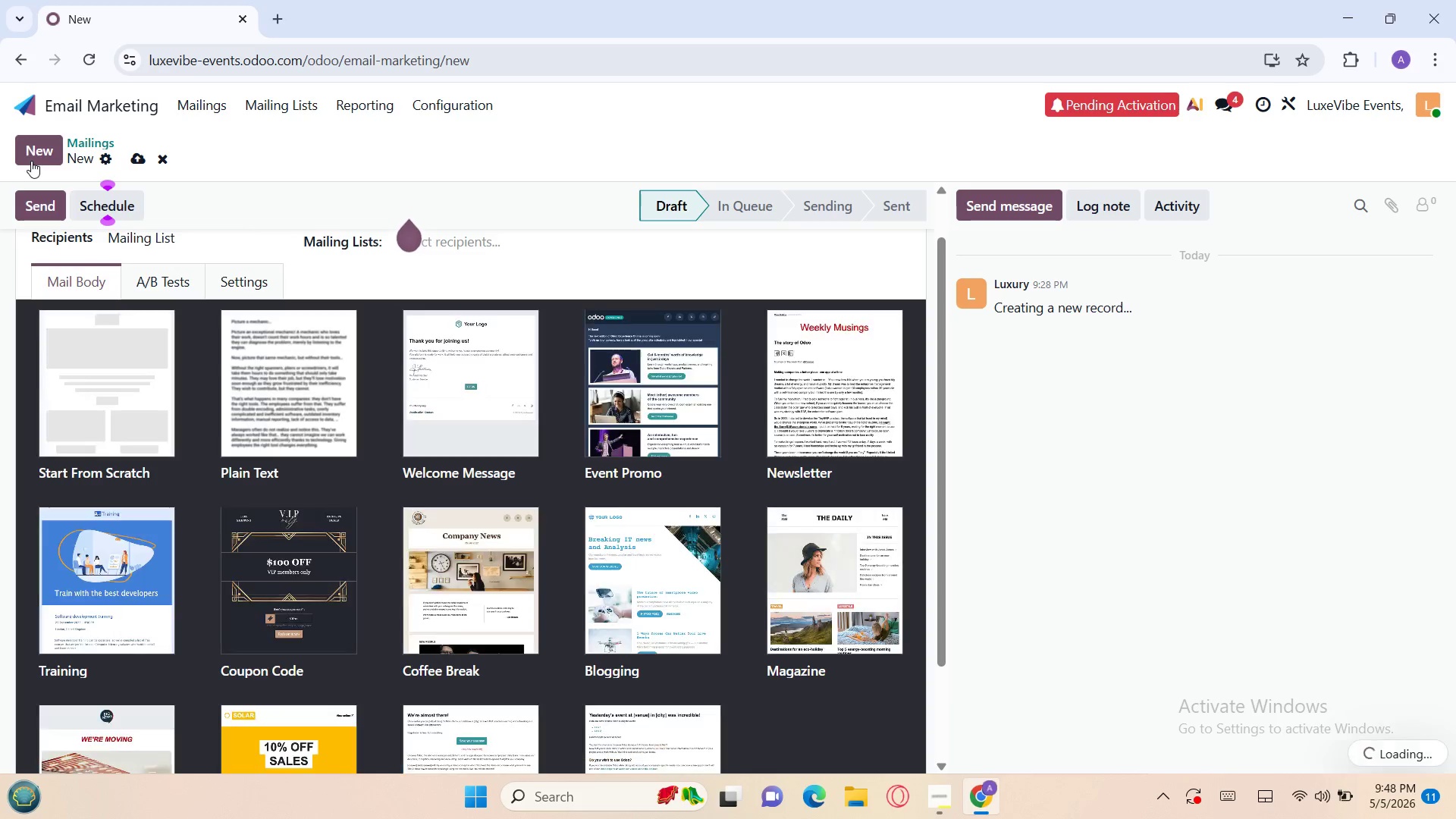 
mouse_move([139, 318])
 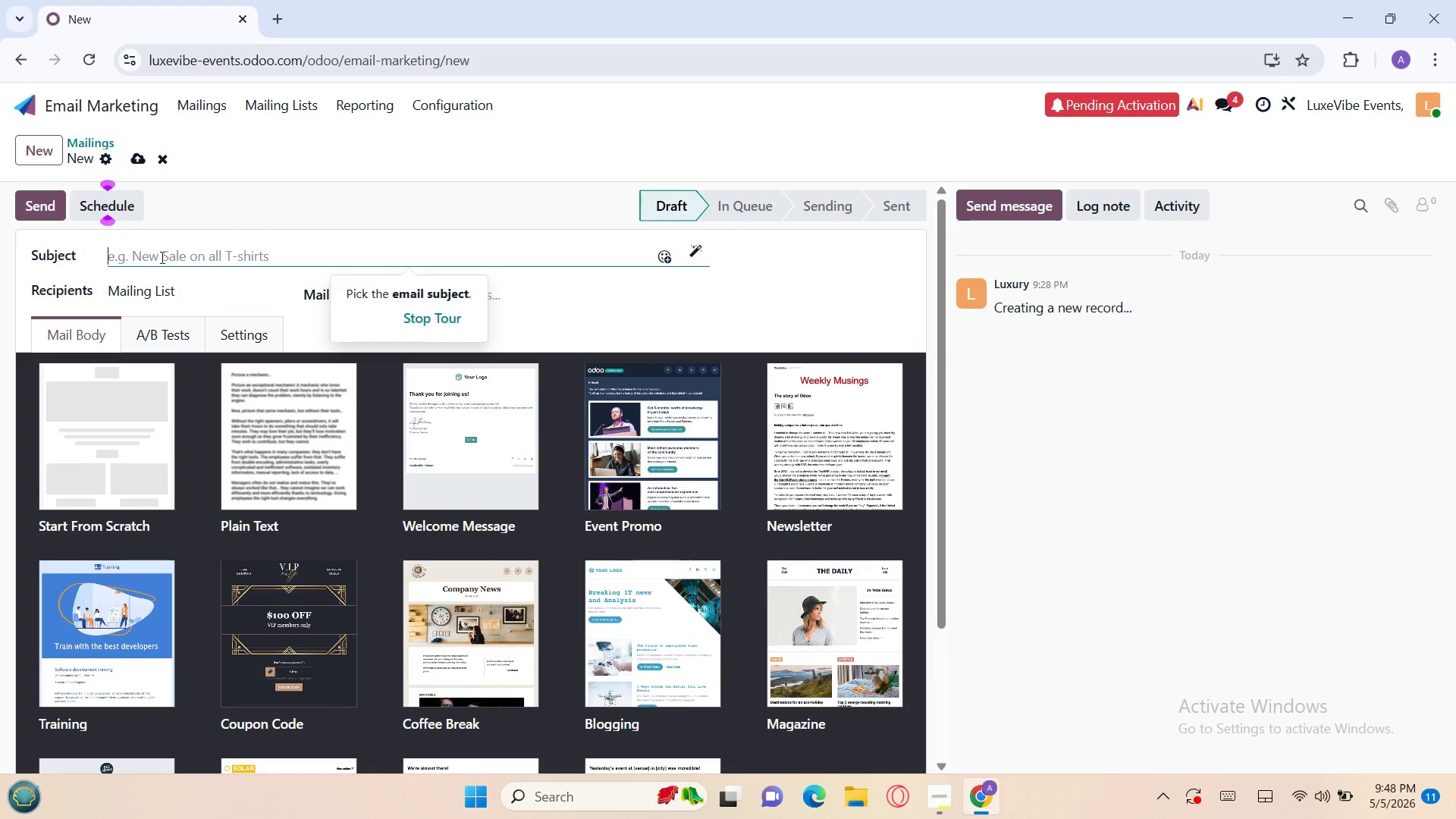 
left_click([161, 257])
 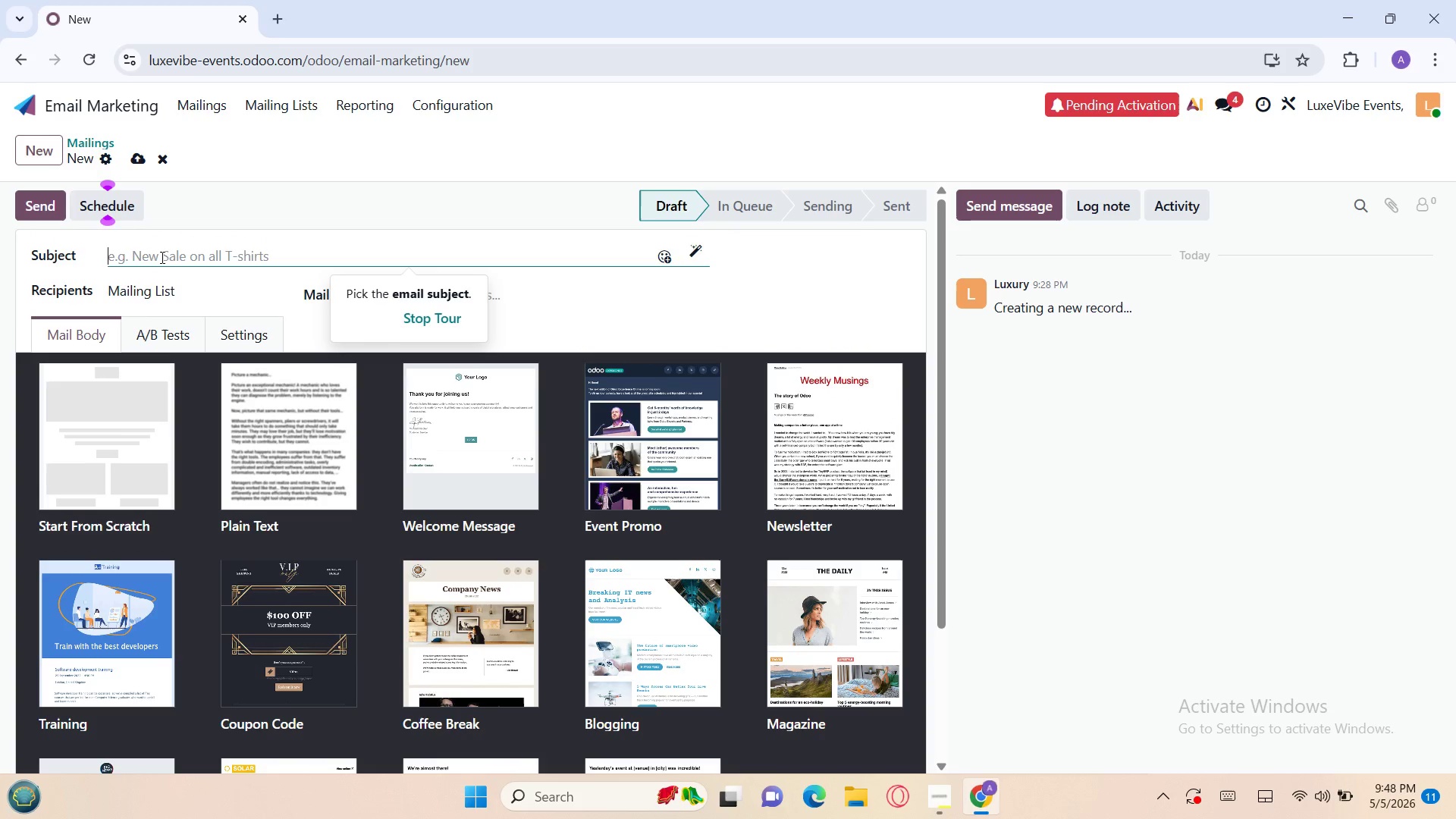 
type({{ object.name }} )
 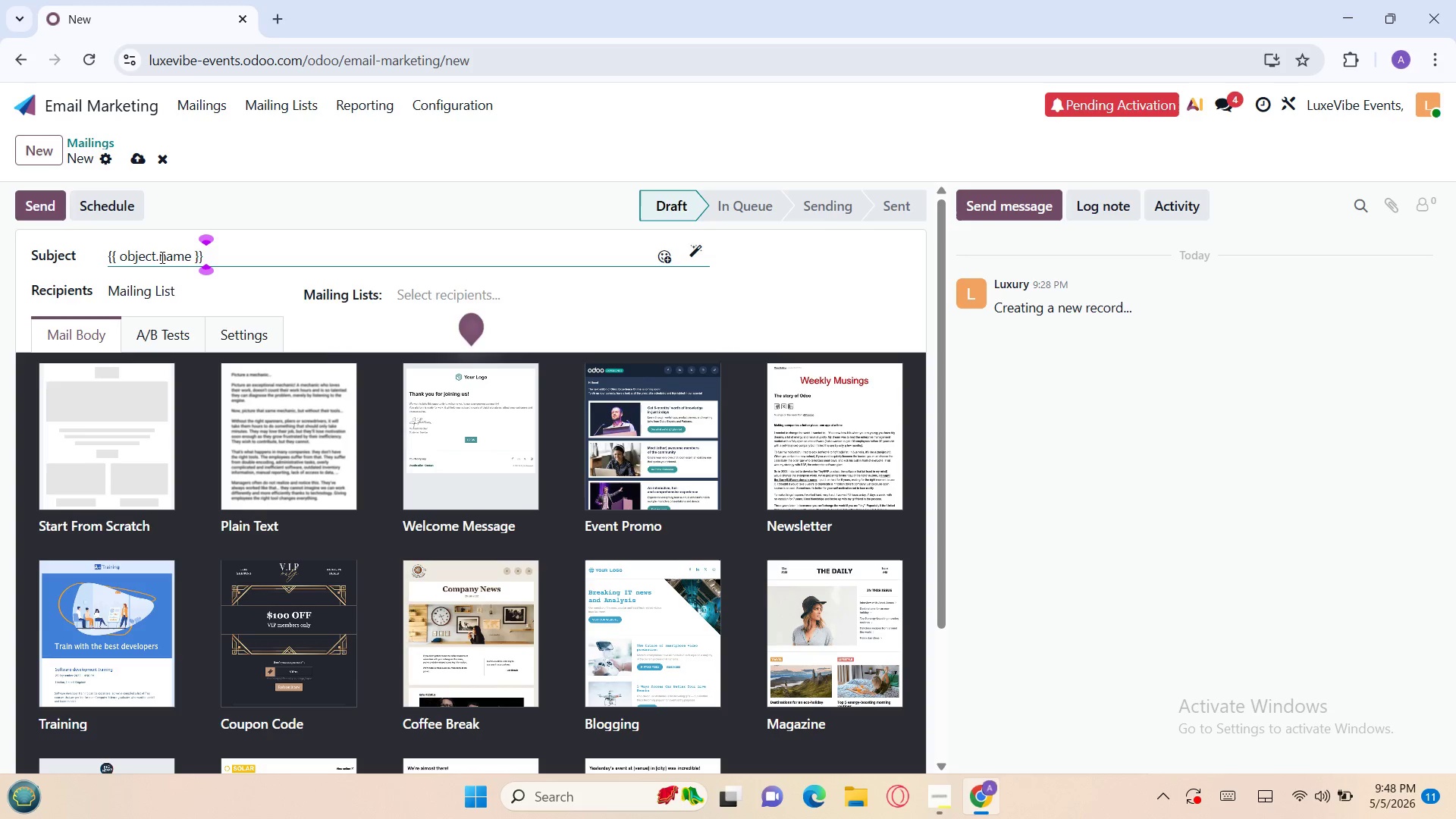 
key(Backspace)
 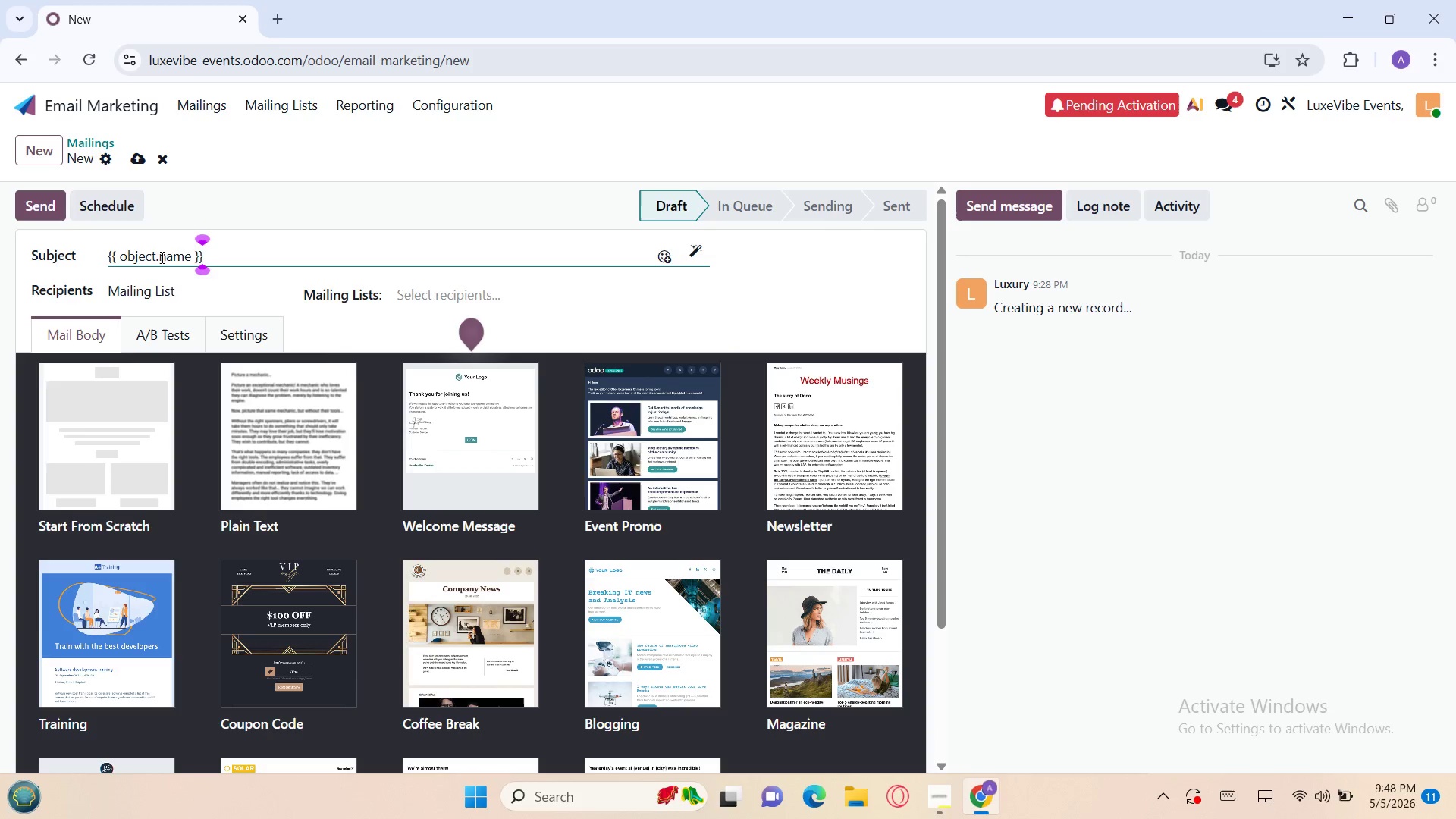 
key(Comma)
 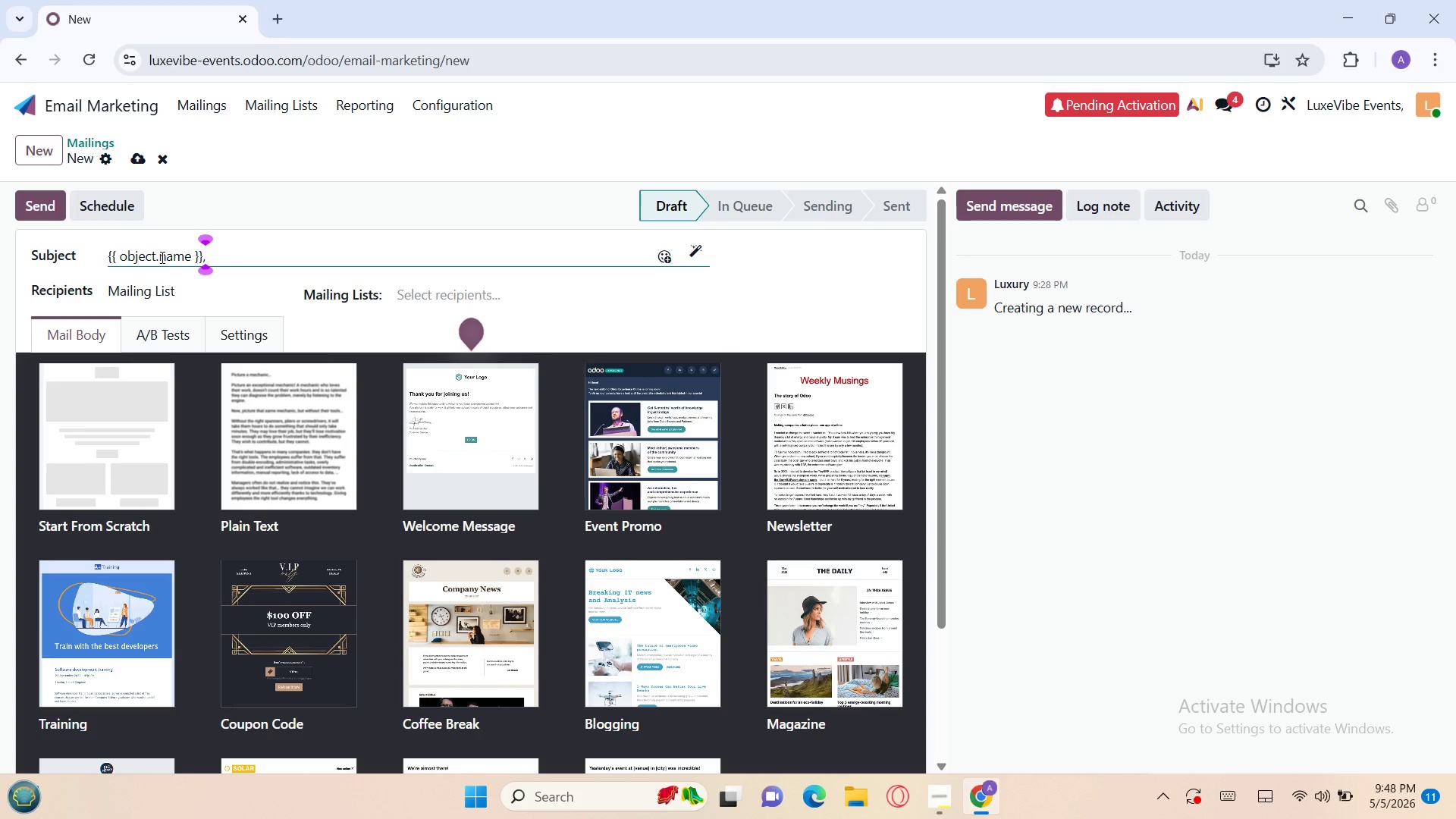 
key(Space)
 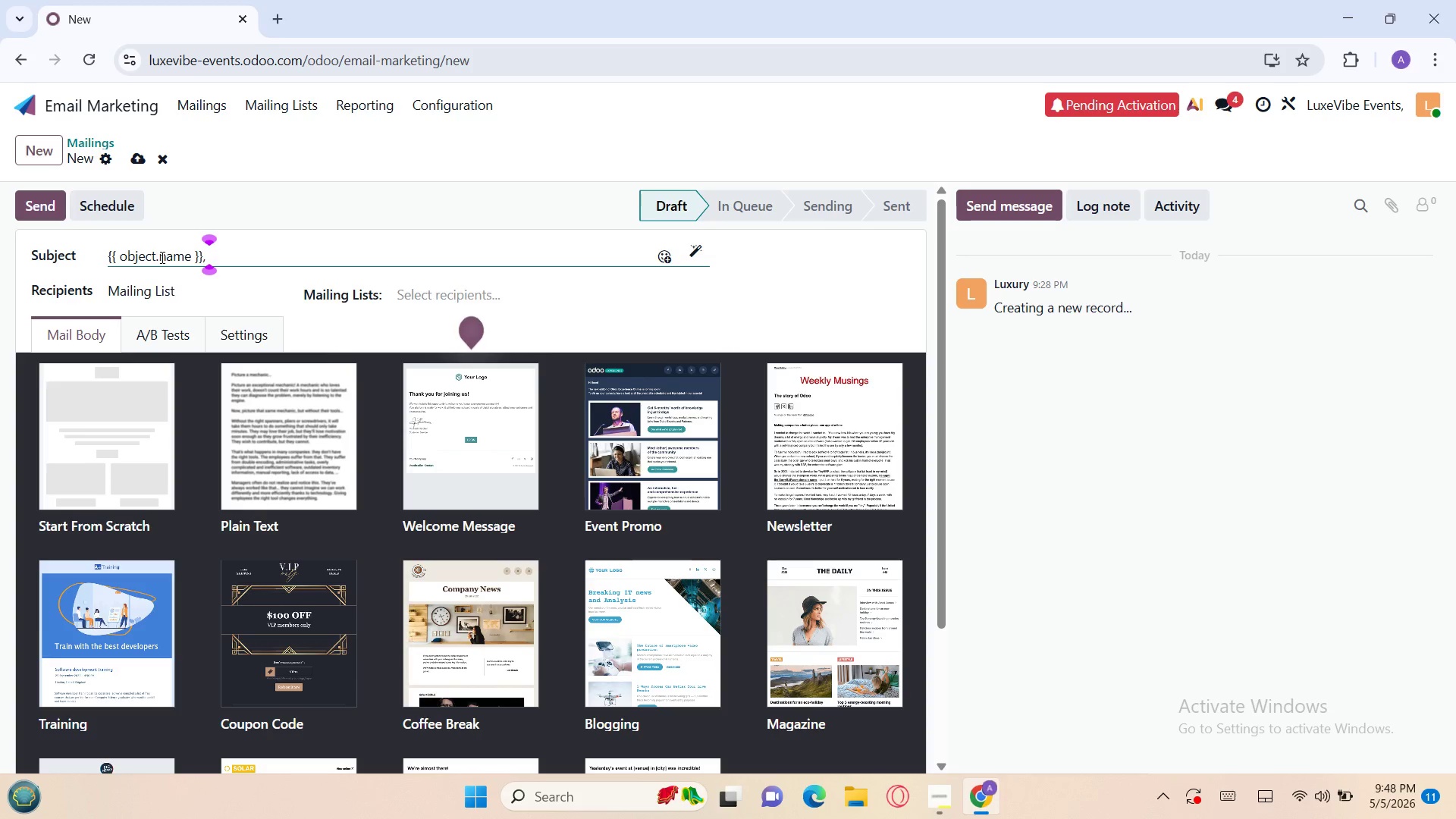 
type(quick 15 min ides)
key(Backspace)
type(a for {{ object.company_id.name }}?)
 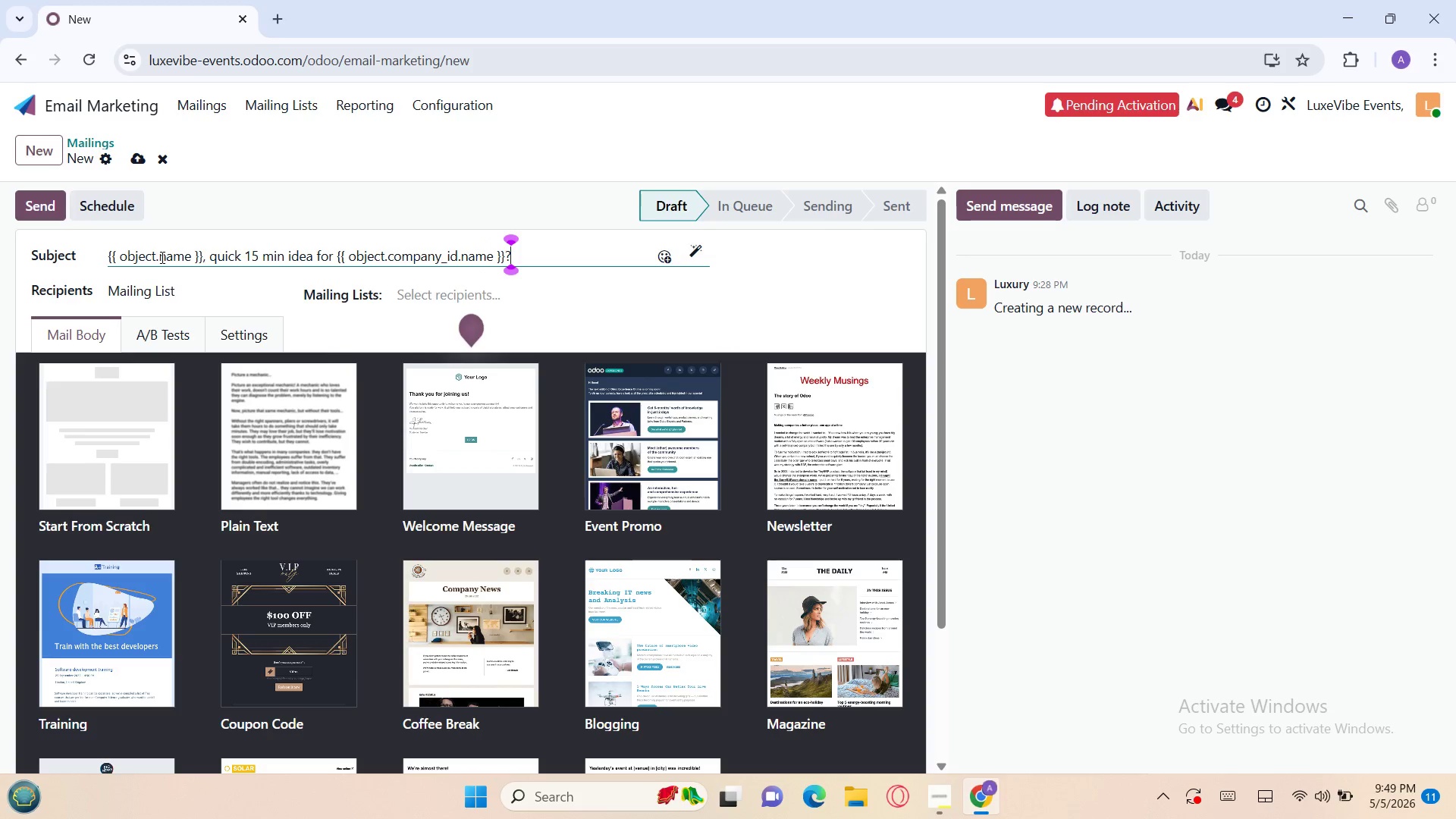 
left_click([221, 331])
 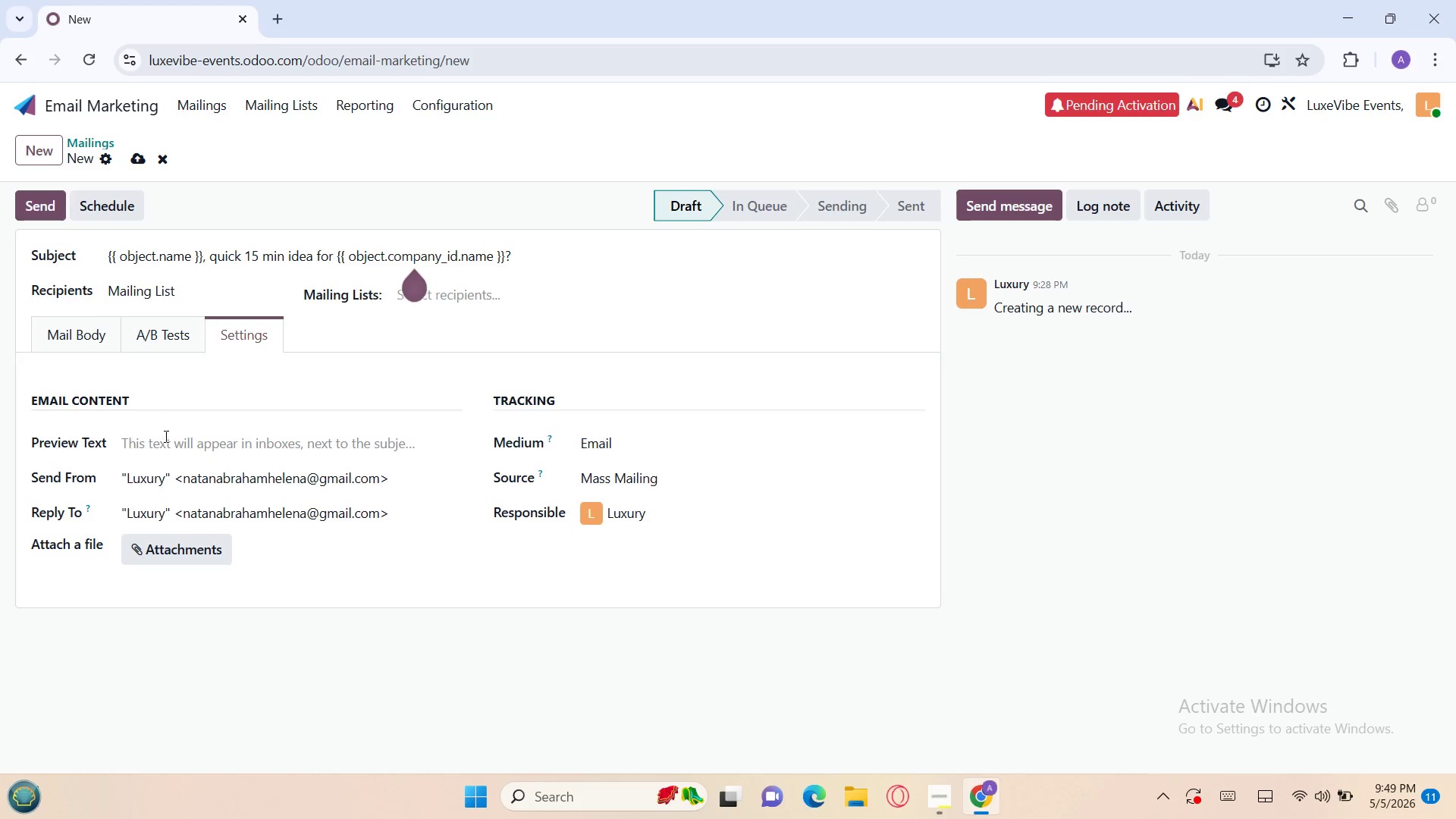 
left_click([166, 439])
 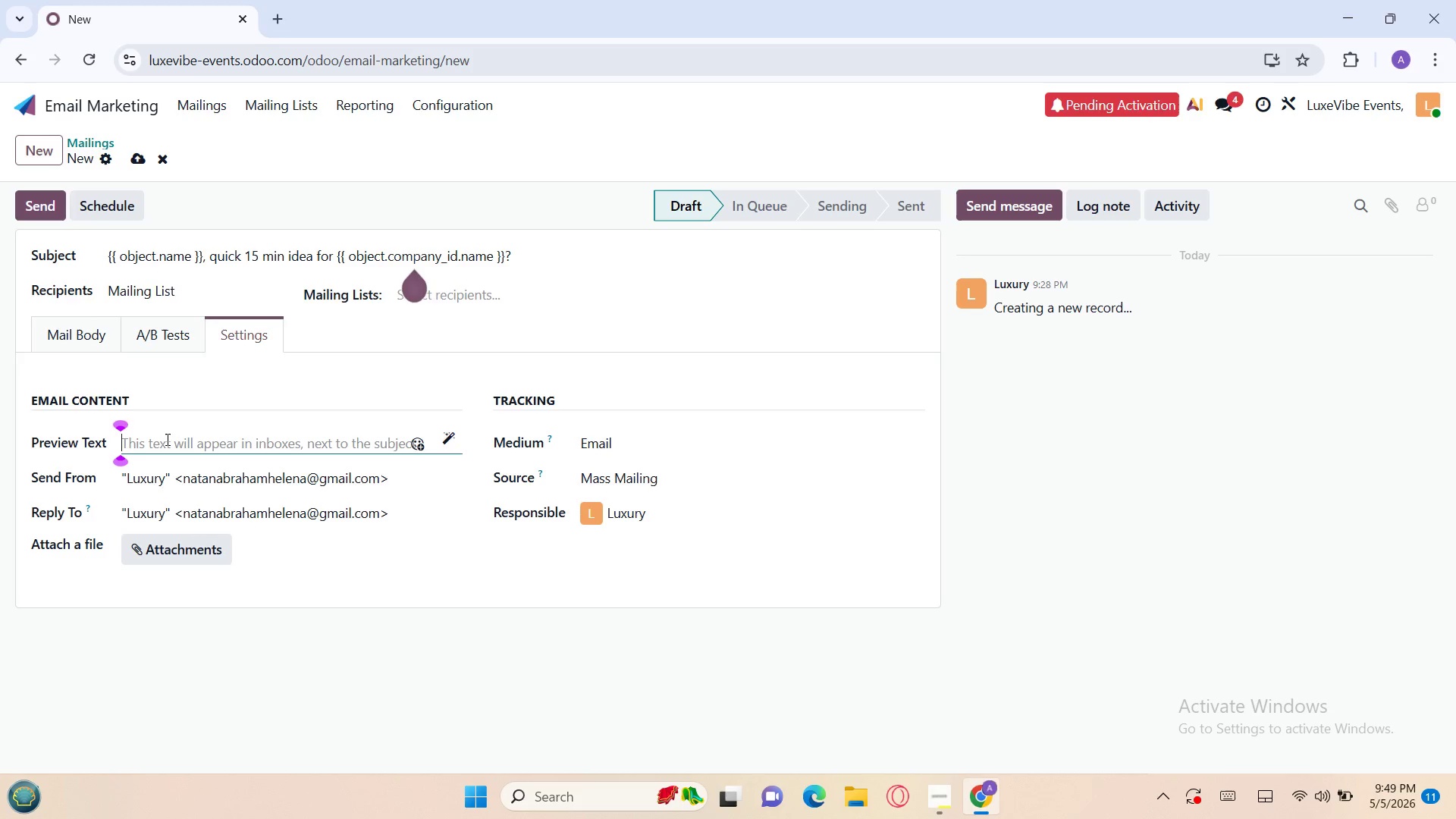 
type(Let's map your nec)
key(Backspace)
type(xt high impo)
key(Backspace)
type(act event)
 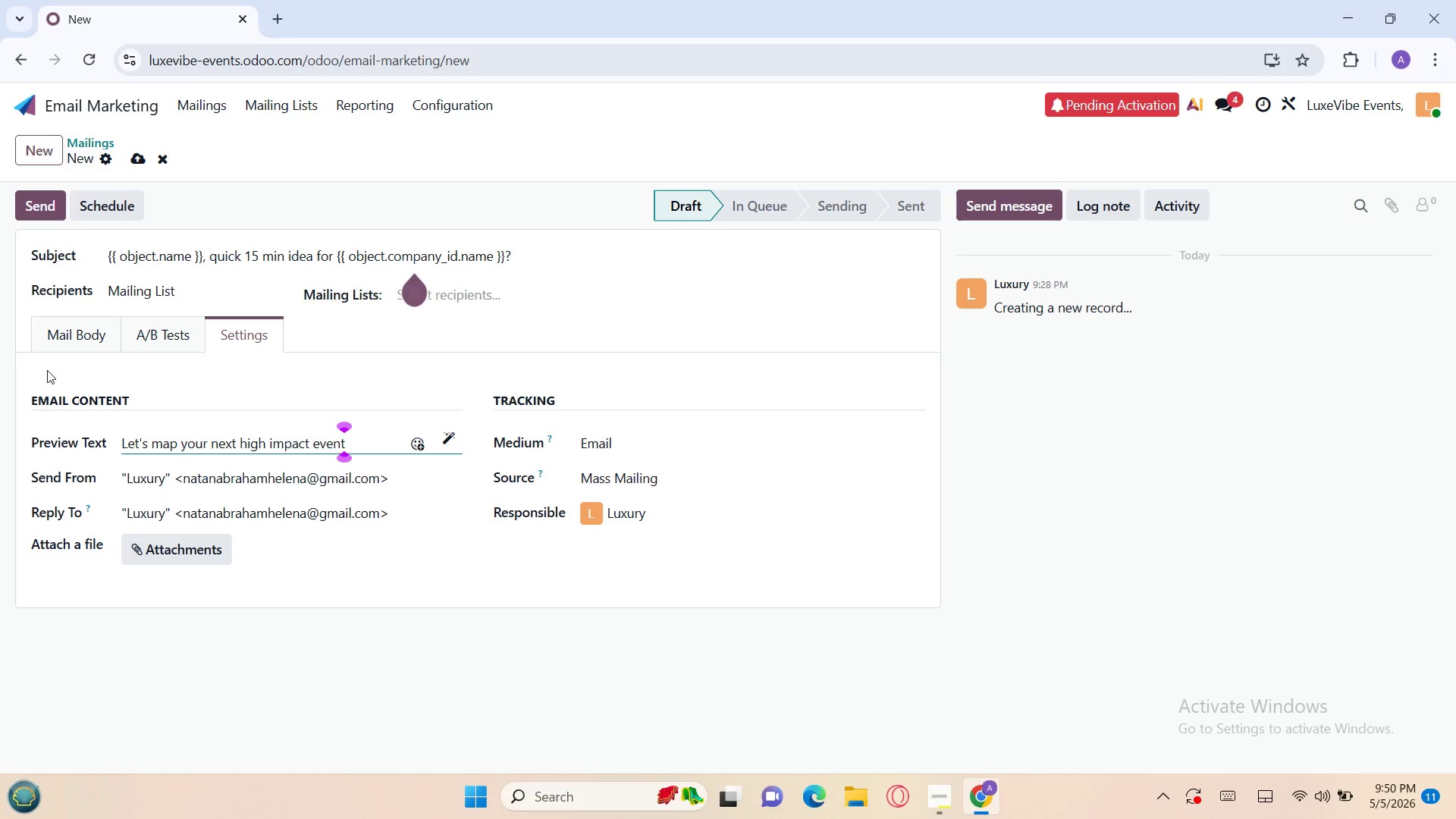 
left_click([43, 335])
 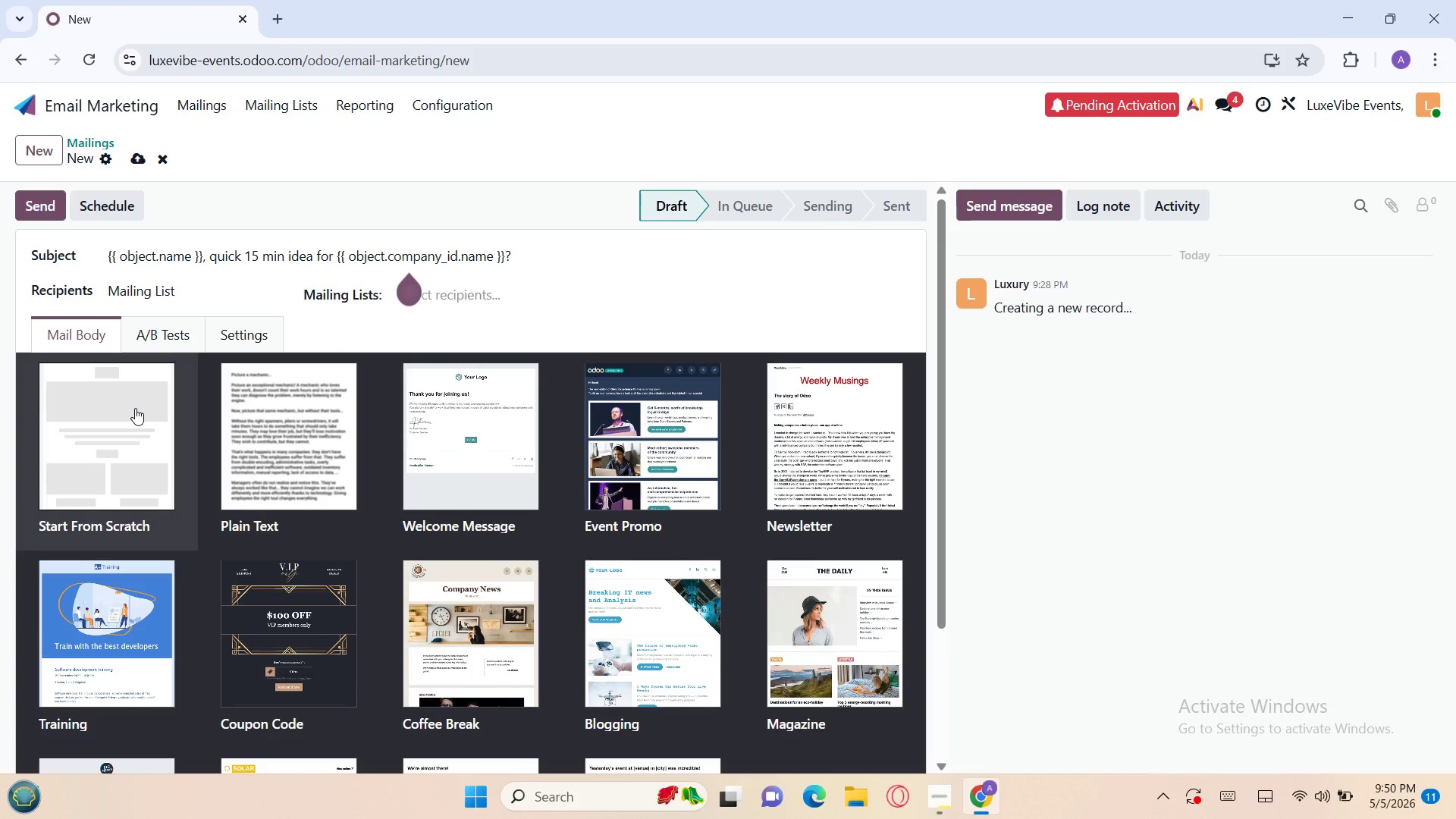 
left_click([129, 412])
 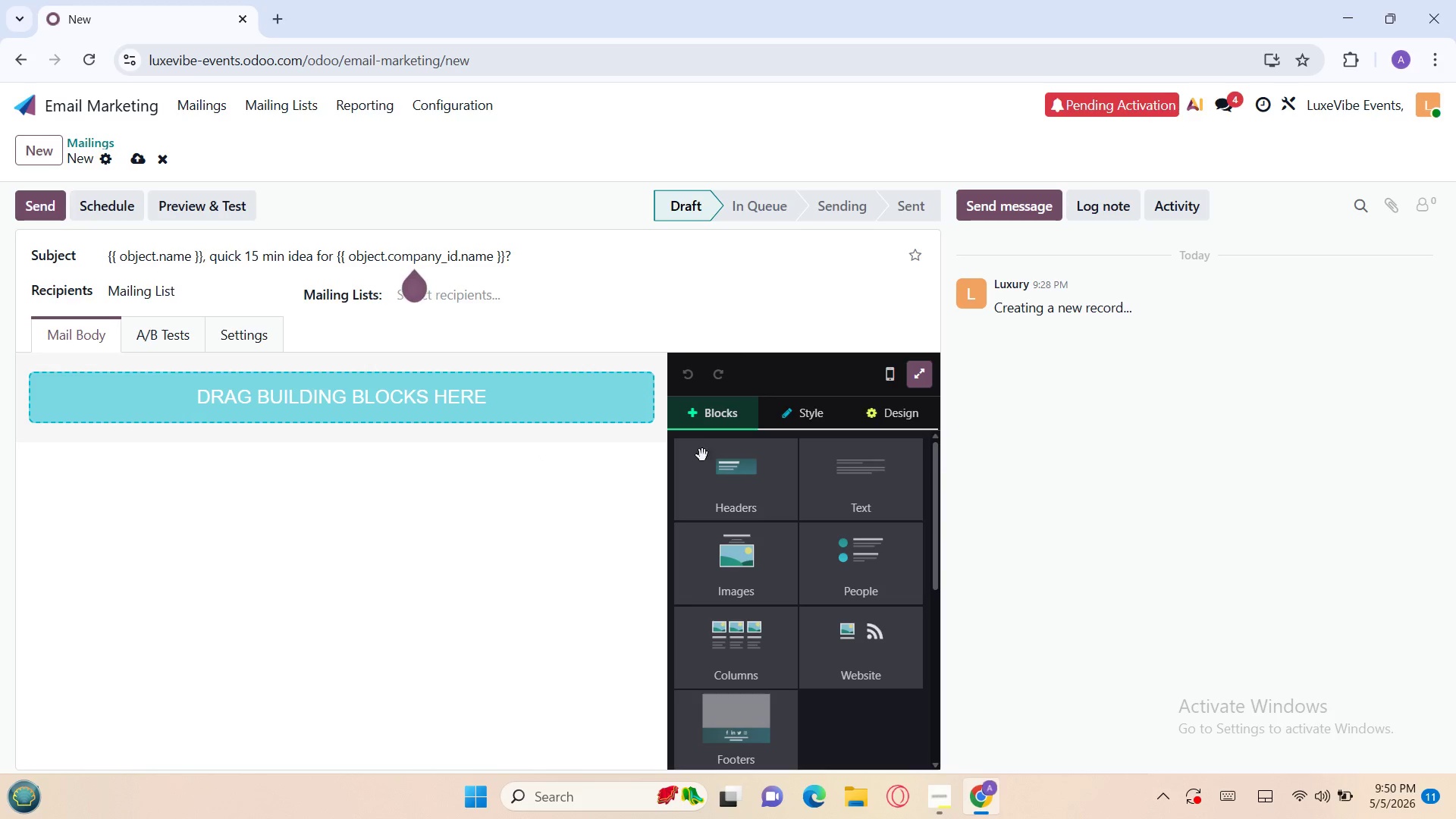 
left_click([839, 475])
 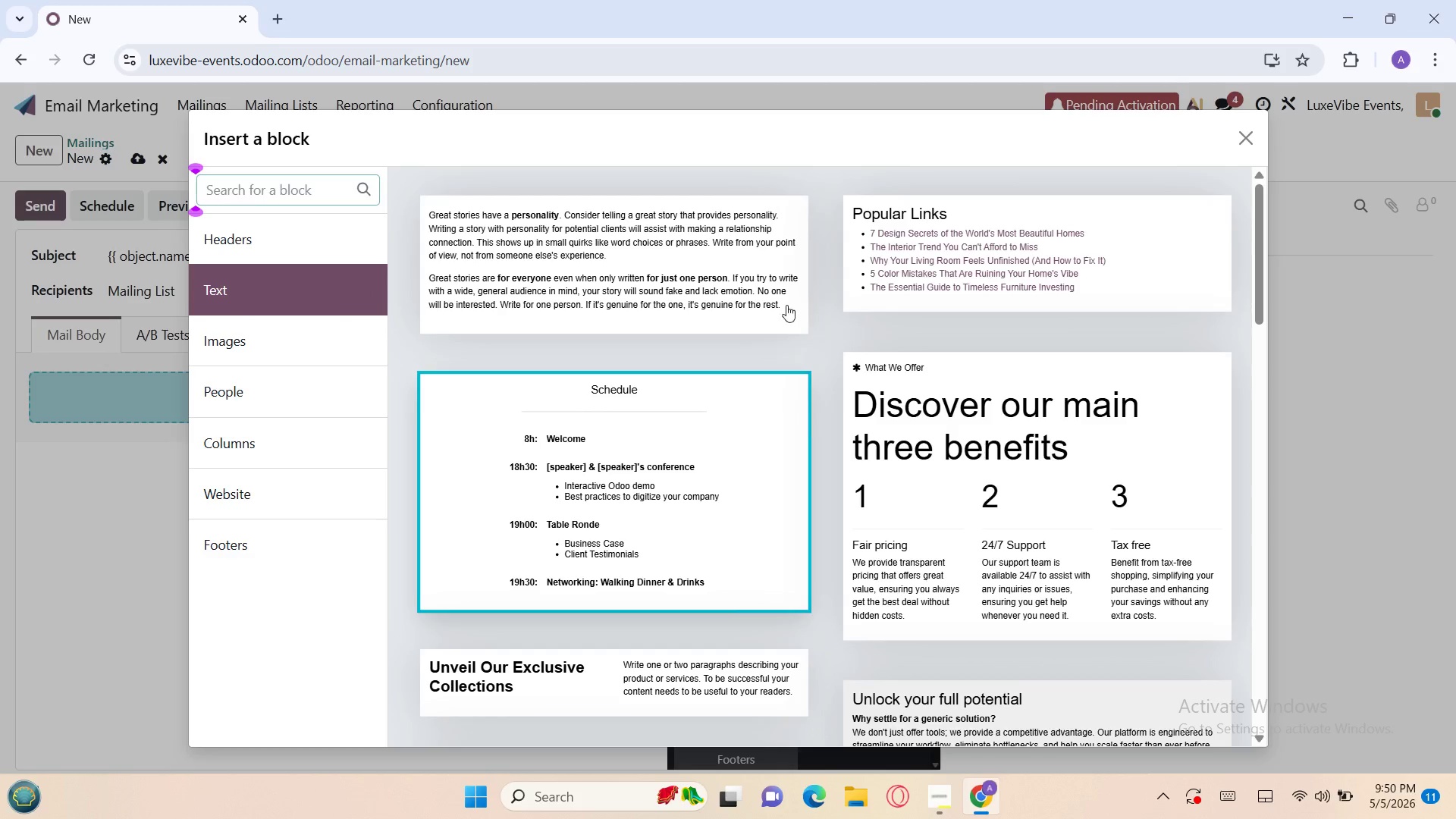 
left_click([738, 293])
 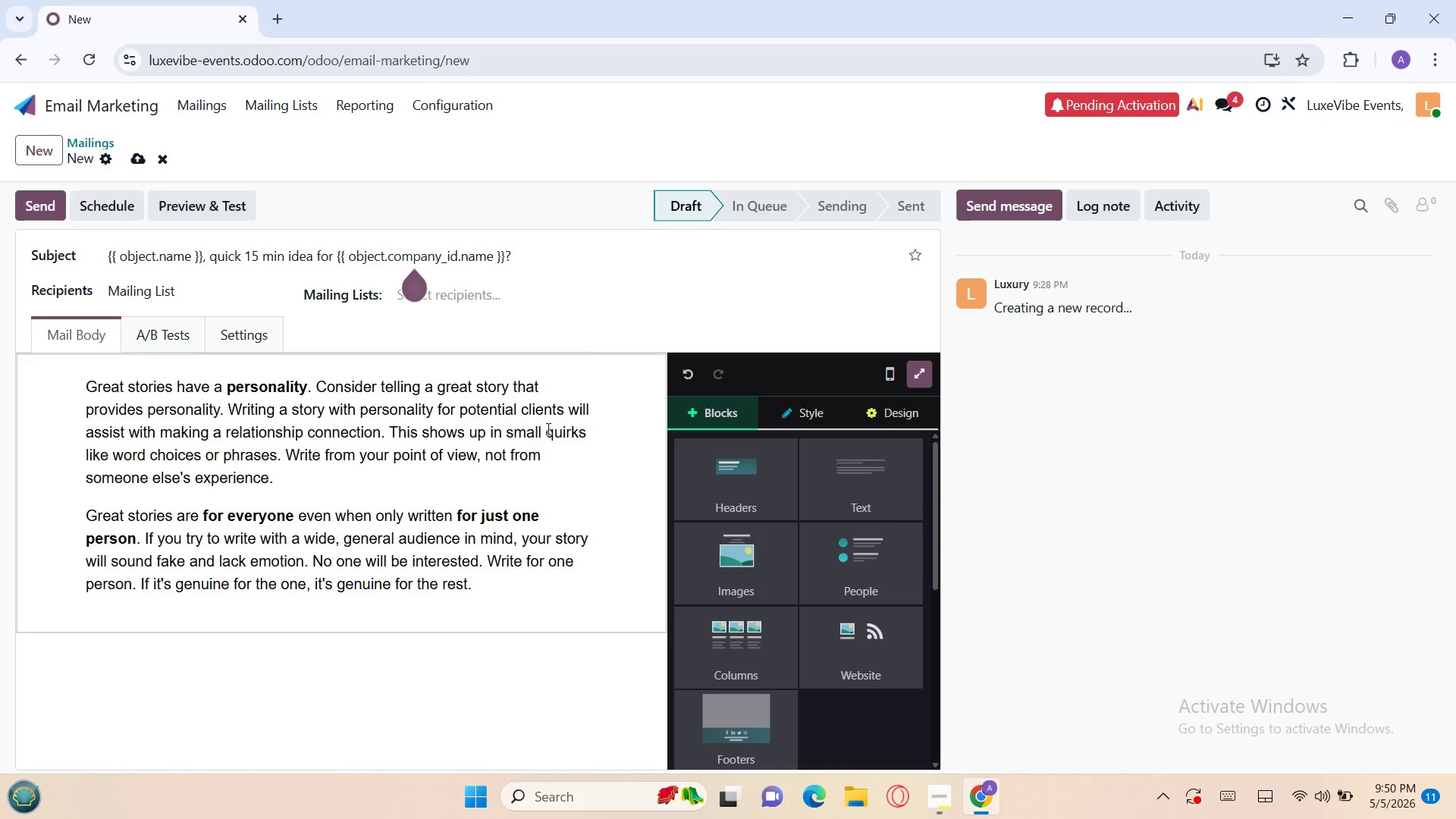 
left_click([529, 450])
 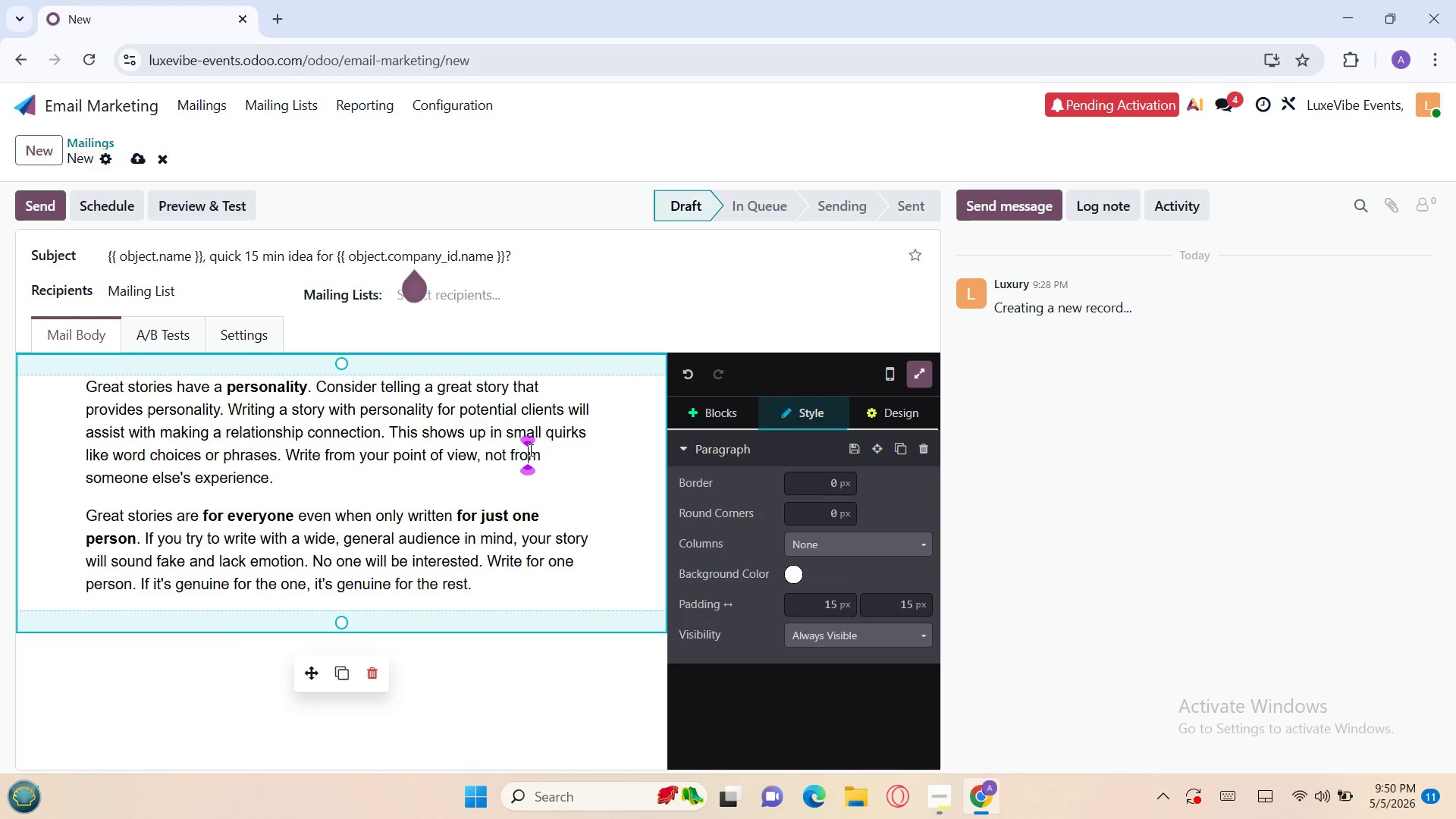 
key(Control+A)
 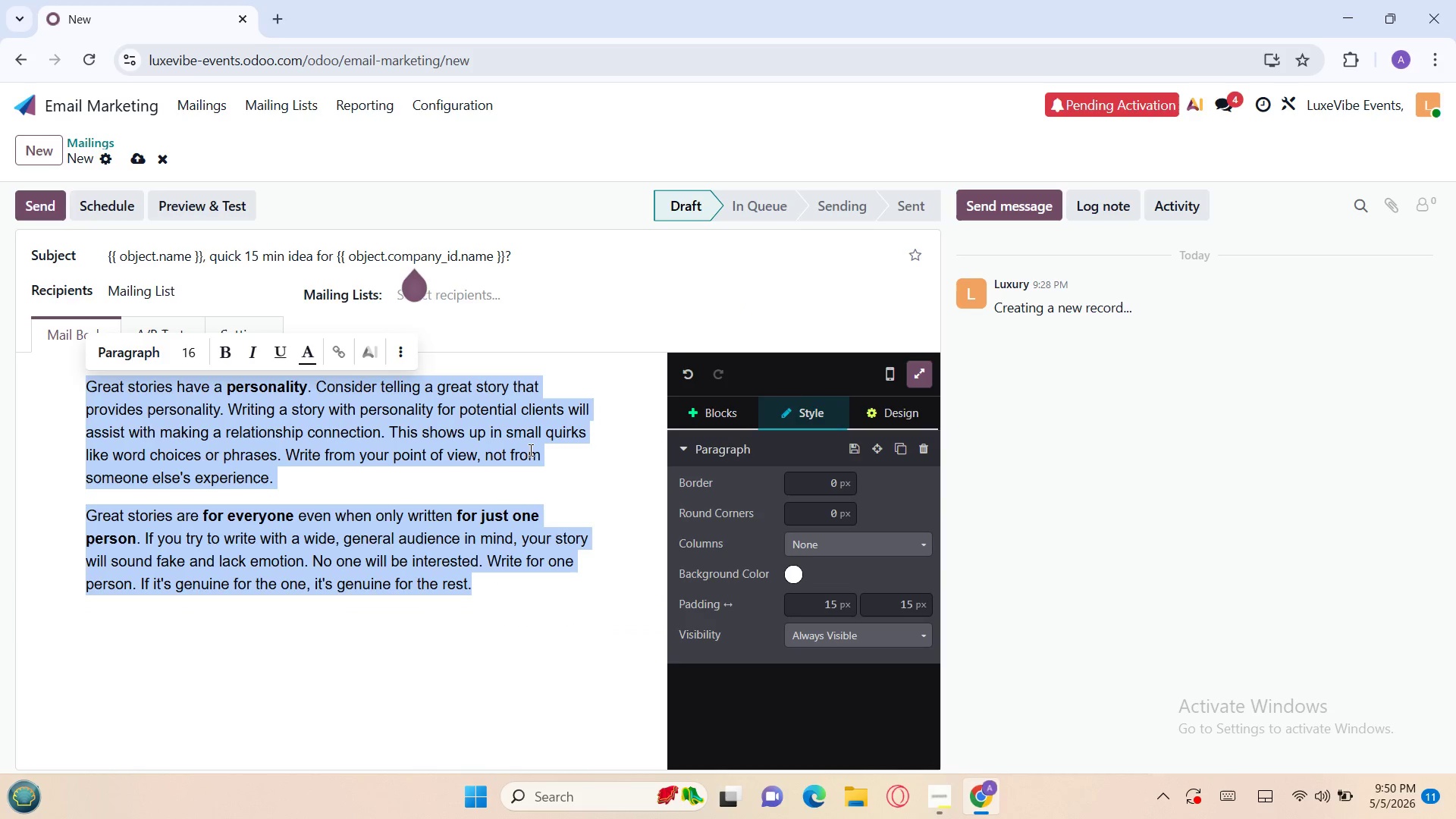 
key(Backspace)
 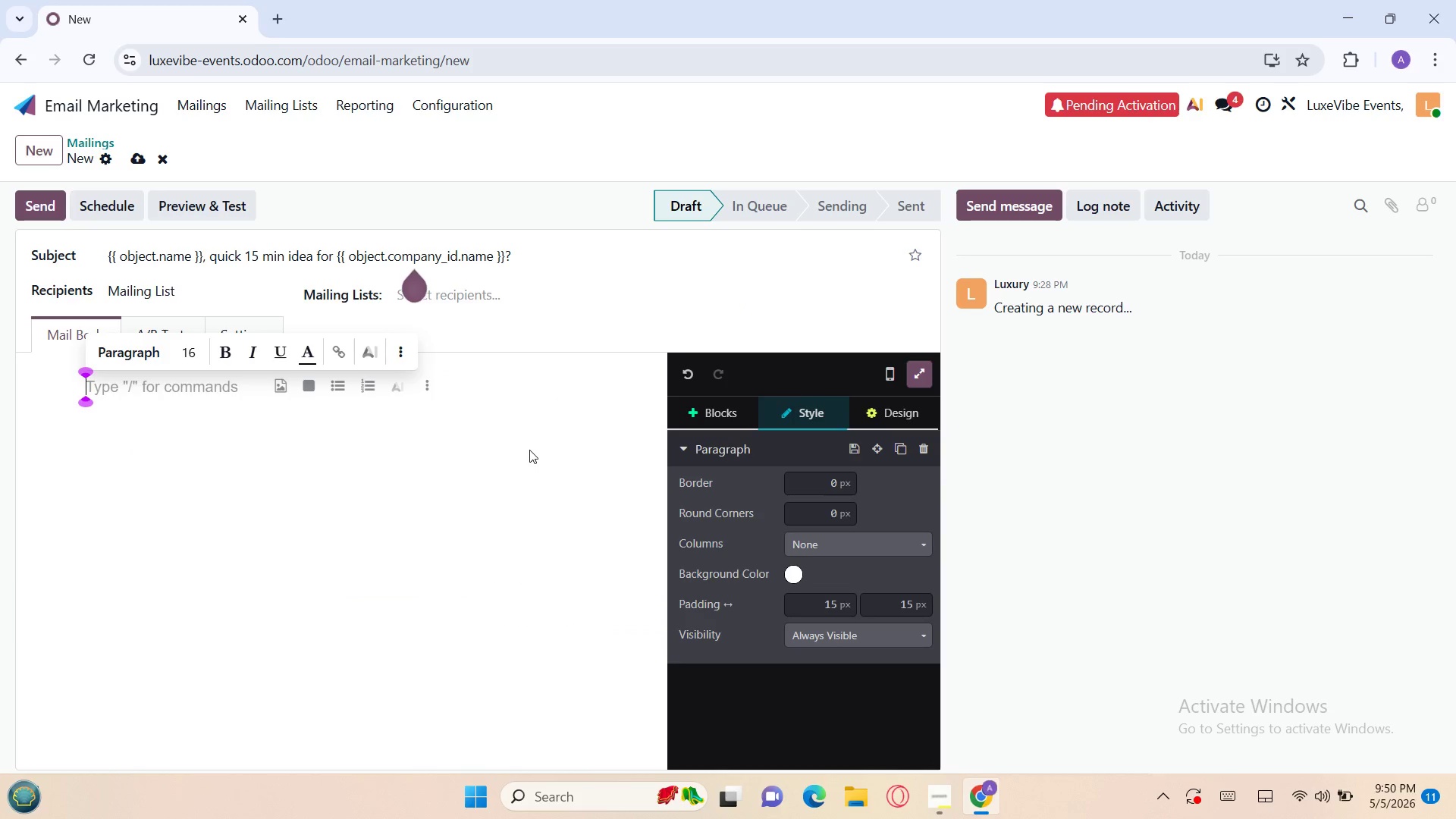 
wait(5.3)
 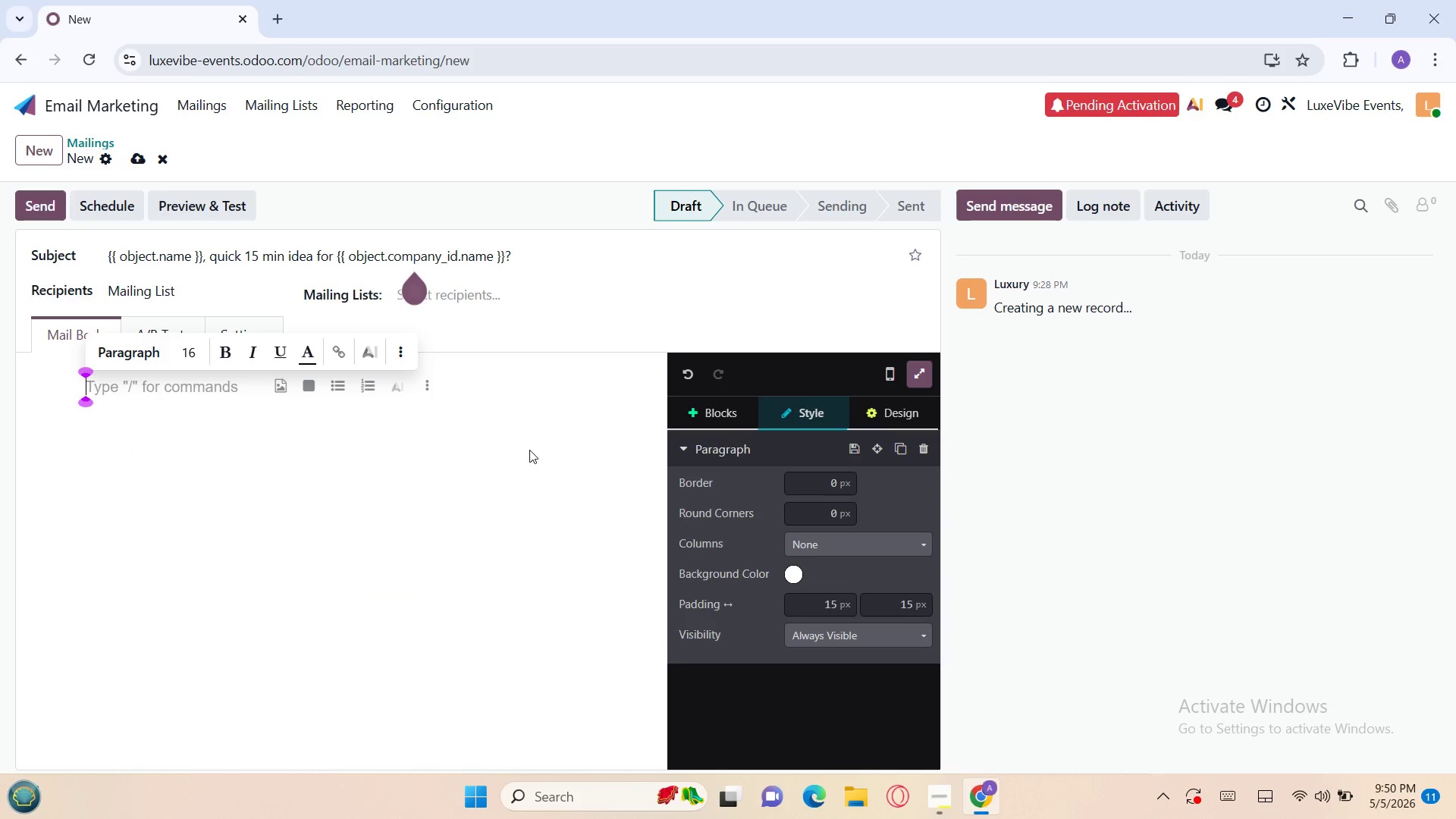 
type(Hi {{ object.name }},)
 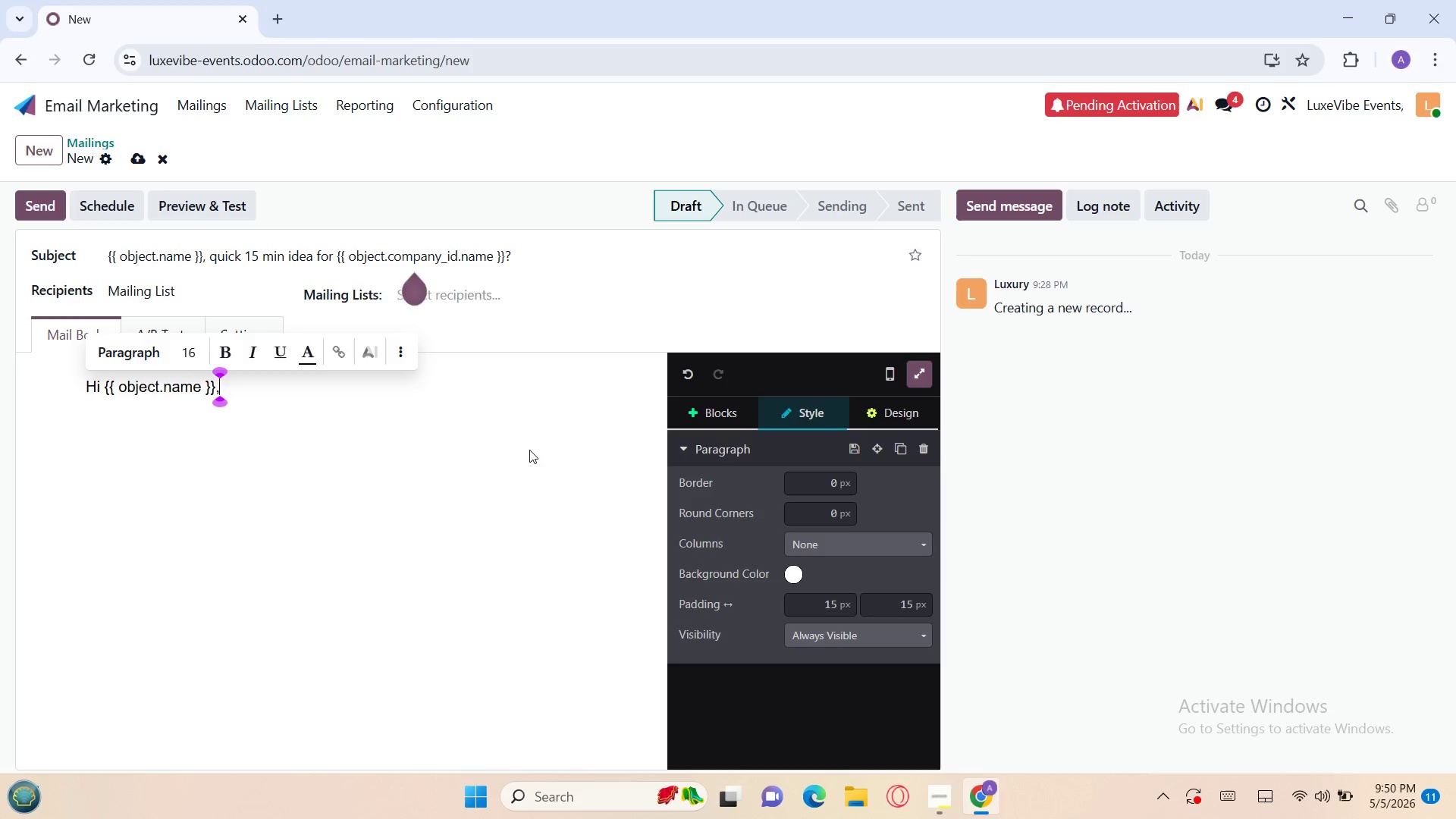 
 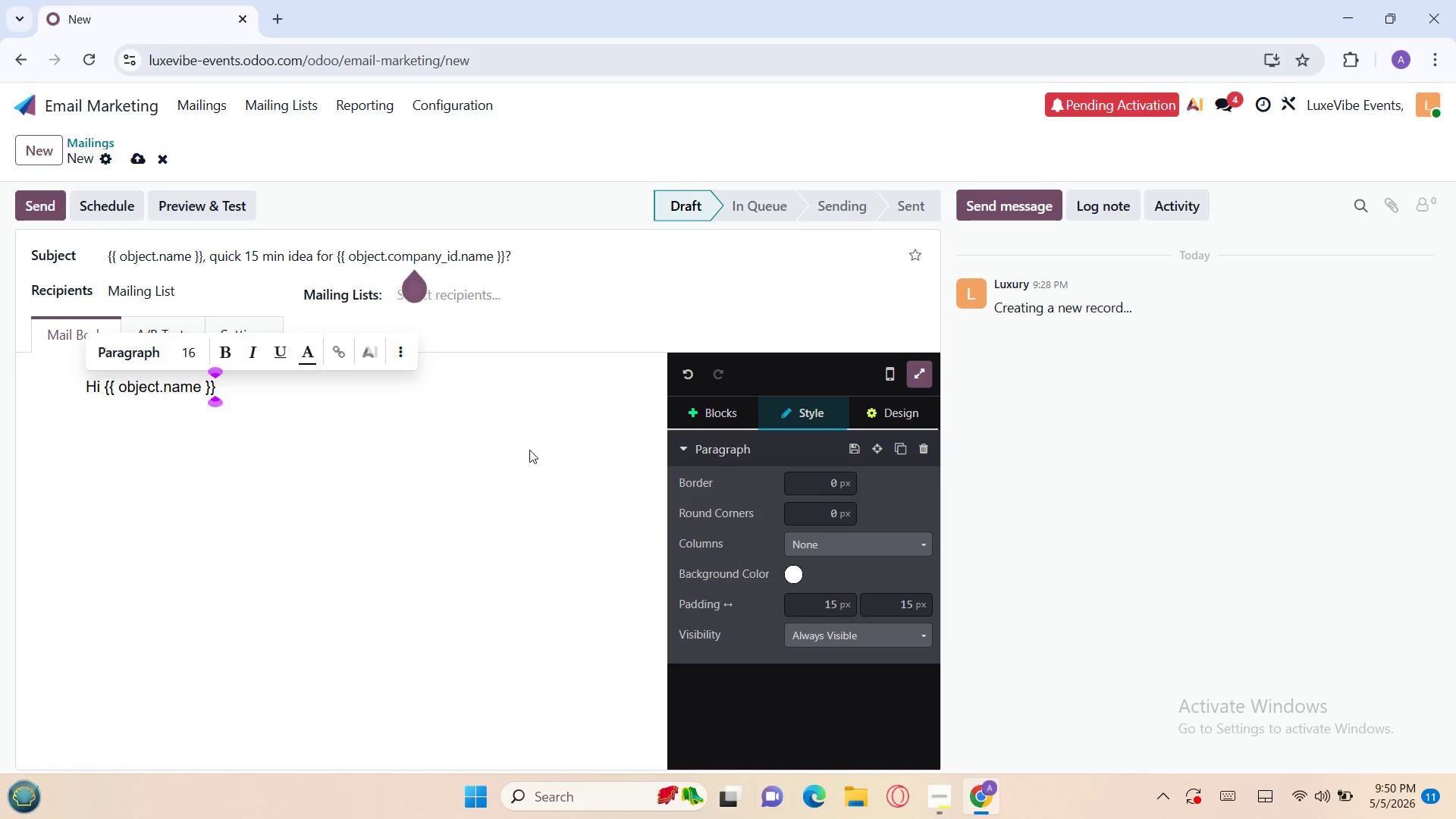 
key(Enter)
 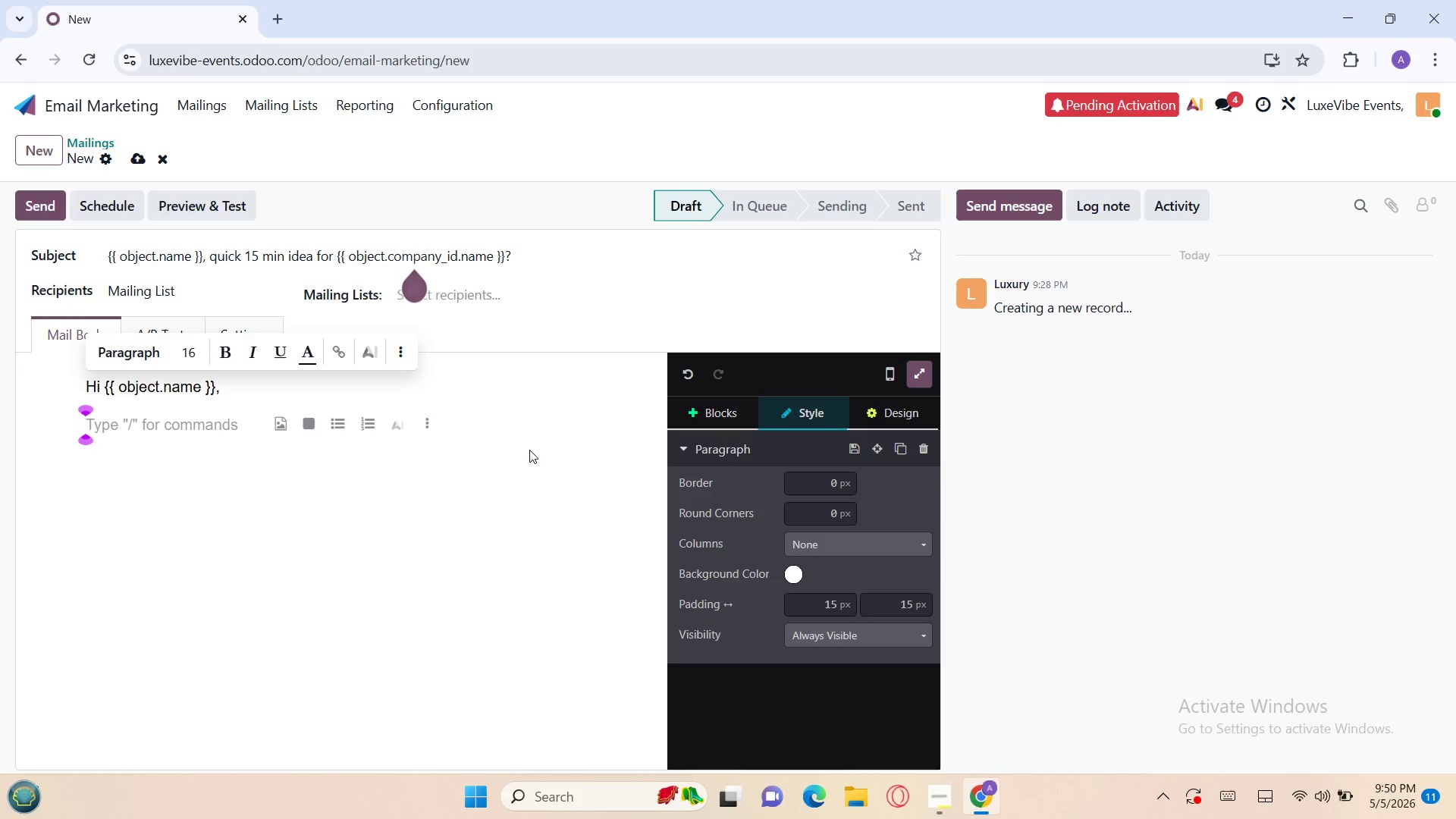 
type(I wanted to reach out one last time with a simple idea:)
 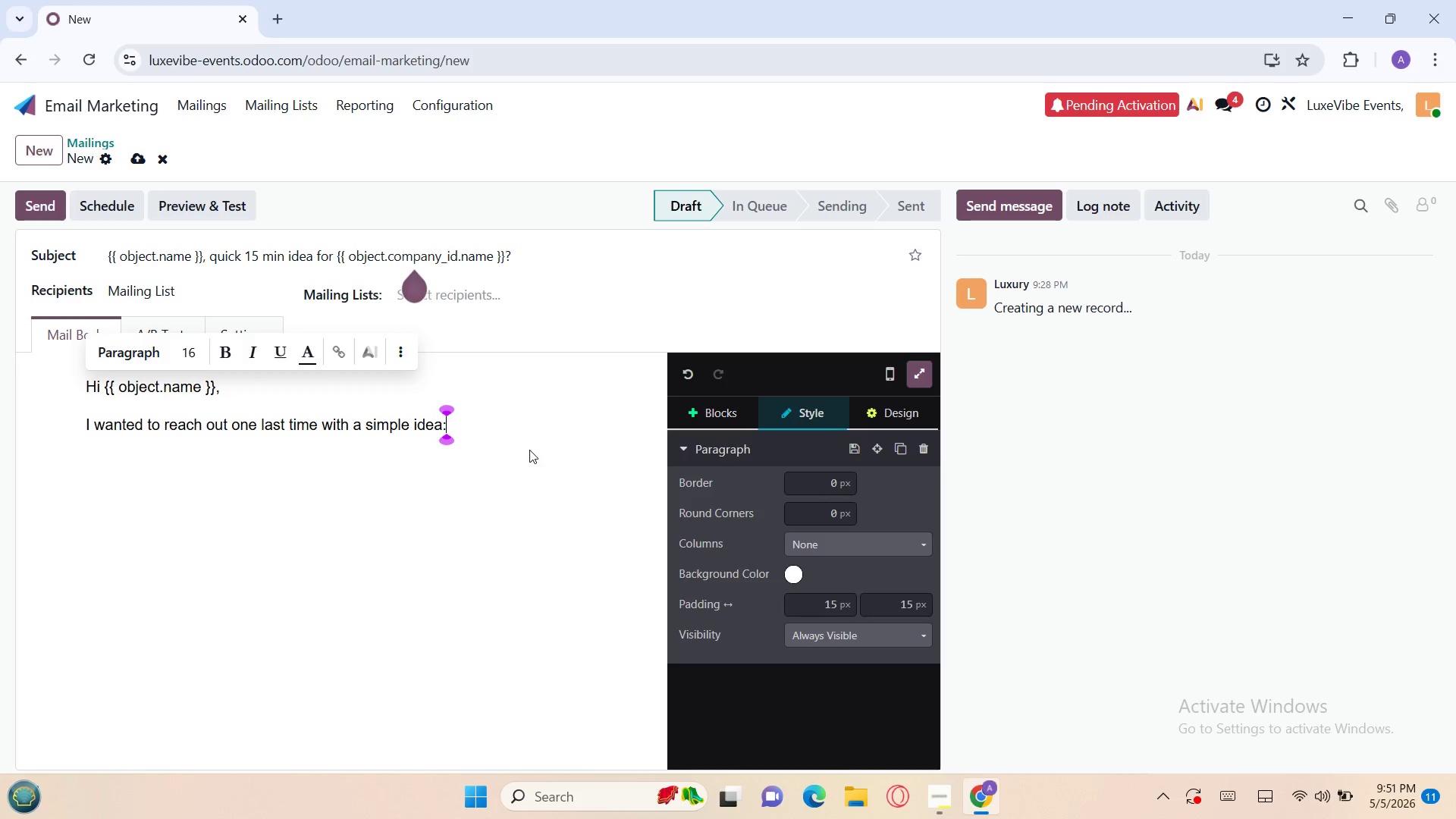 
key(Enter)
 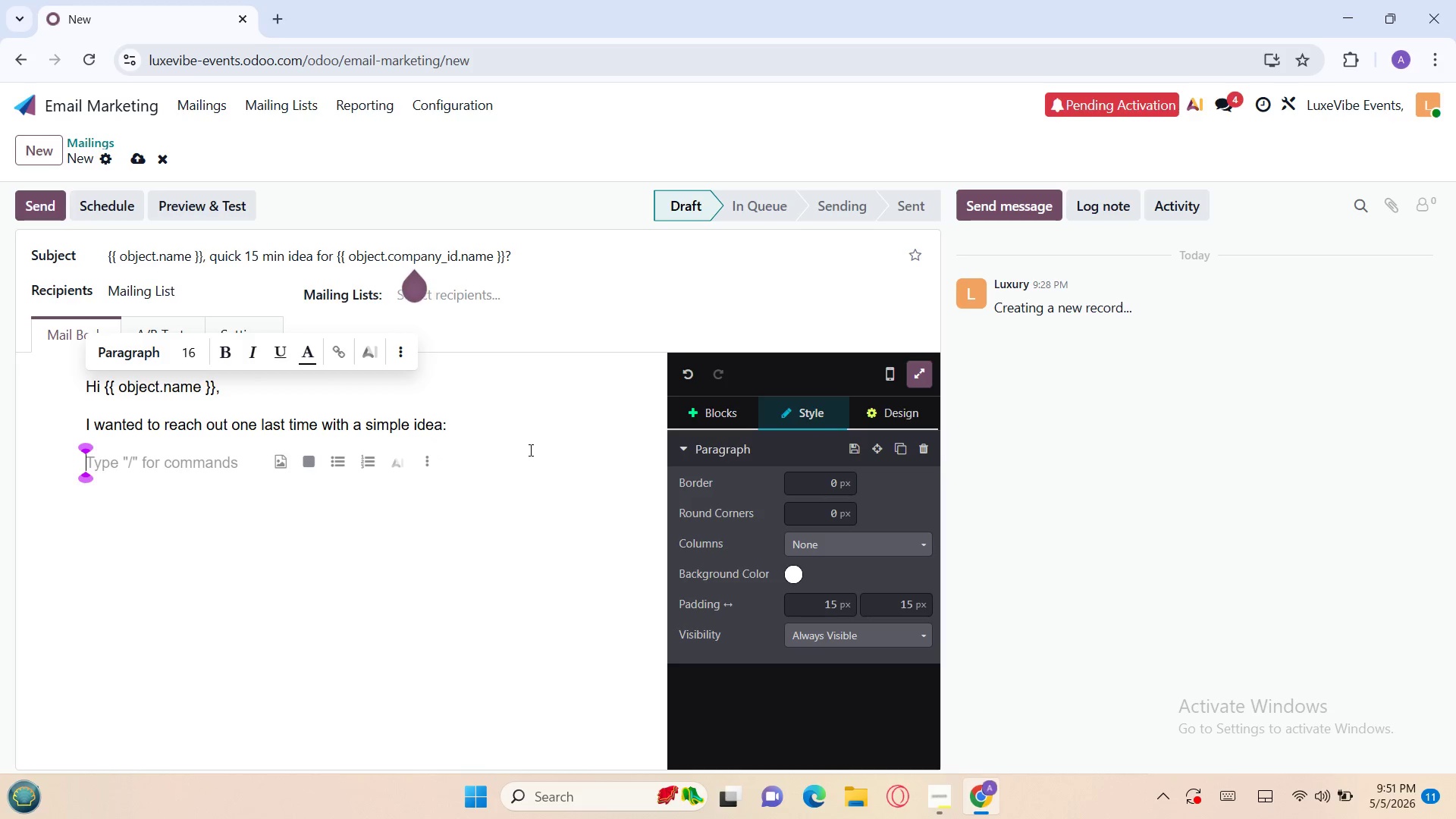 
type(Let's map out what a high image)
key(Backspace)
key(Backspace)
type(ct)
 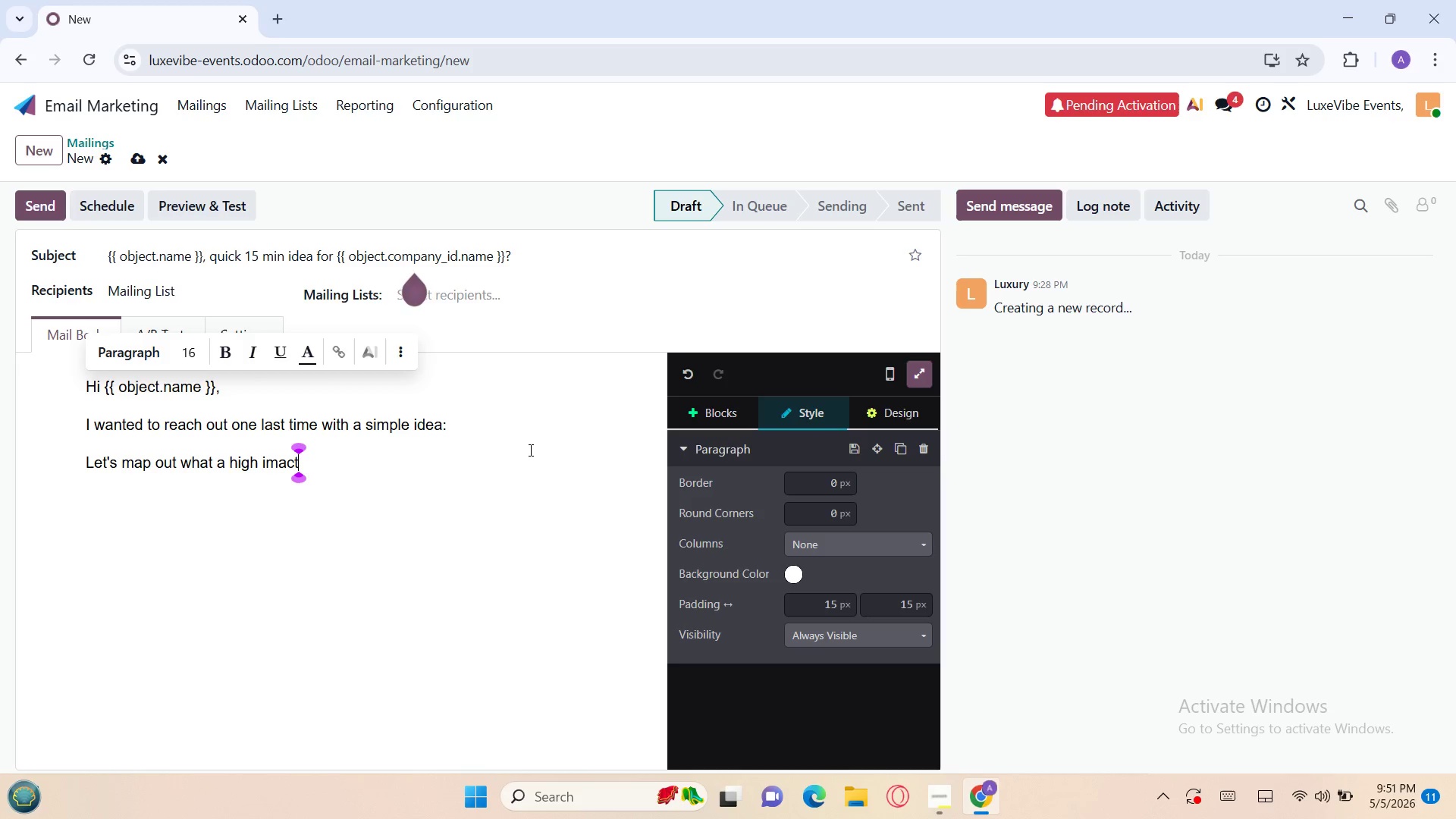 
key(ArrowLeft)
 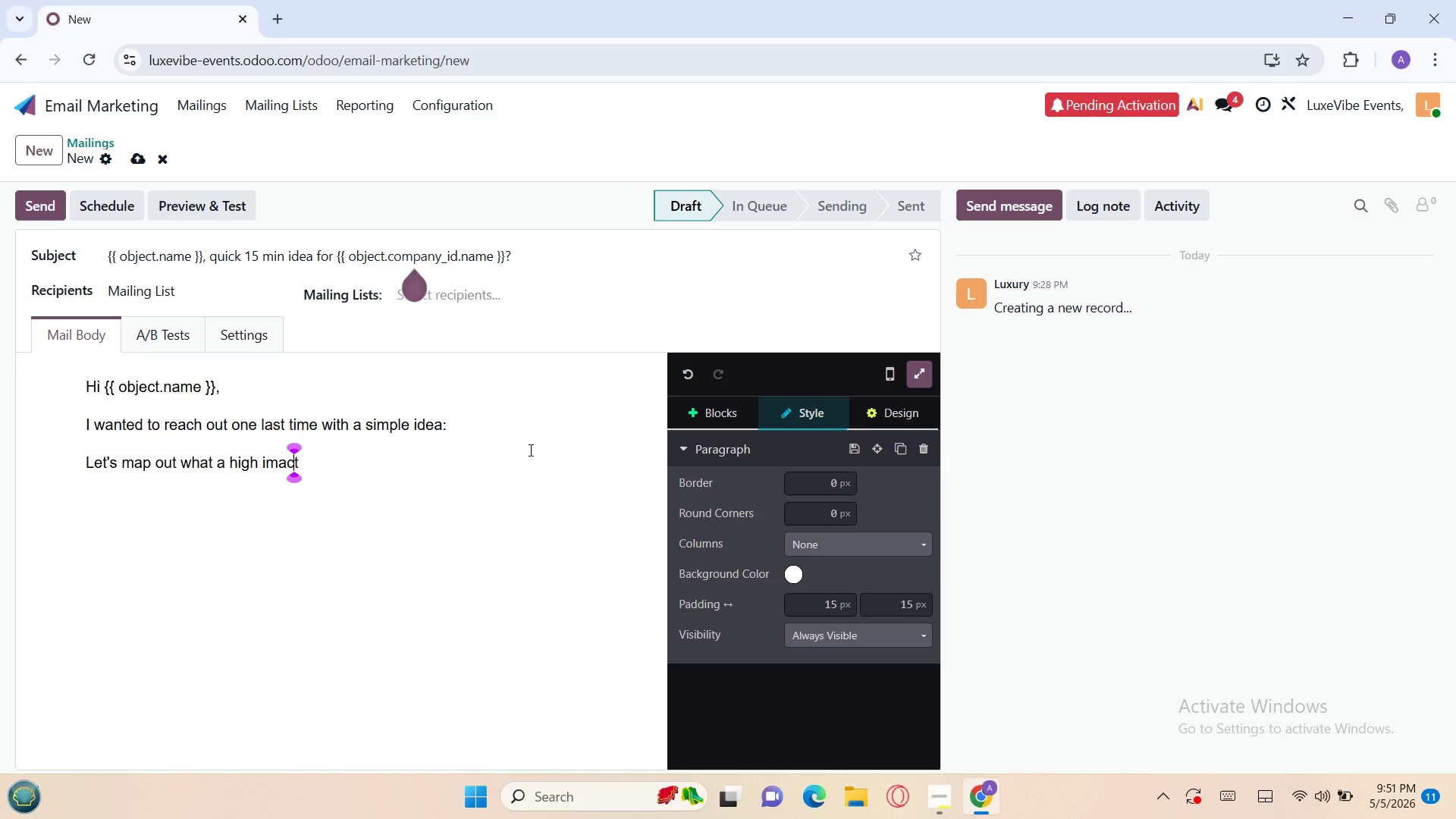 
key(ArrowLeft)
 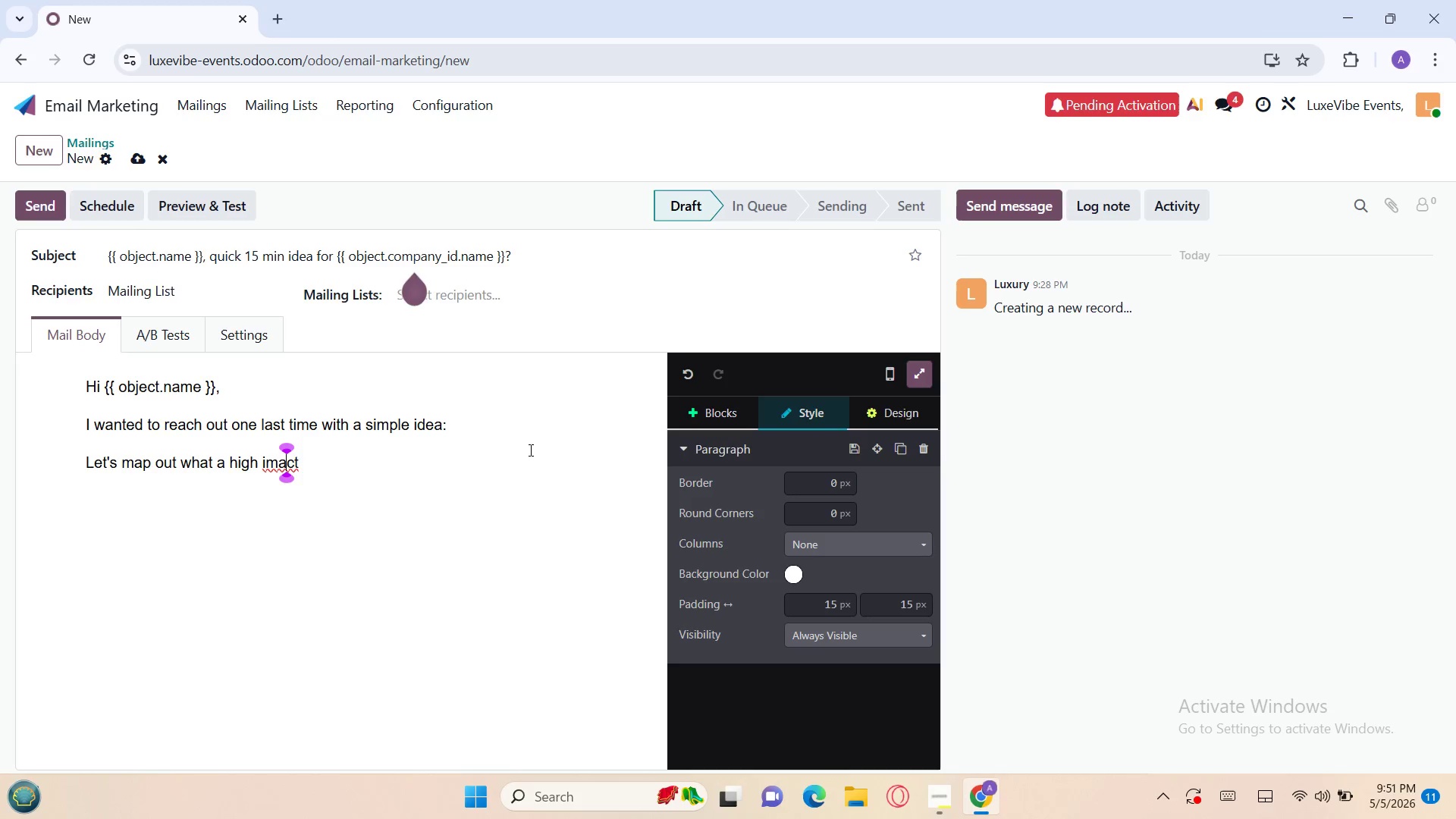 
key(ArrowLeft)
 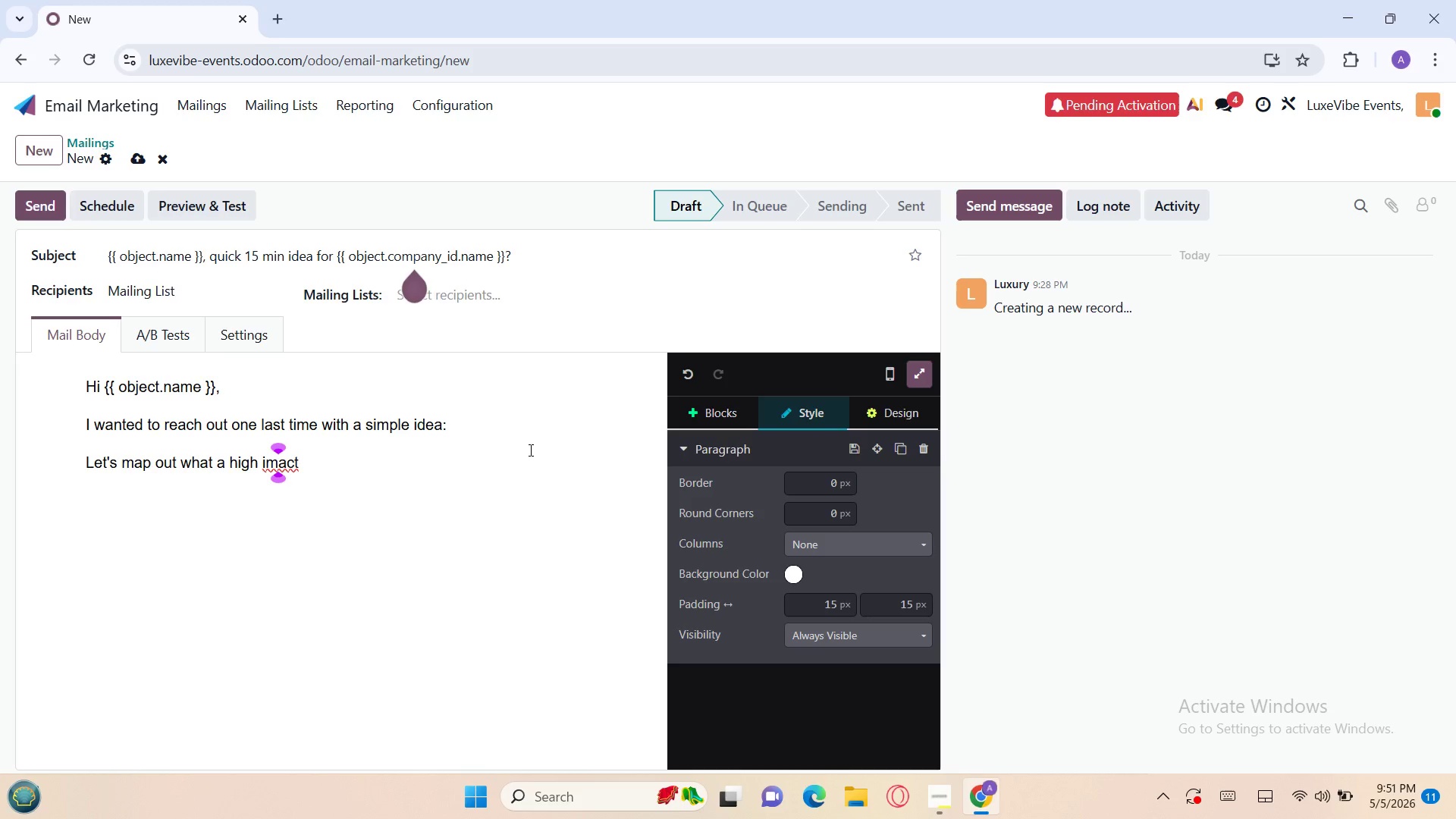 
key(P)
 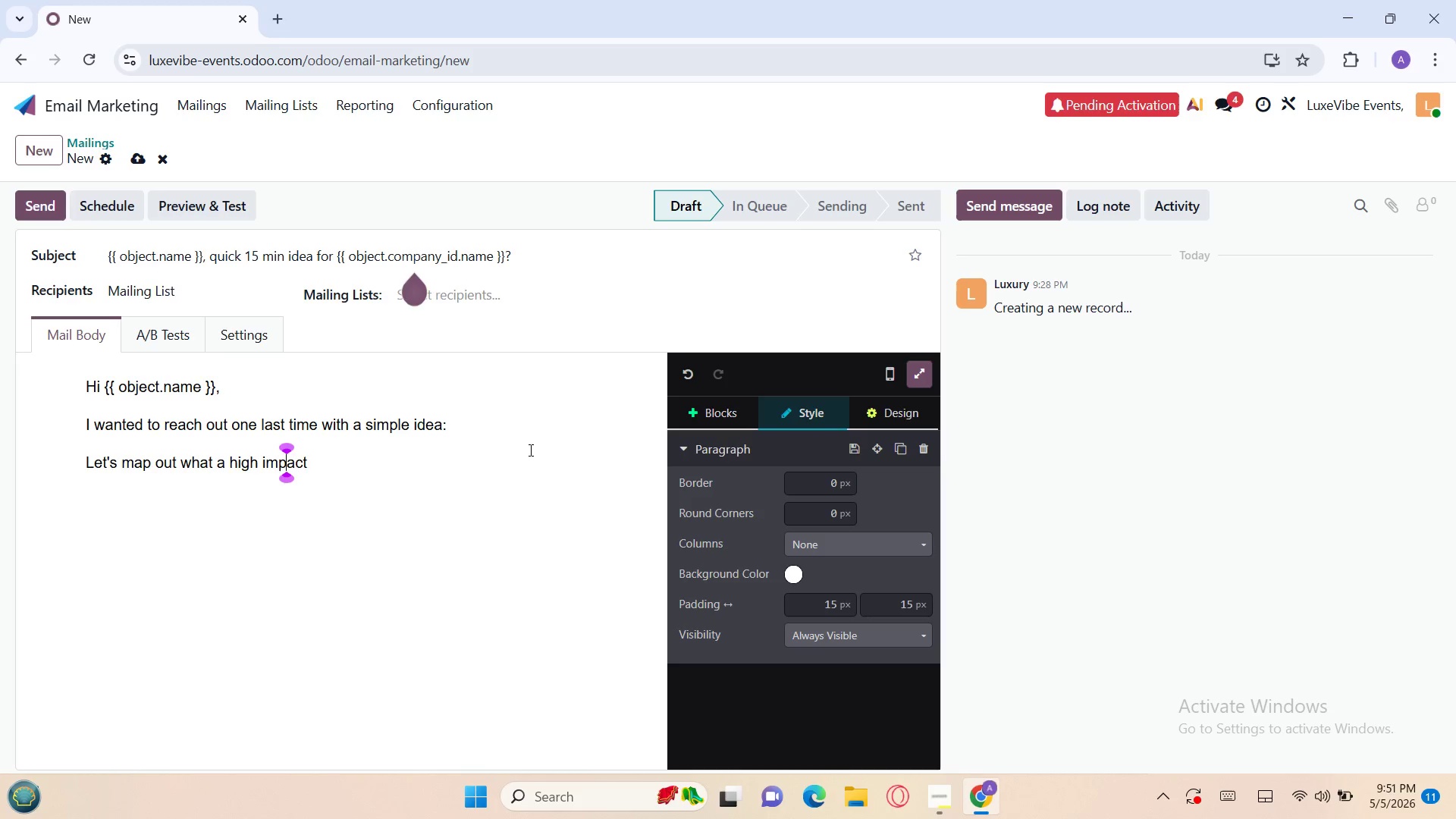 
key(ArrowRight)
 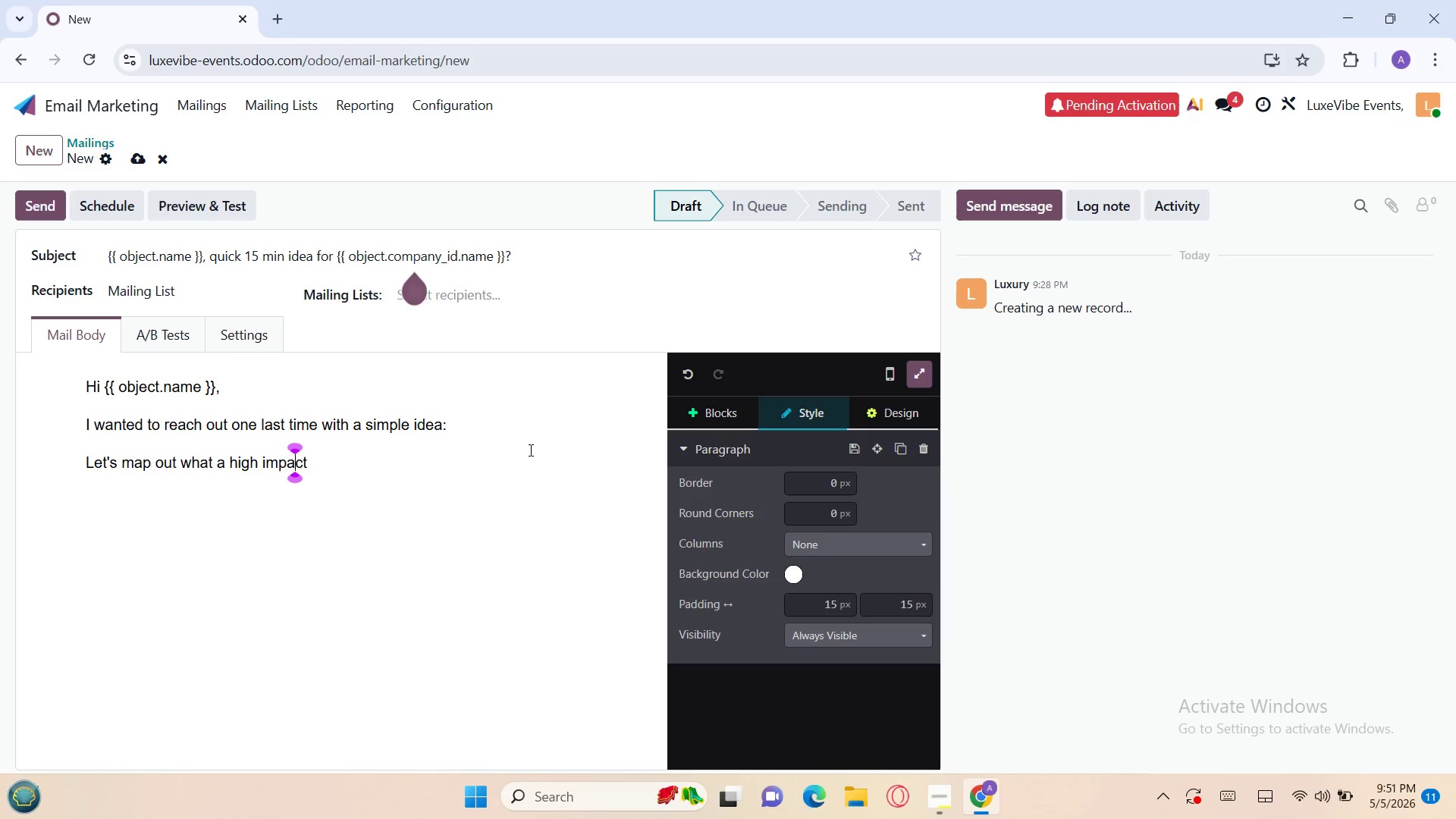 
key(ArrowRight)
 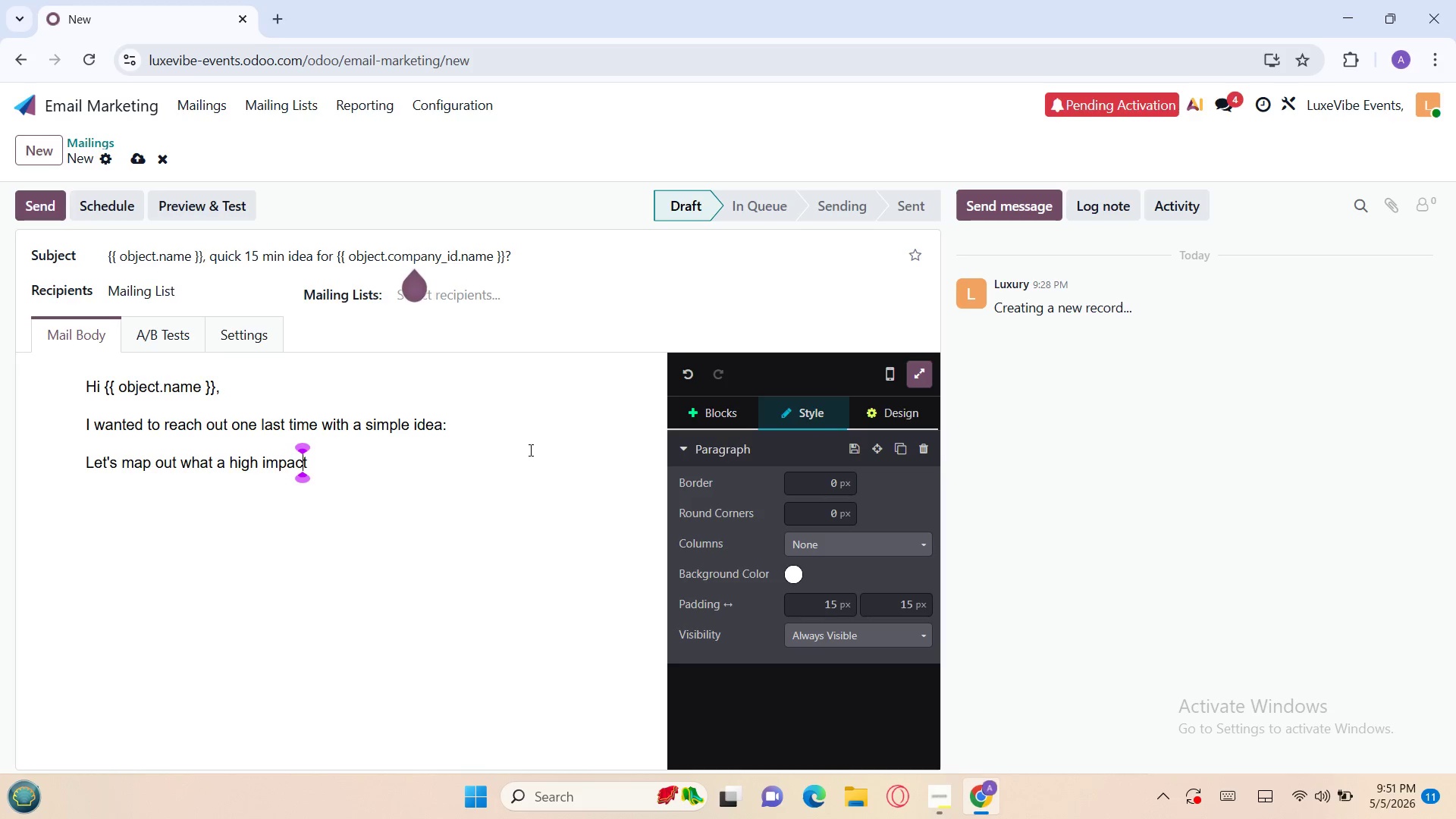 
key(ArrowRight)
 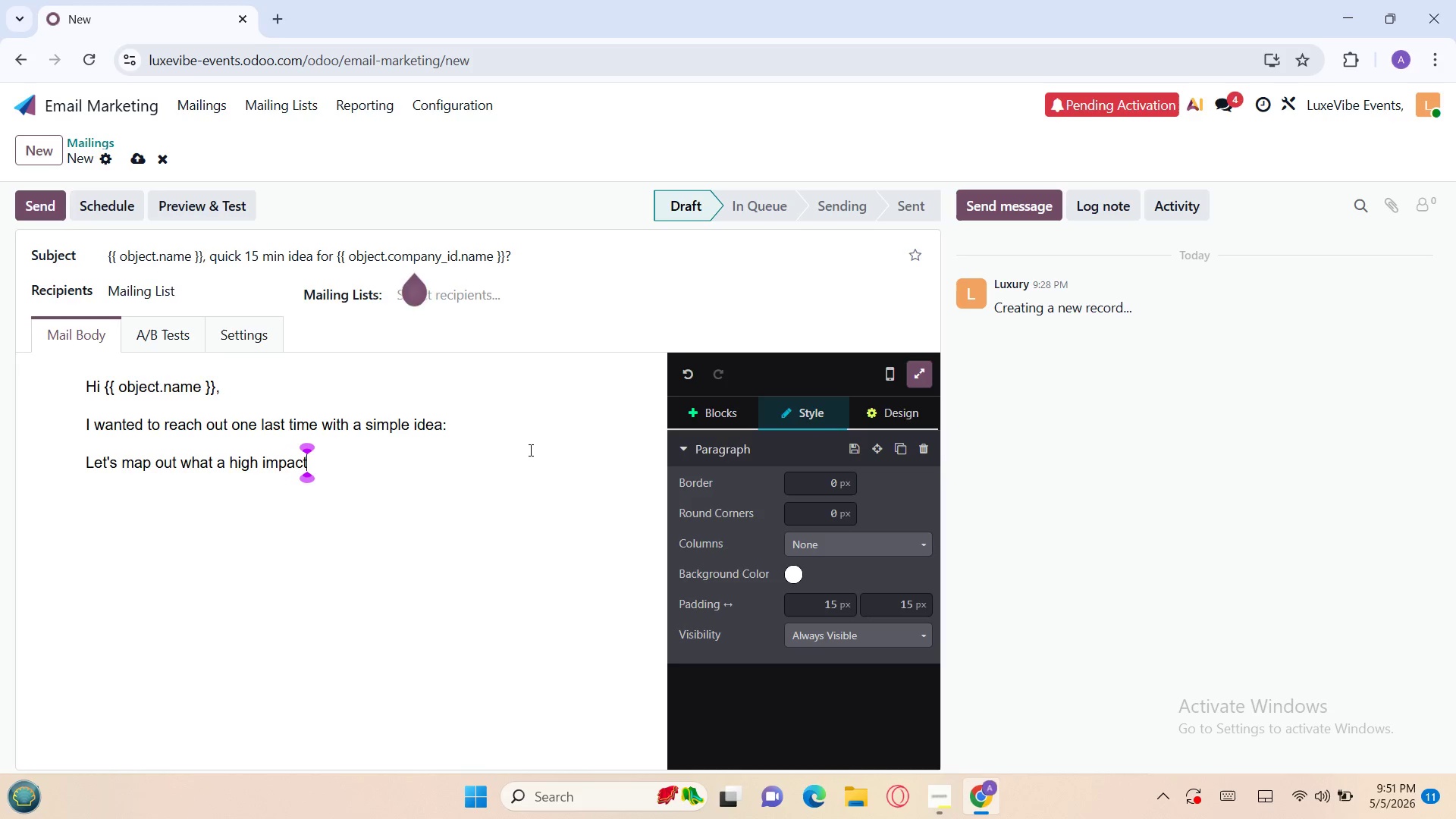 
type( event strategy could look like for {{ object )
key(Backspace)
type(.company_id)
 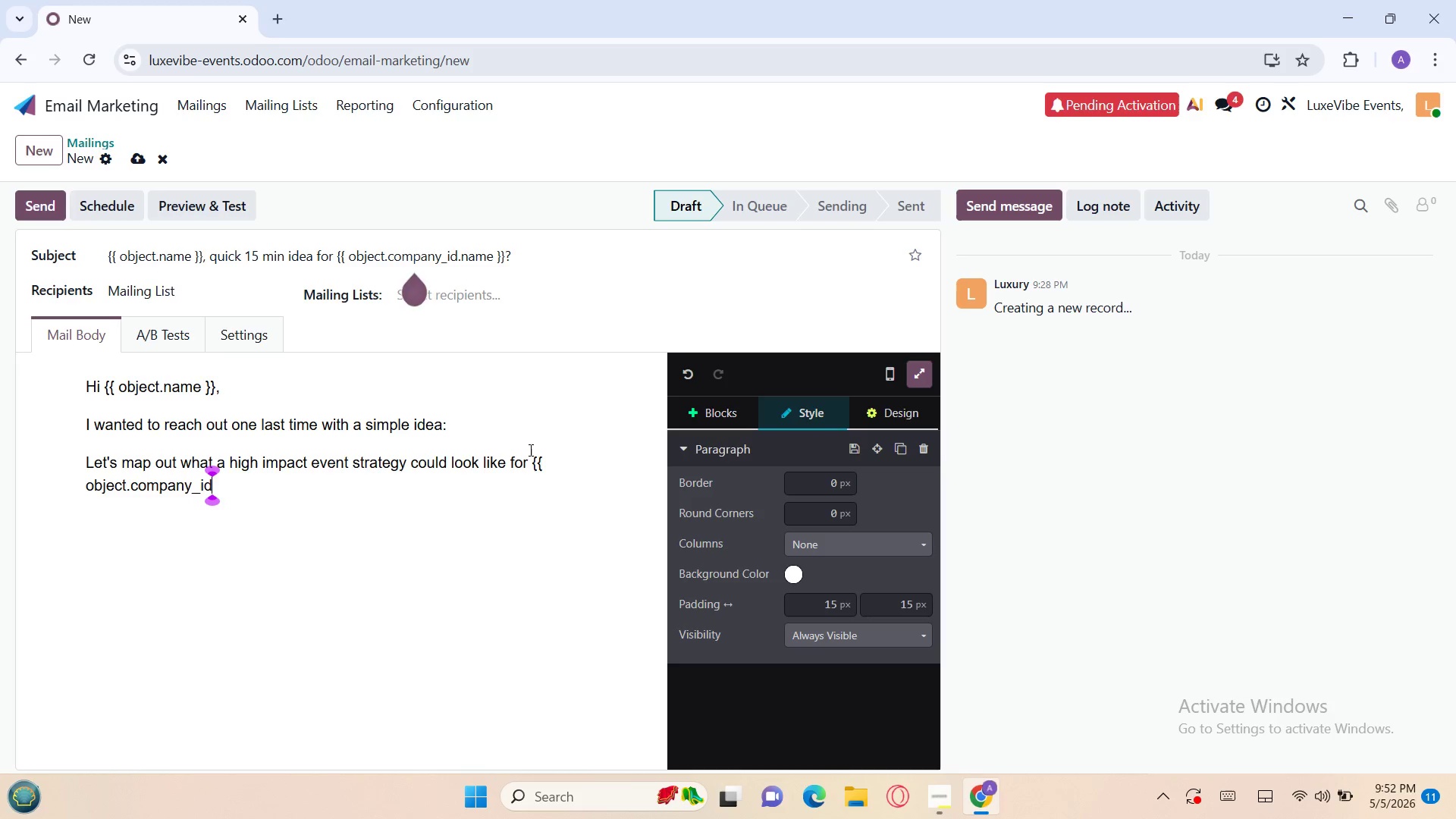 
type(.name }} in just 15 minutes.)
 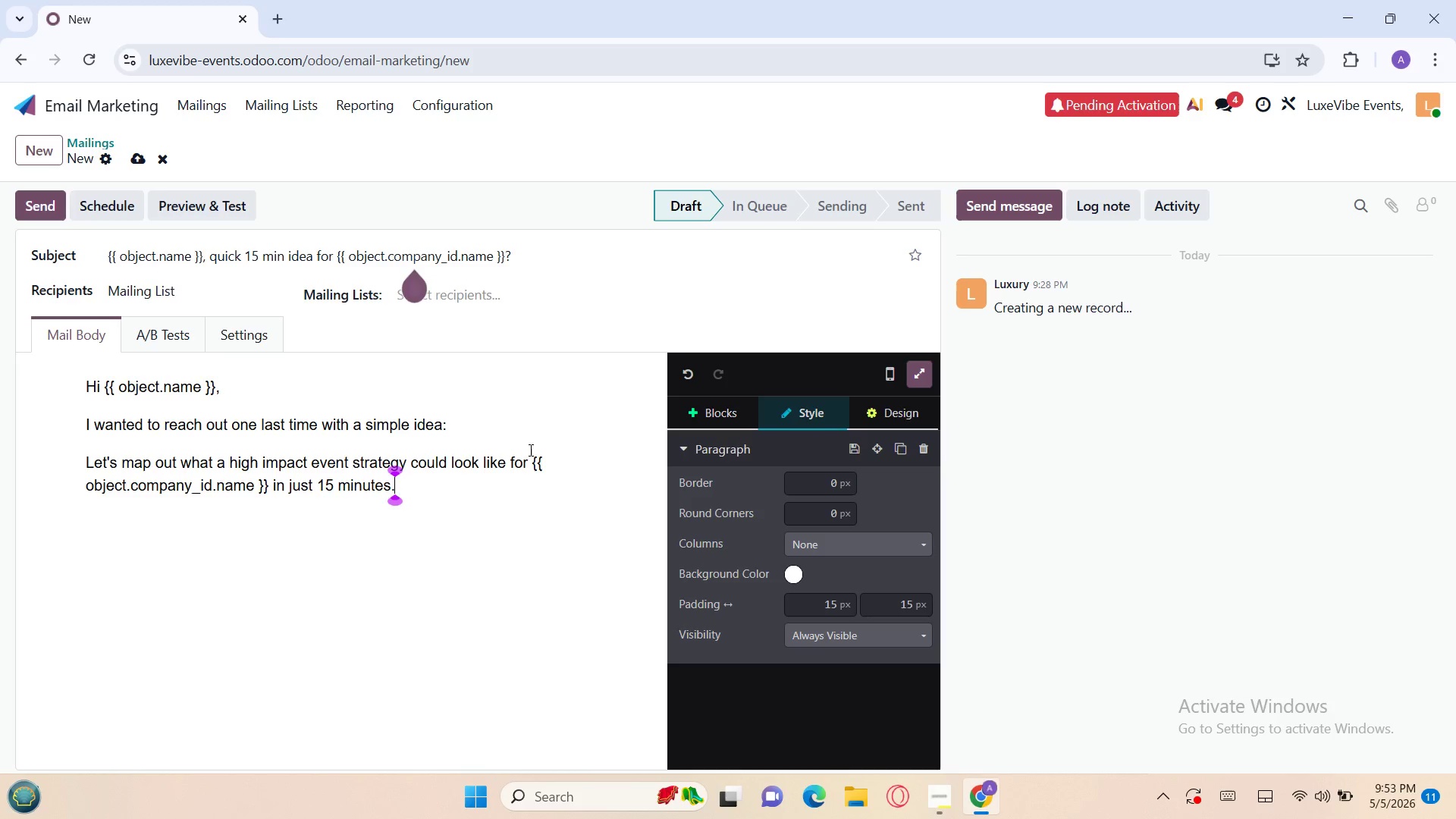 
 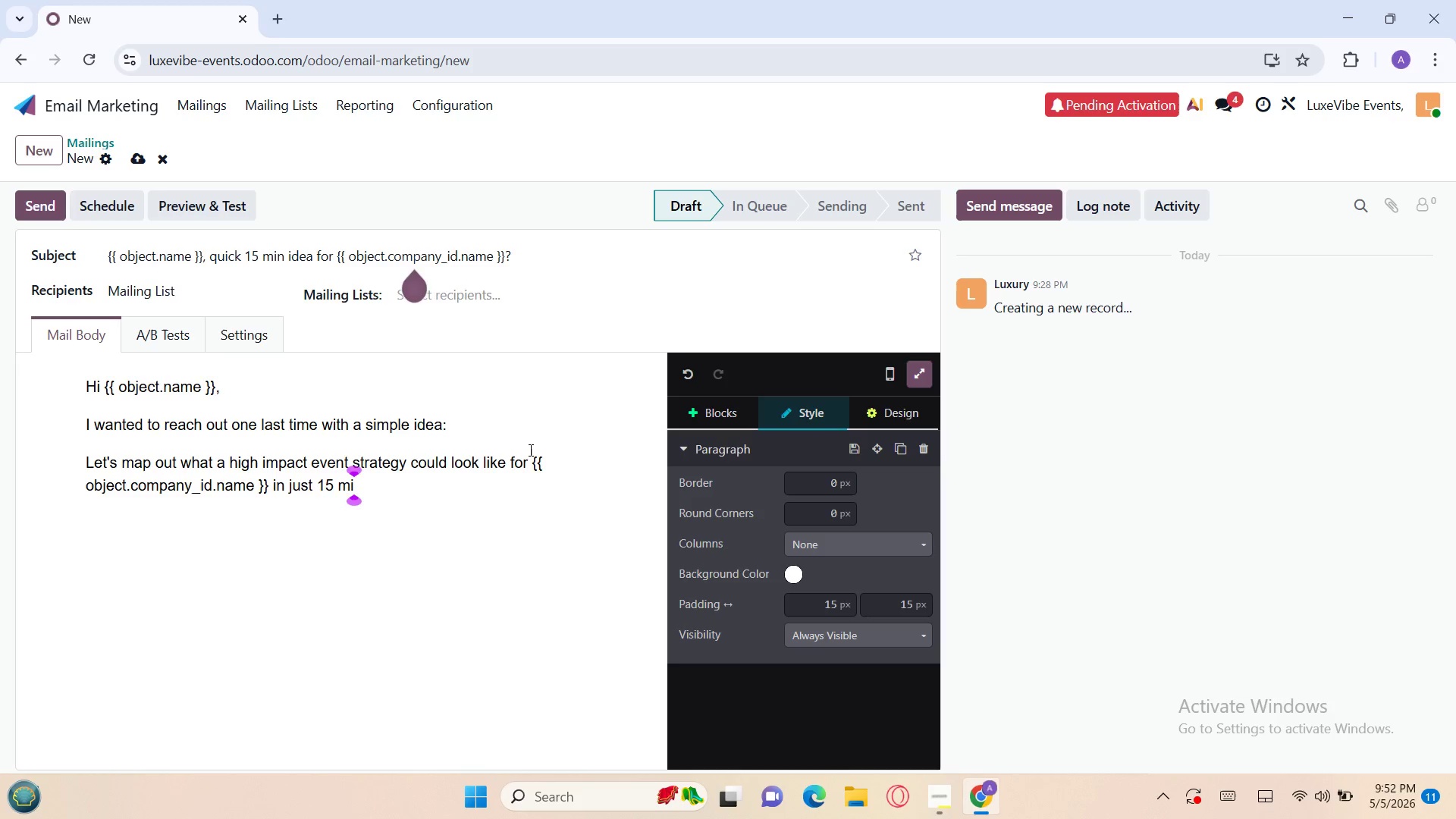 
key(Enter)
 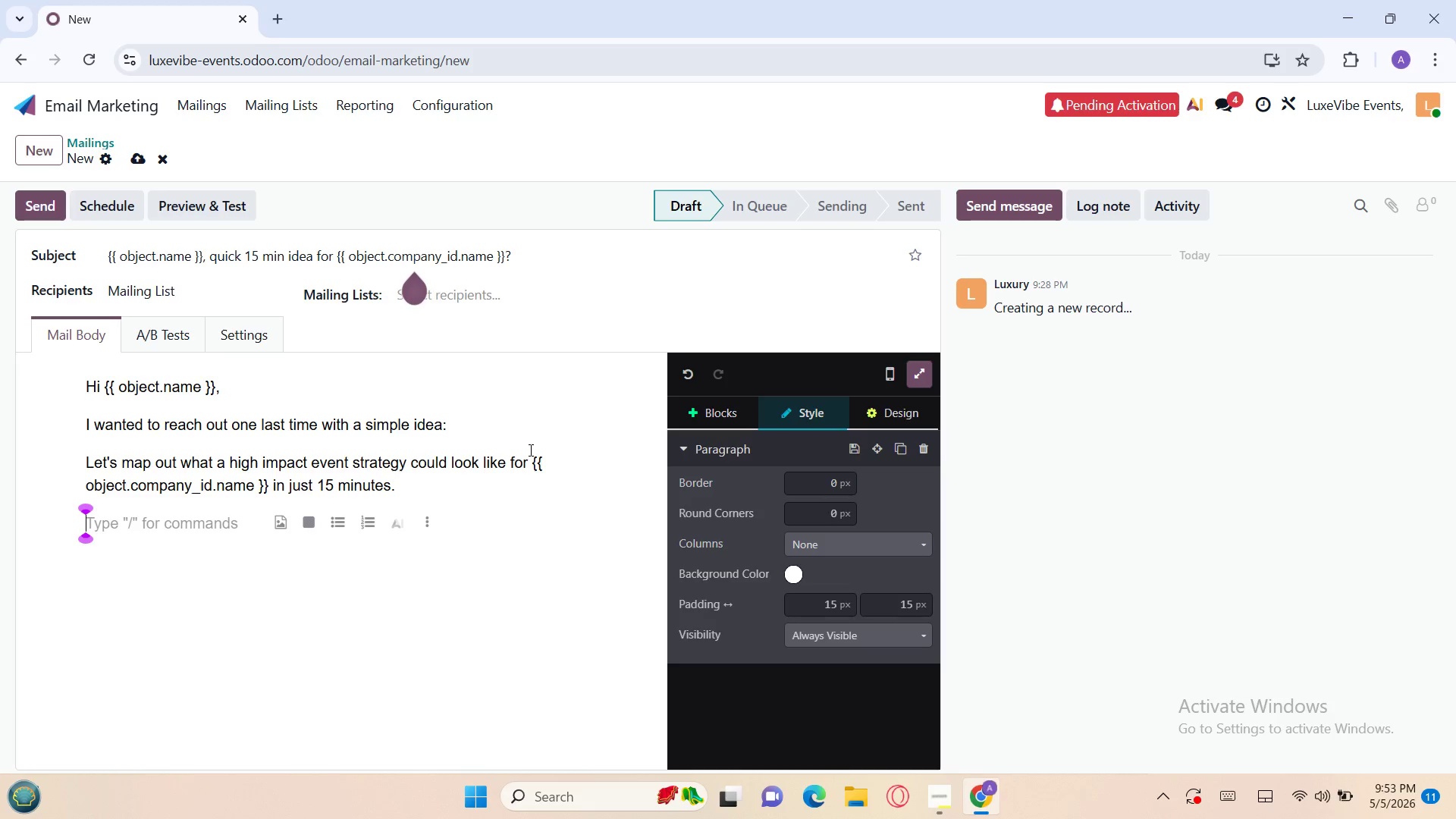 
type(n)
key(Backspace)
type(No pressure, no long presentation just )
 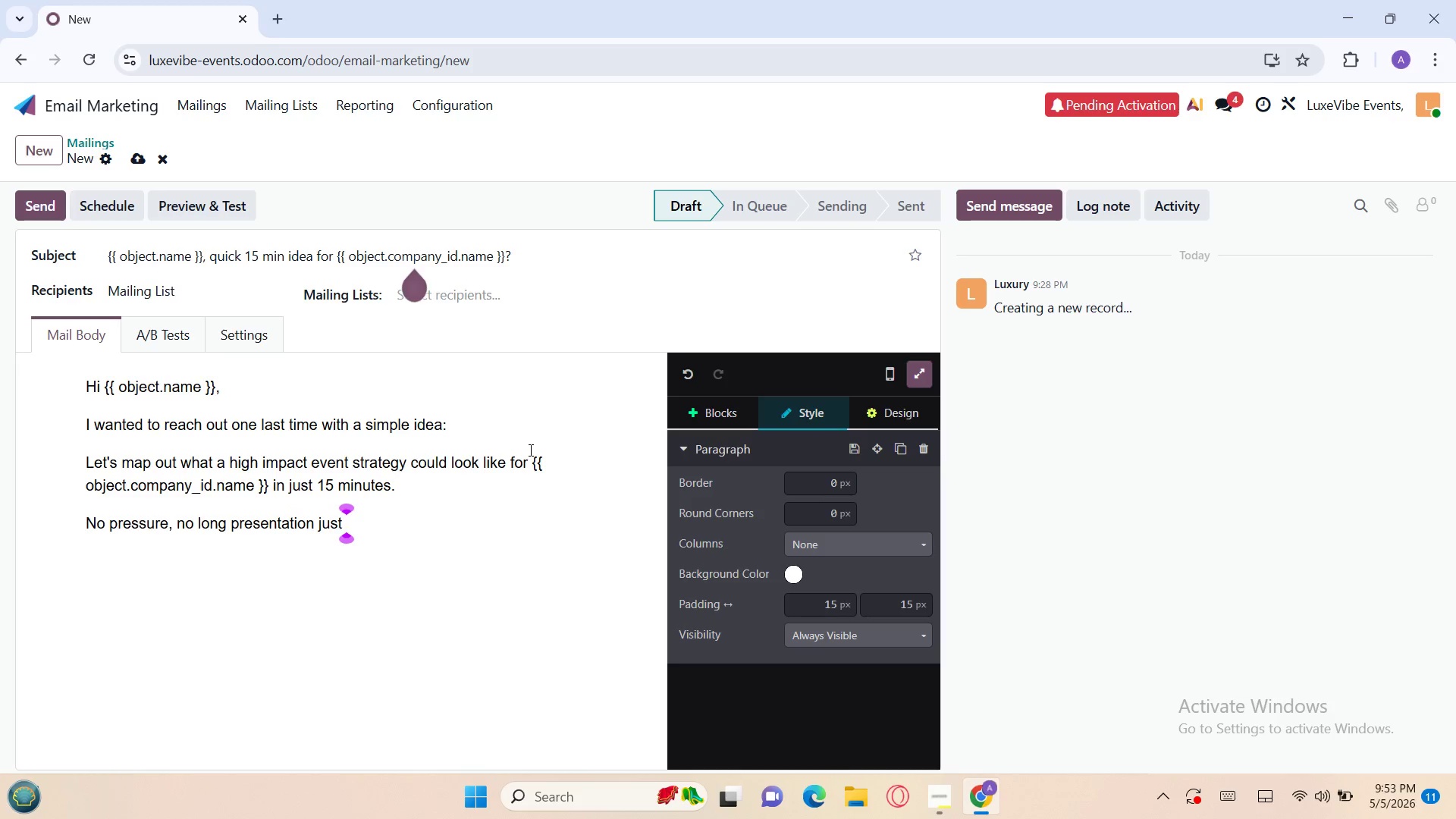 
wait(8.03)
 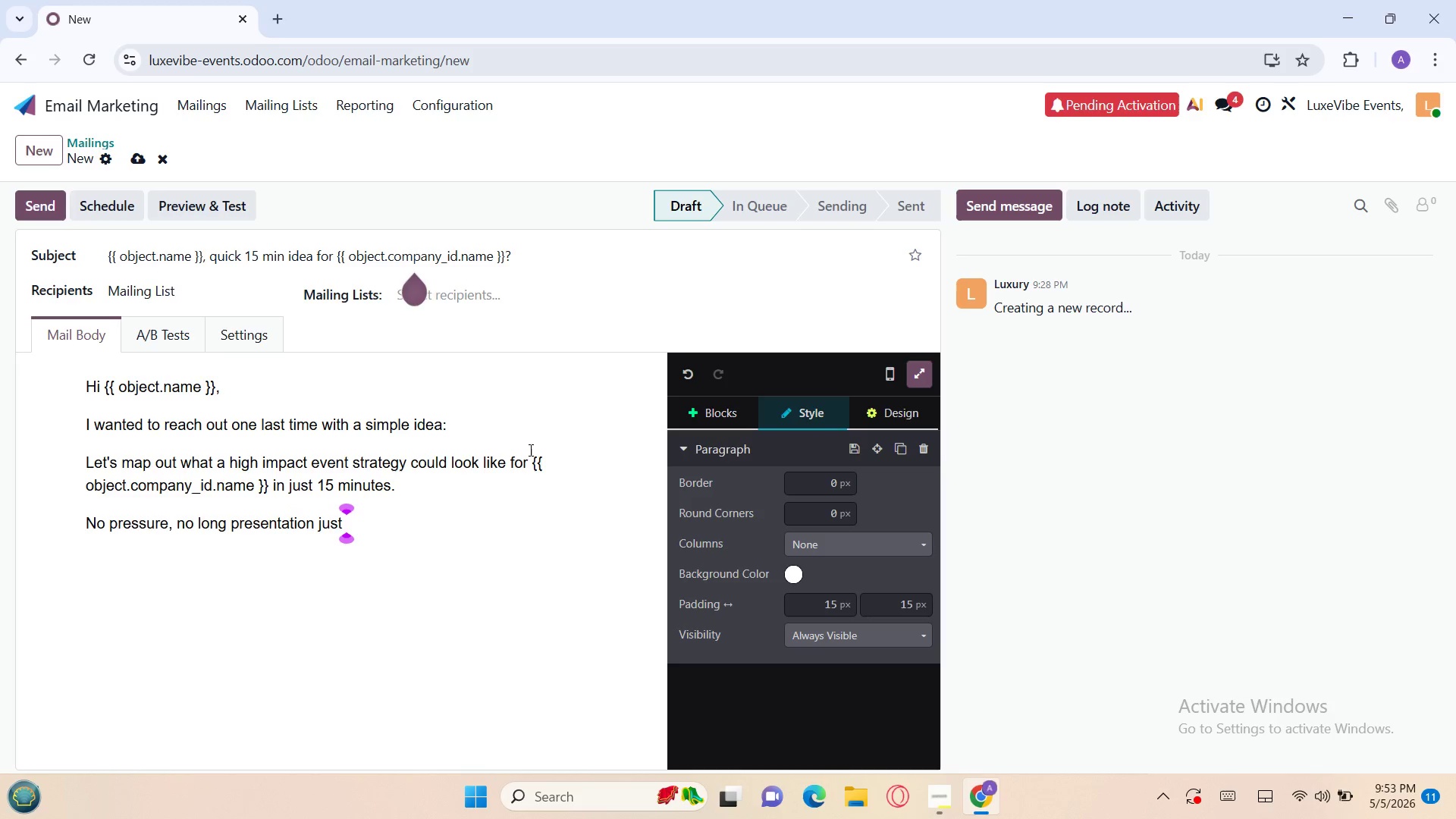 
left_click_drag(start_coordinate=[529, 450], to_coordinate=[427, 479])
 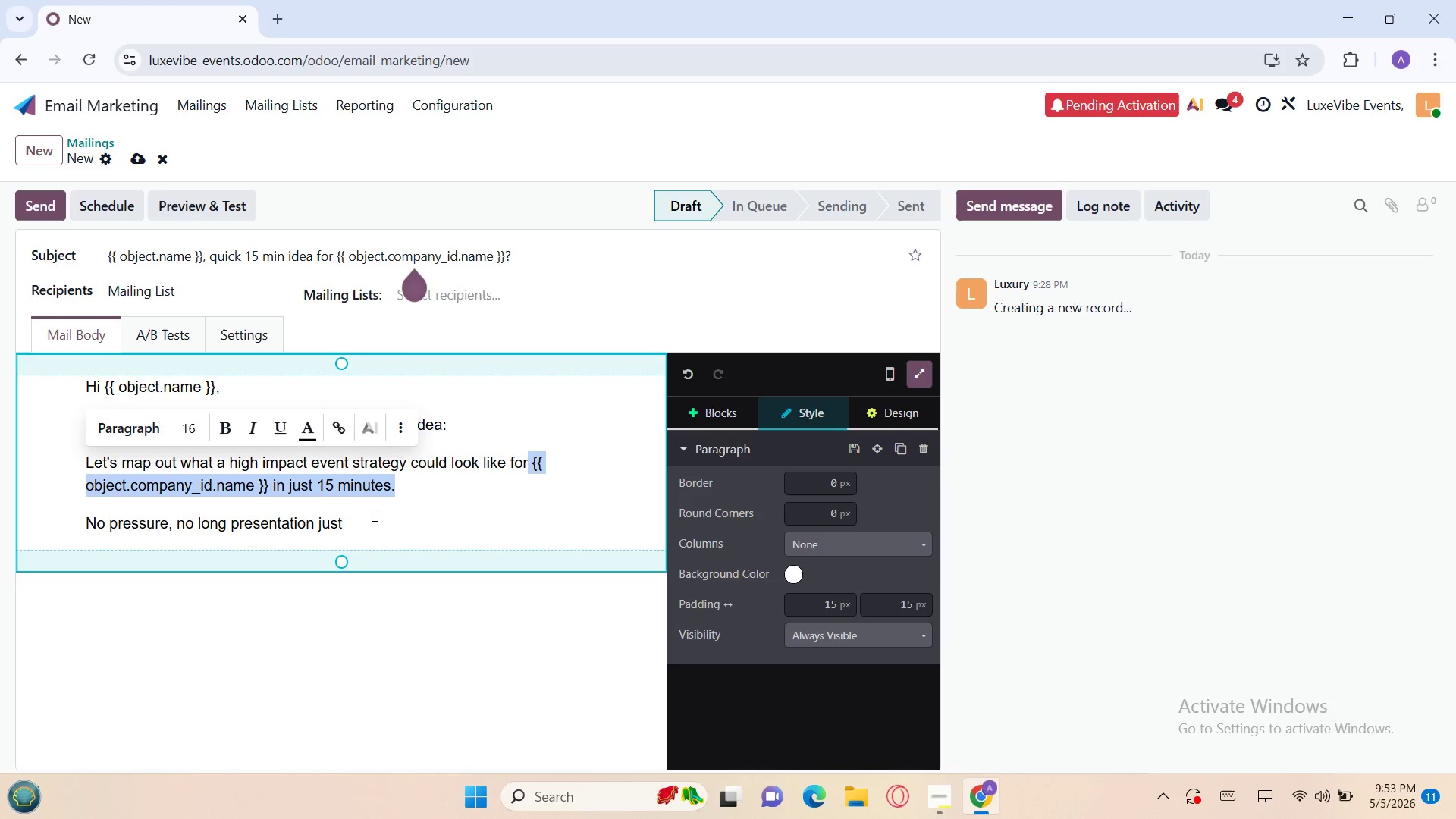 
left_click([373, 515])
 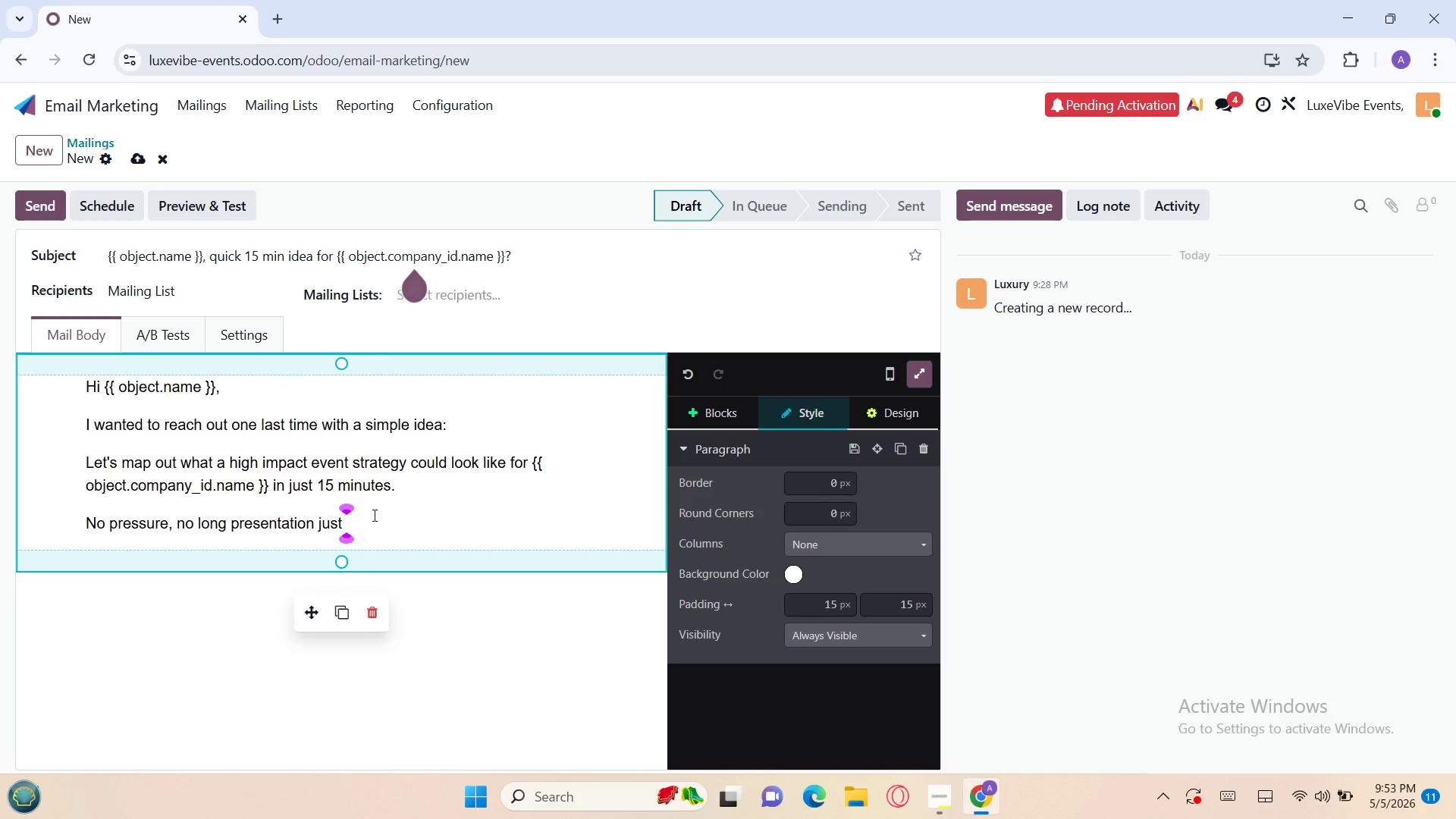 
left_click_drag(start_coordinate=[373, 515], to_coordinate=[74, 528])
 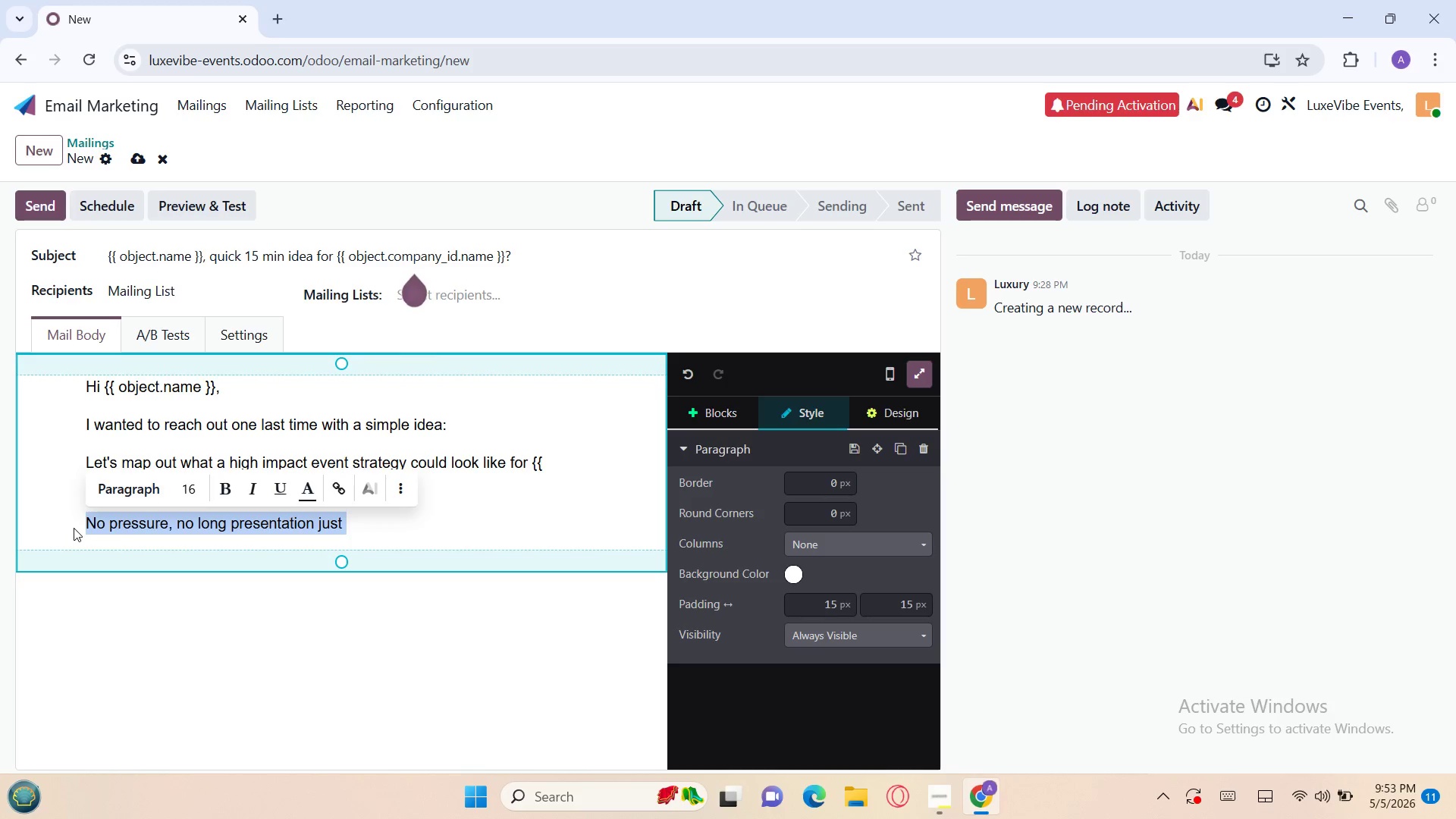 
key(Control+X)
 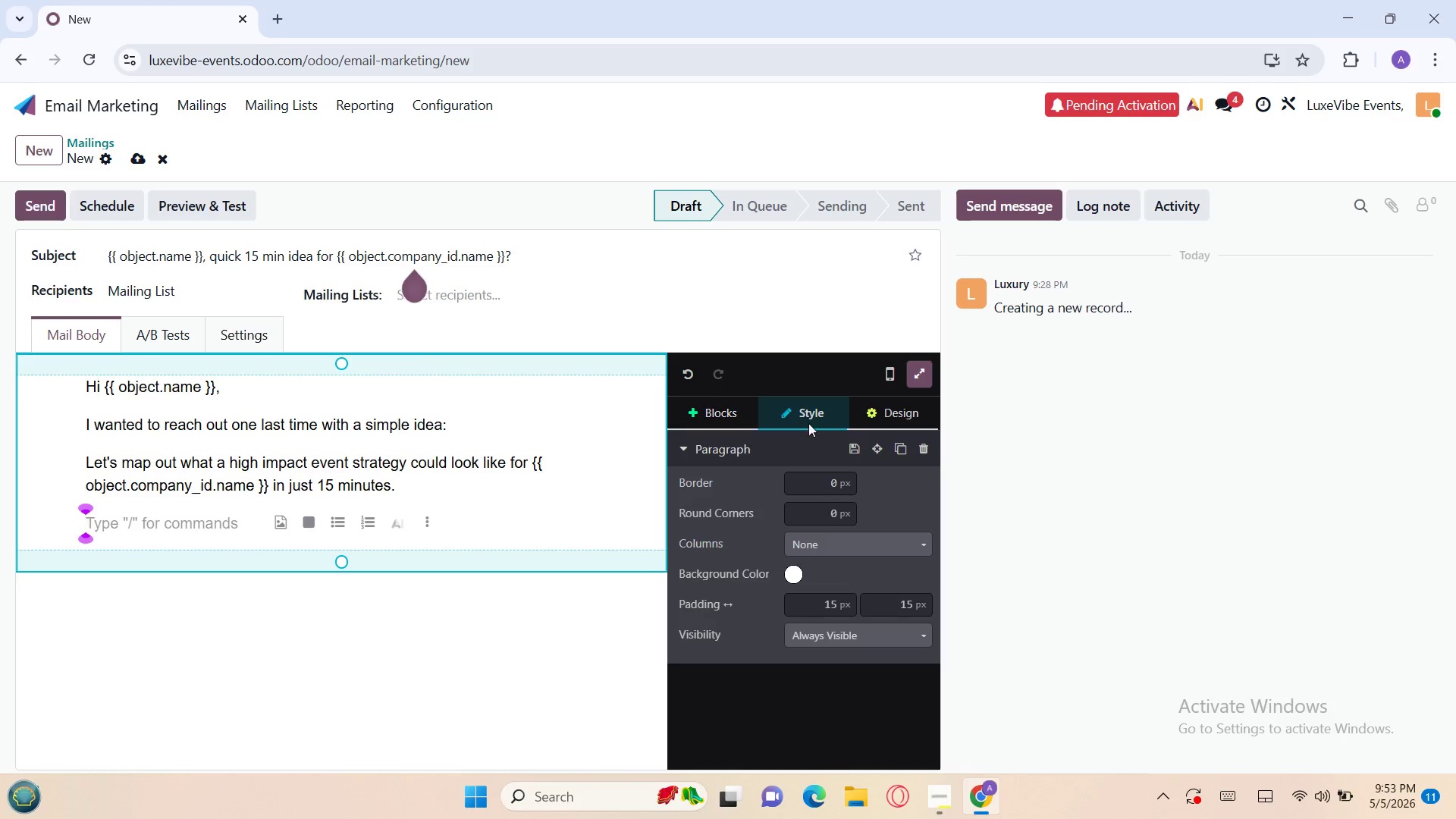 
wait(5.25)
 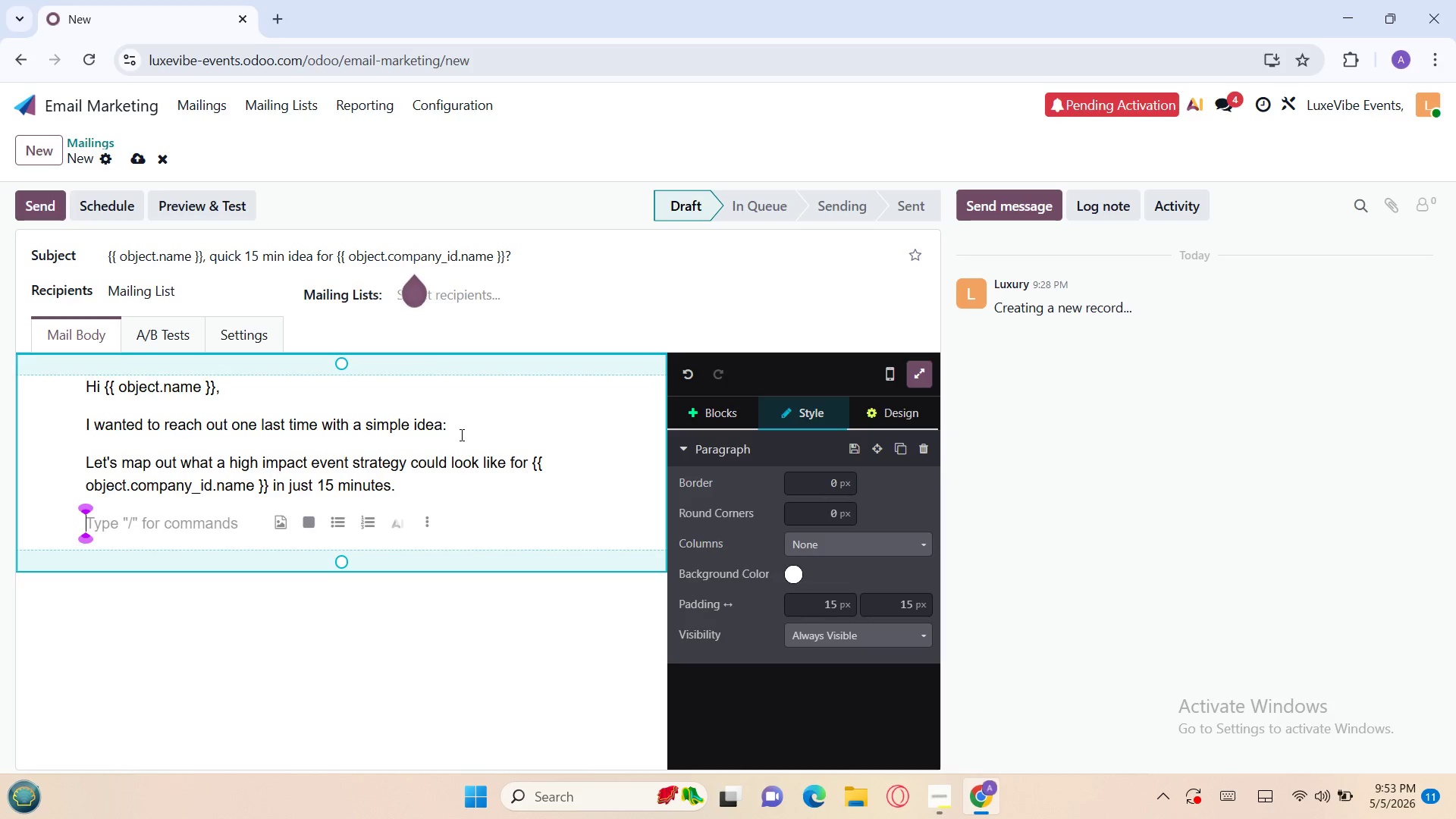 
left_click([720, 415])
 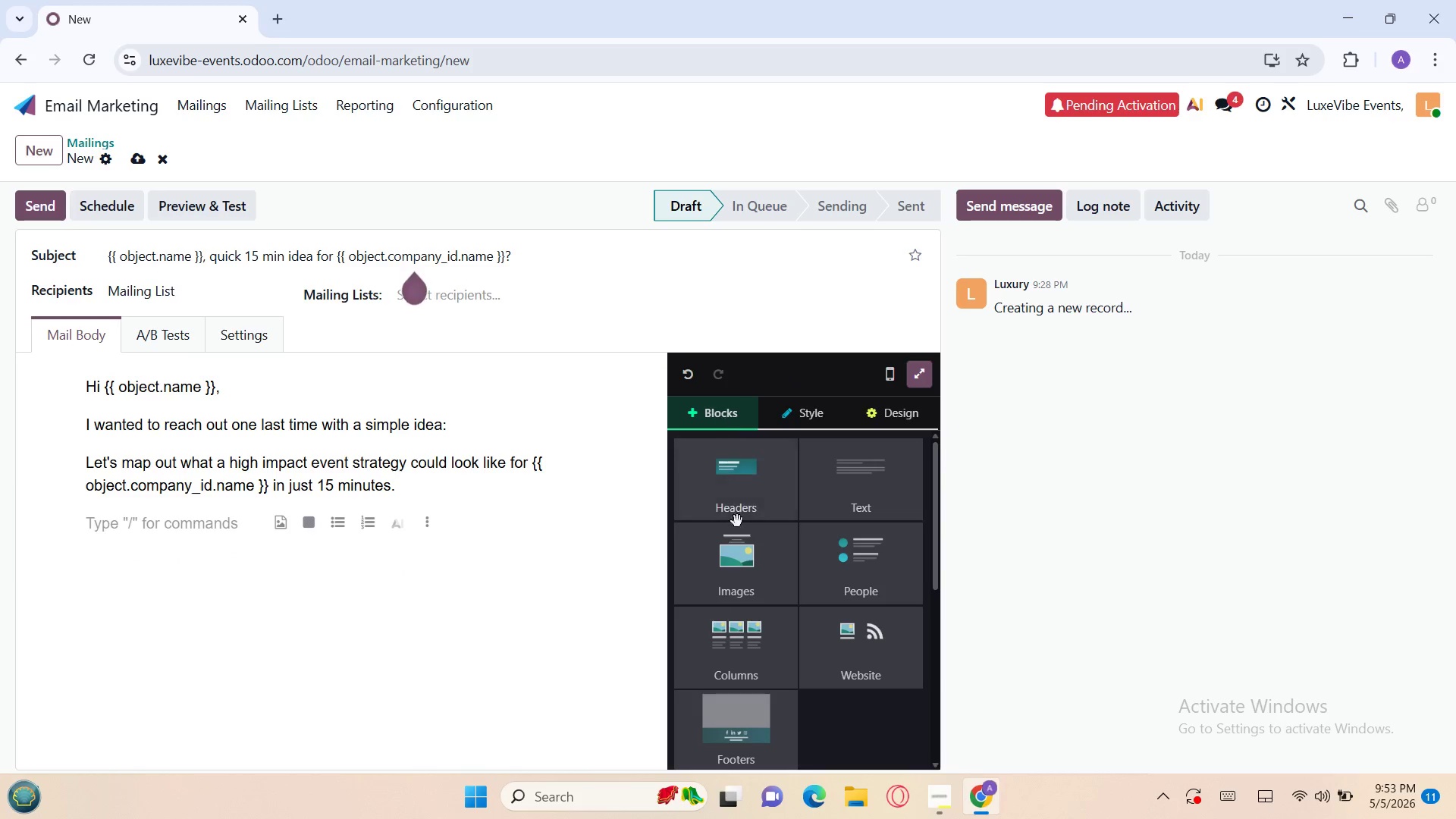 
mouse_move([723, 540])
 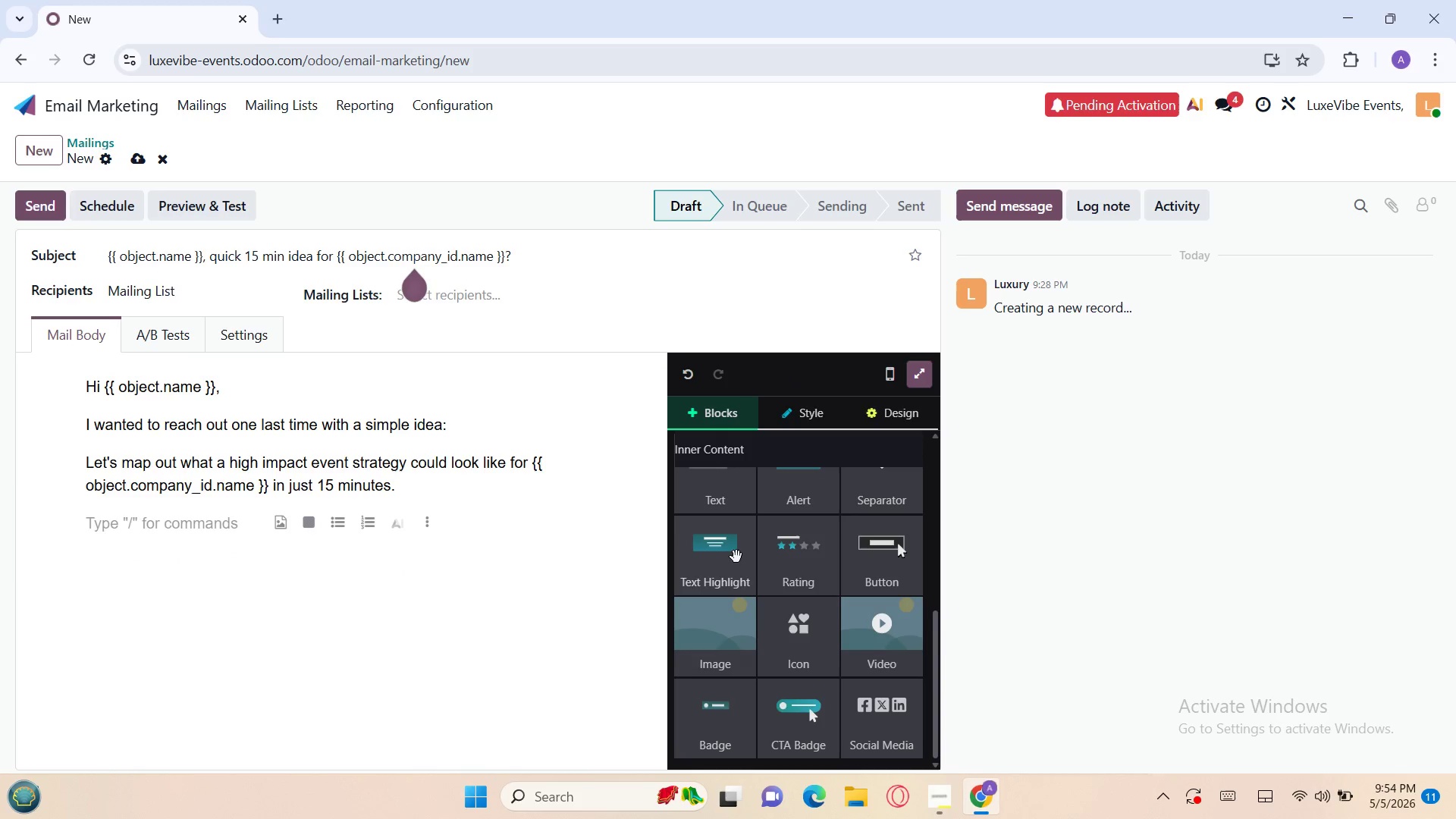 
left_click_drag(start_coordinate=[723, 556], to_coordinate=[385, 516])
 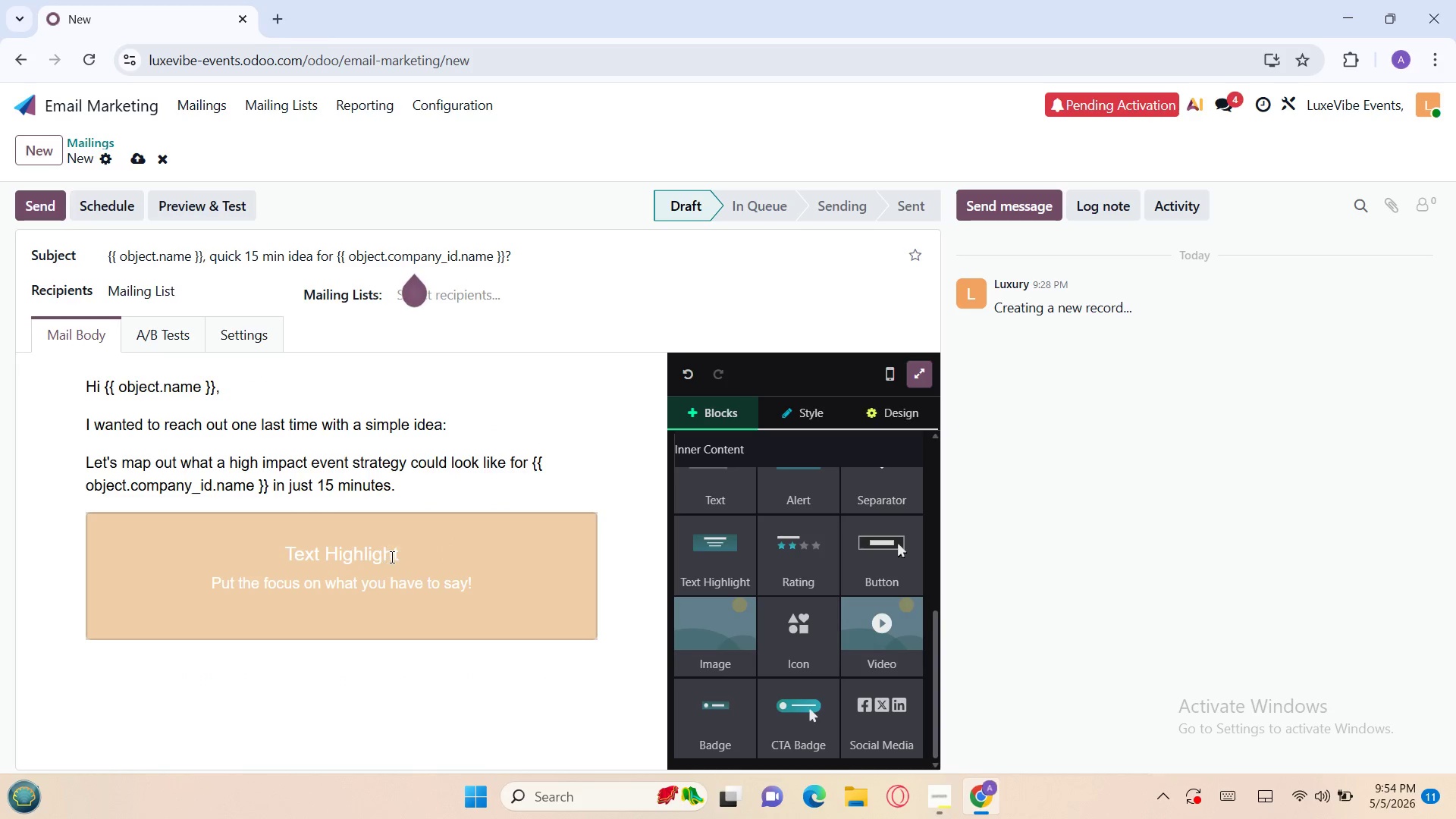 
left_click([391, 557])
 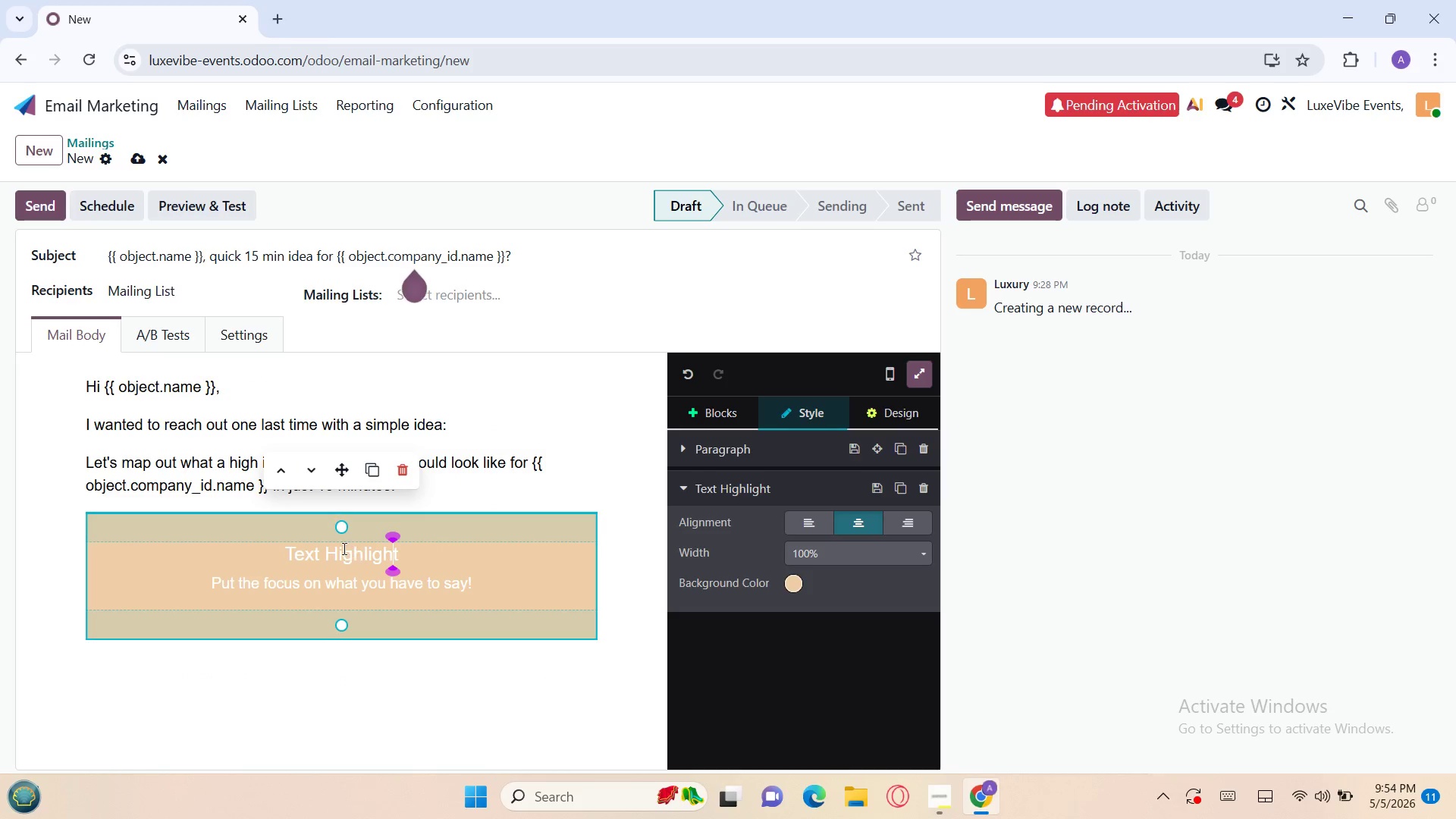 
left_click_drag(start_coordinate=[340, 546], to_coordinate=[335, 535])
 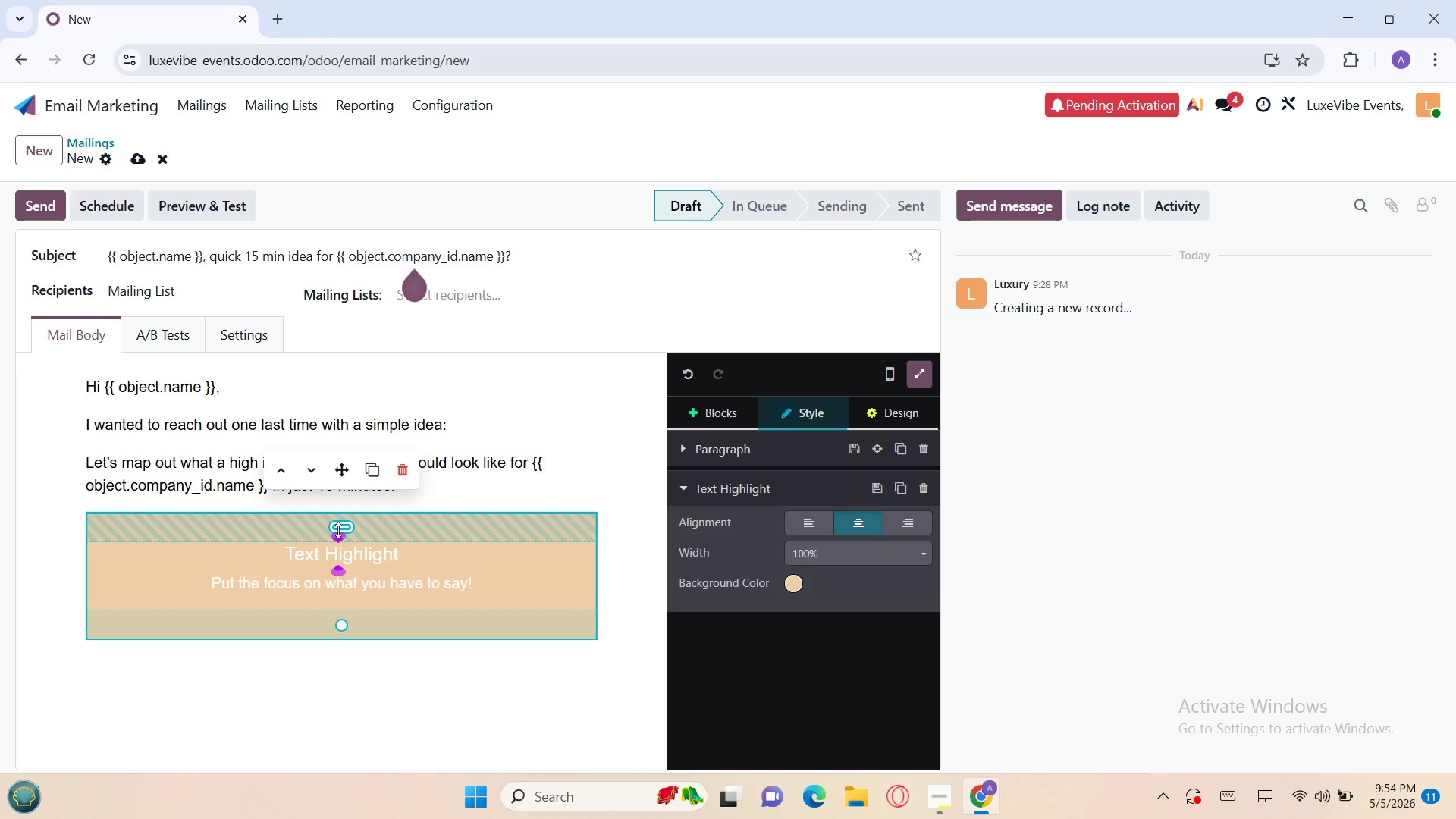 
left_click_drag(start_coordinate=[340, 529], to_coordinate=[322, 498])
 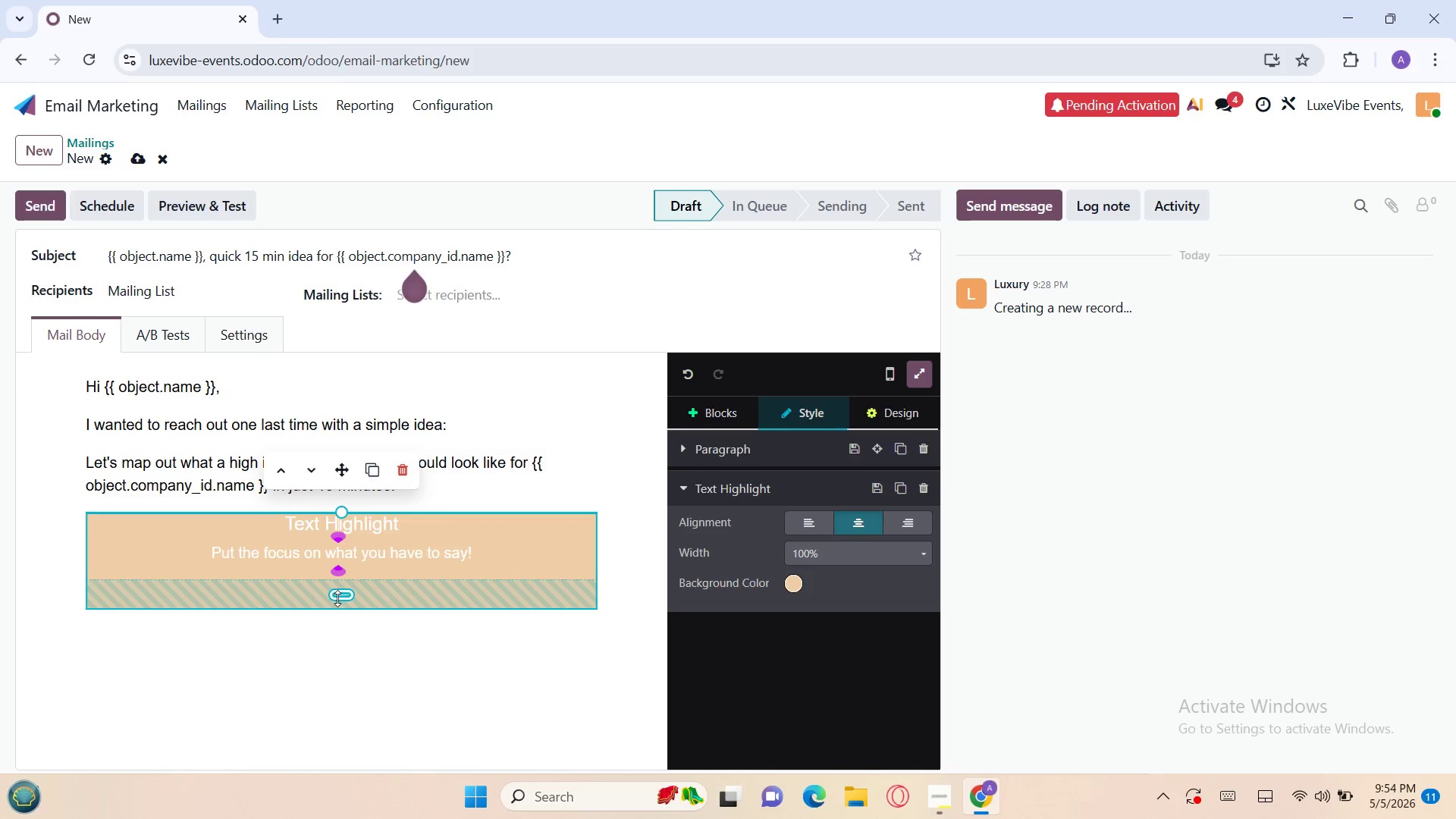 
left_click_drag(start_coordinate=[337, 599], to_coordinate=[333, 570])
 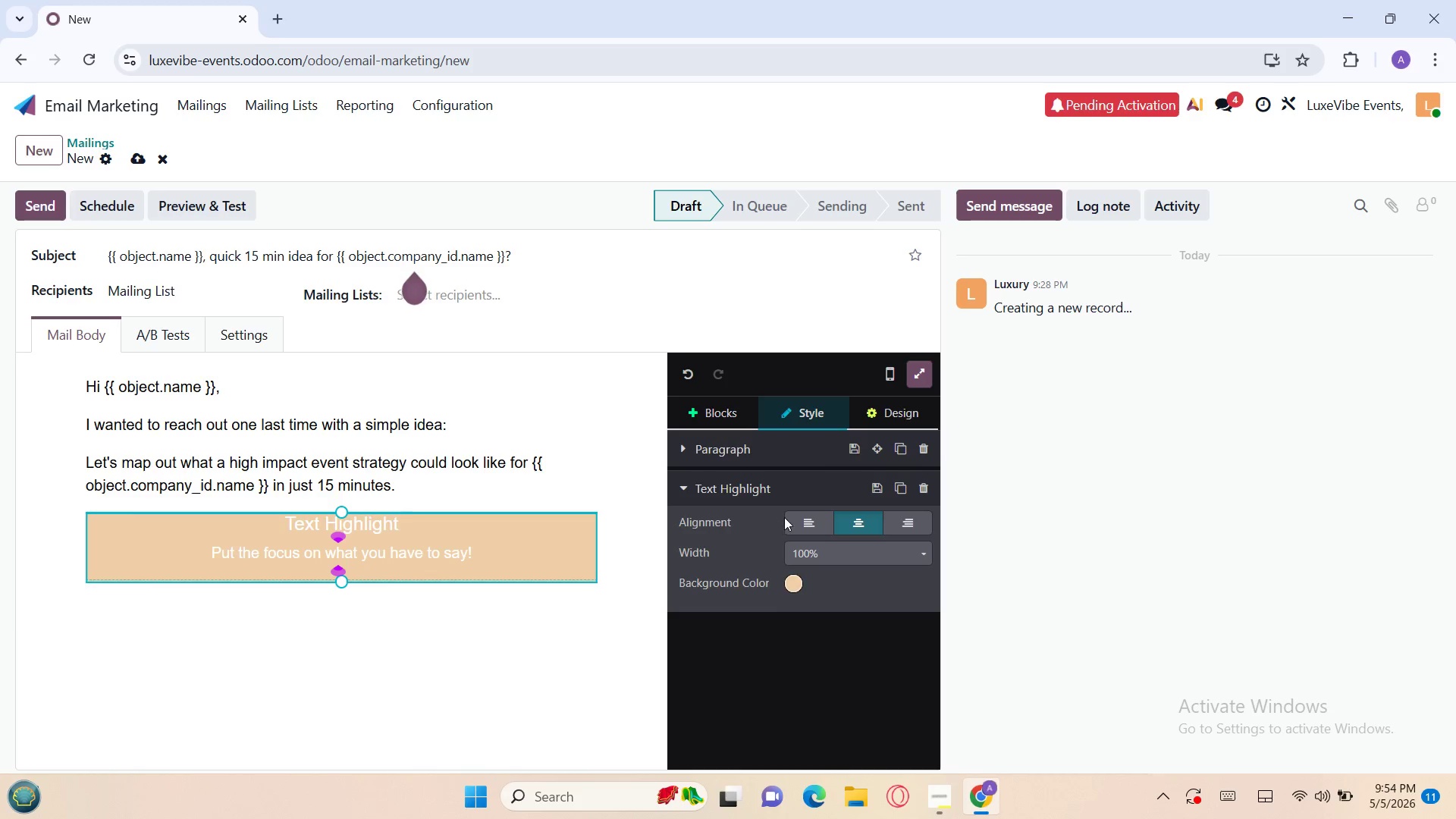 
left_click([802, 514])
 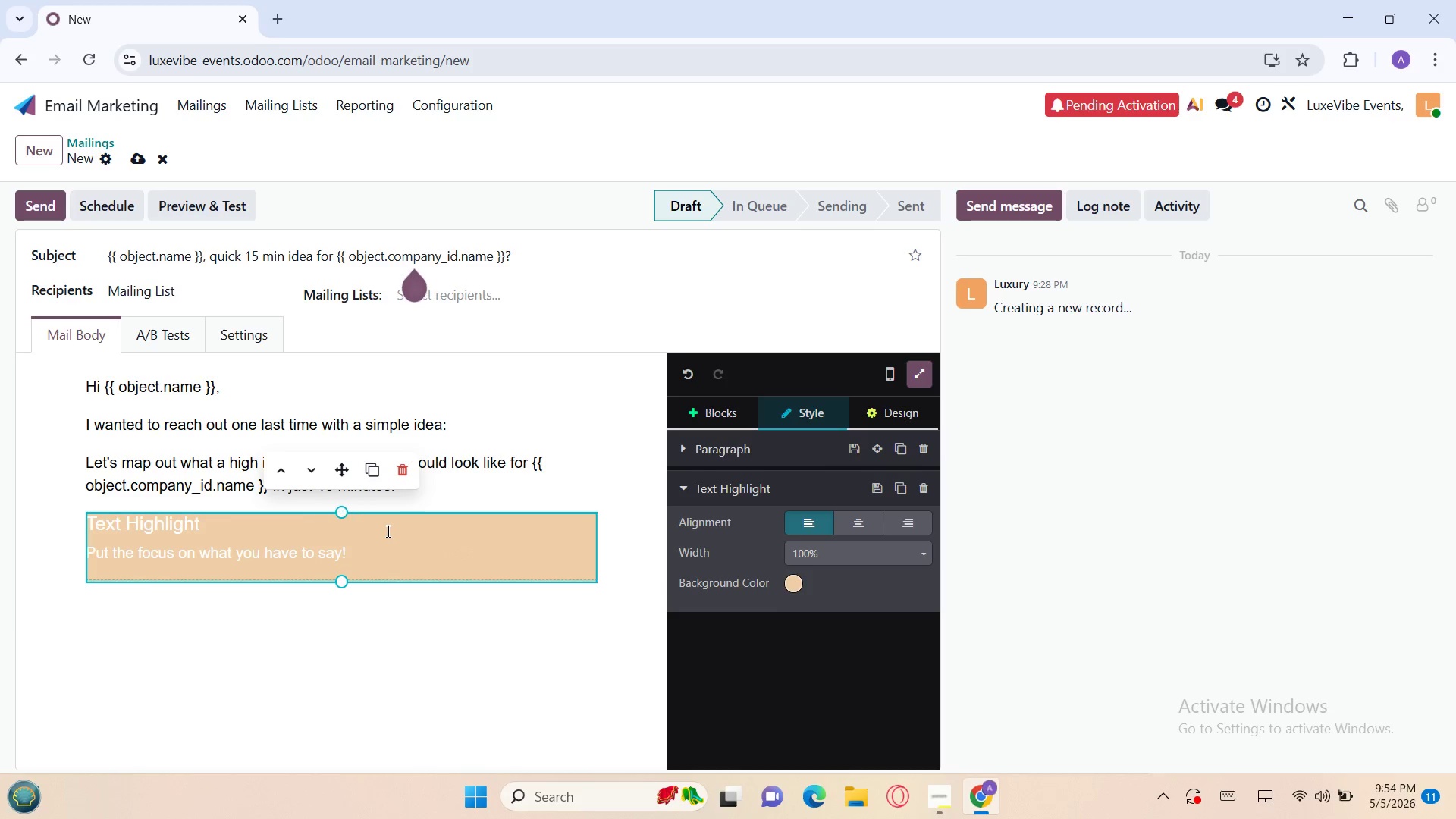 
left_click_drag(start_coordinate=[375, 545], to_coordinate=[309, 532])
 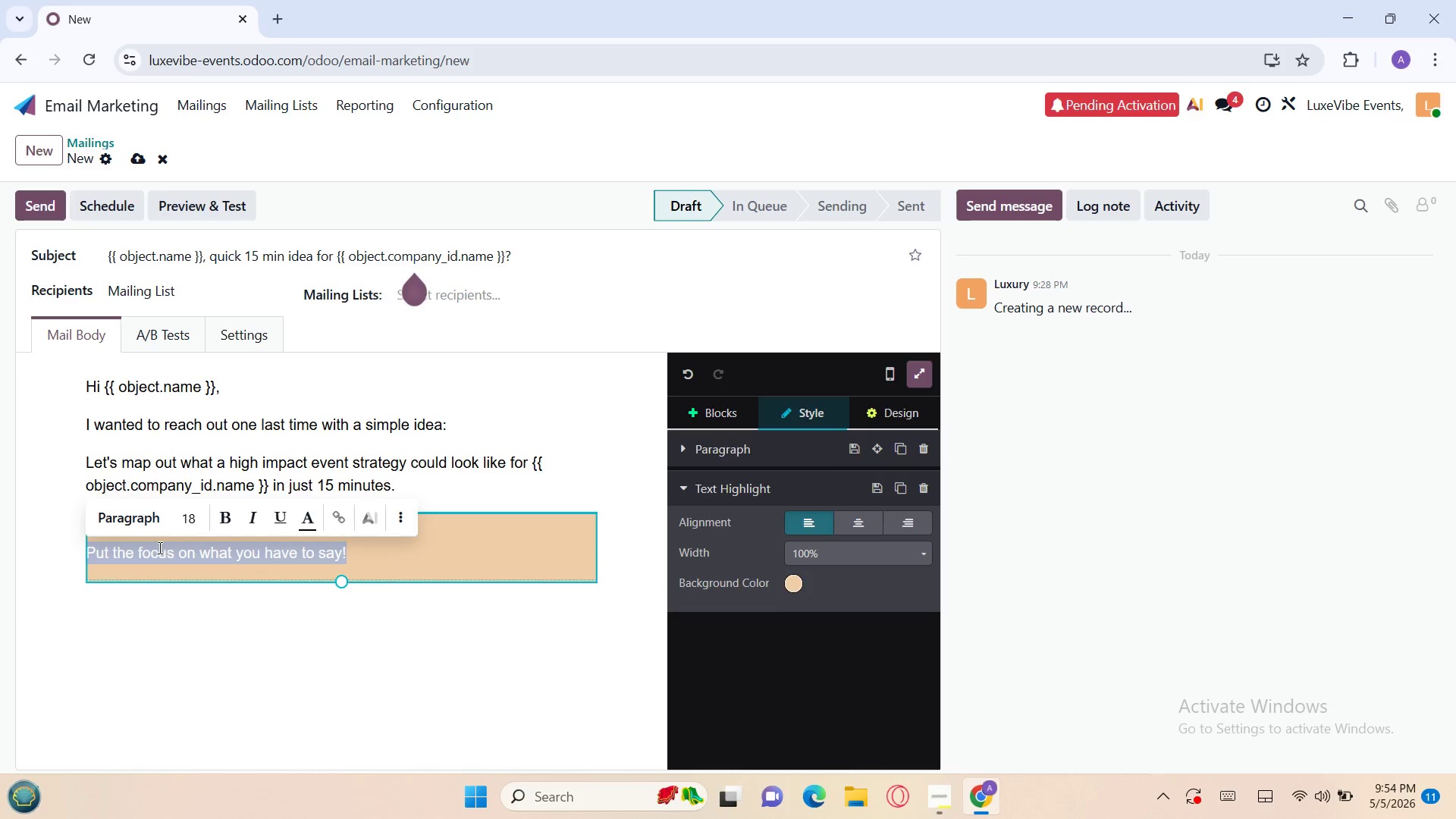 
key(Backspace)
 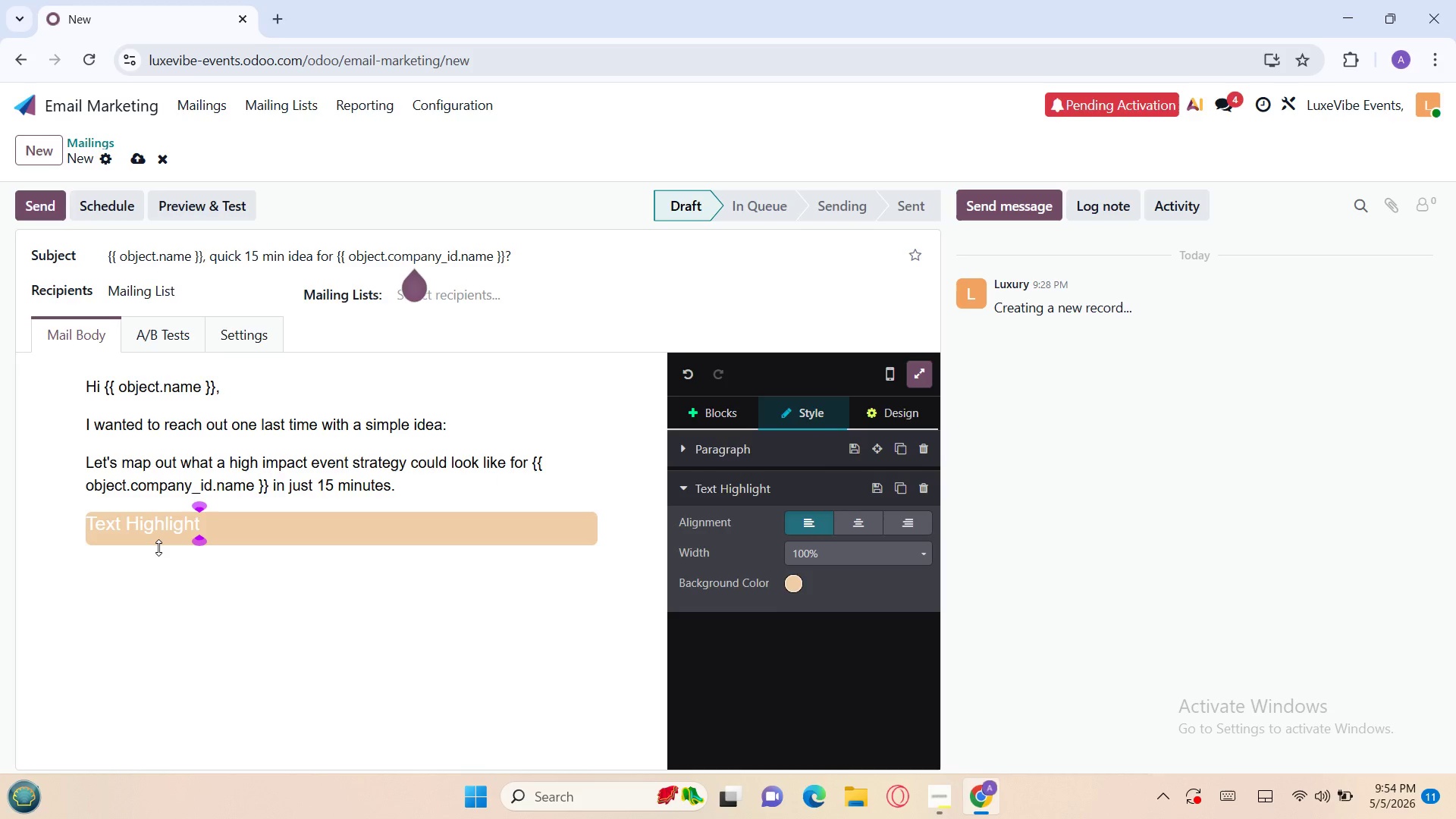 
hold_key(key=Backspace, duration=0.52)
 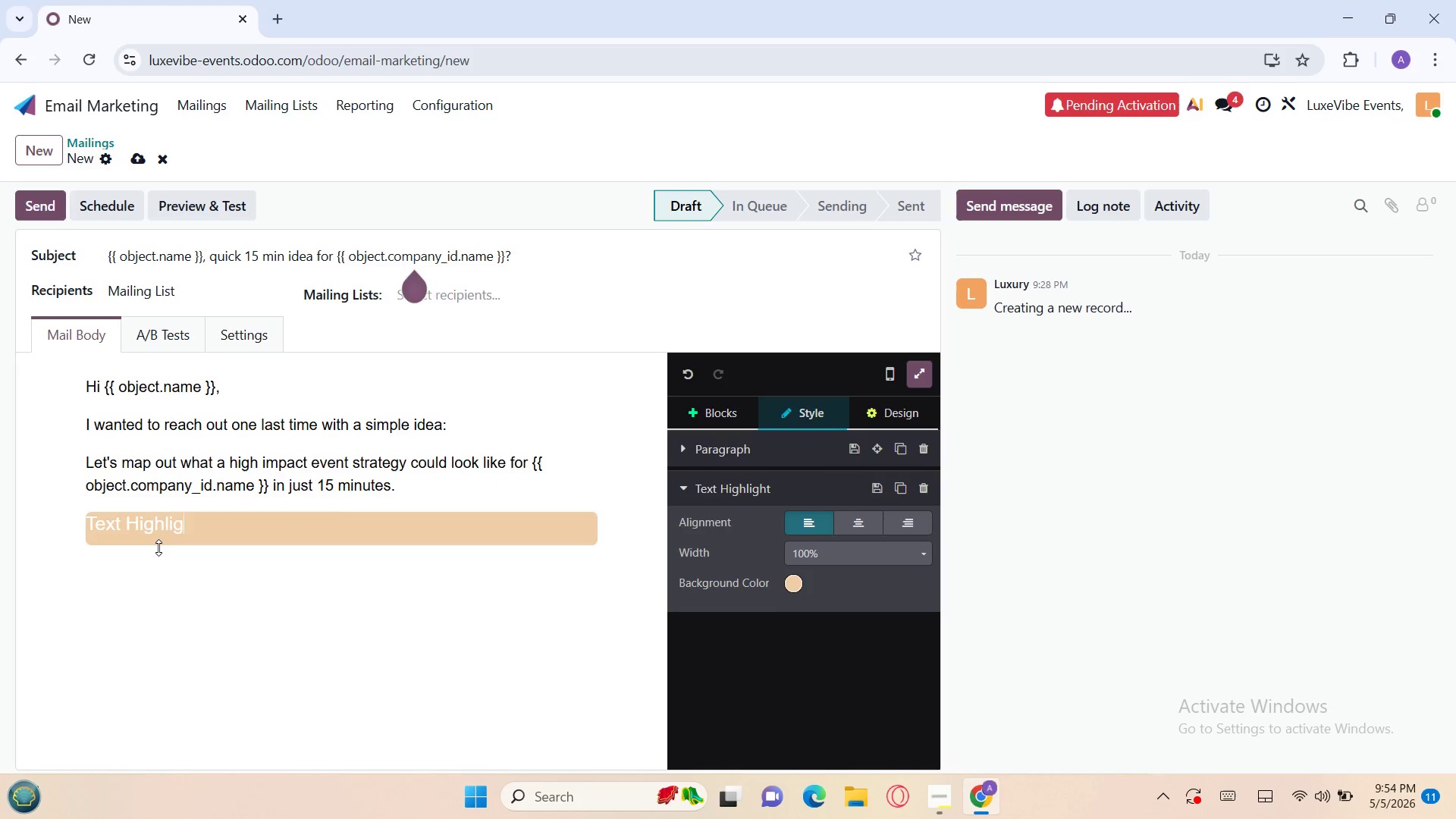 
key(Backspace)
 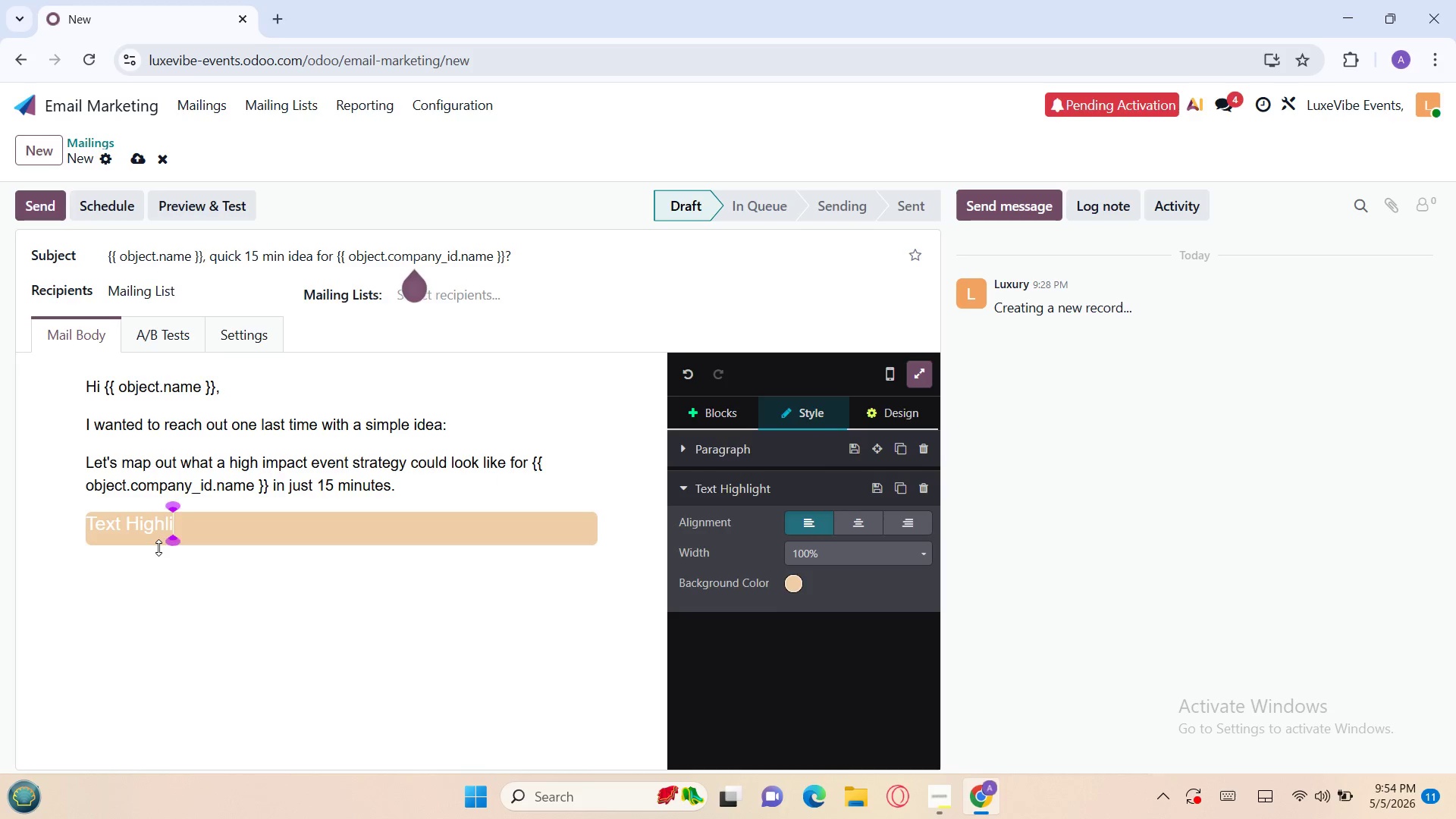 
key(Backspace)
 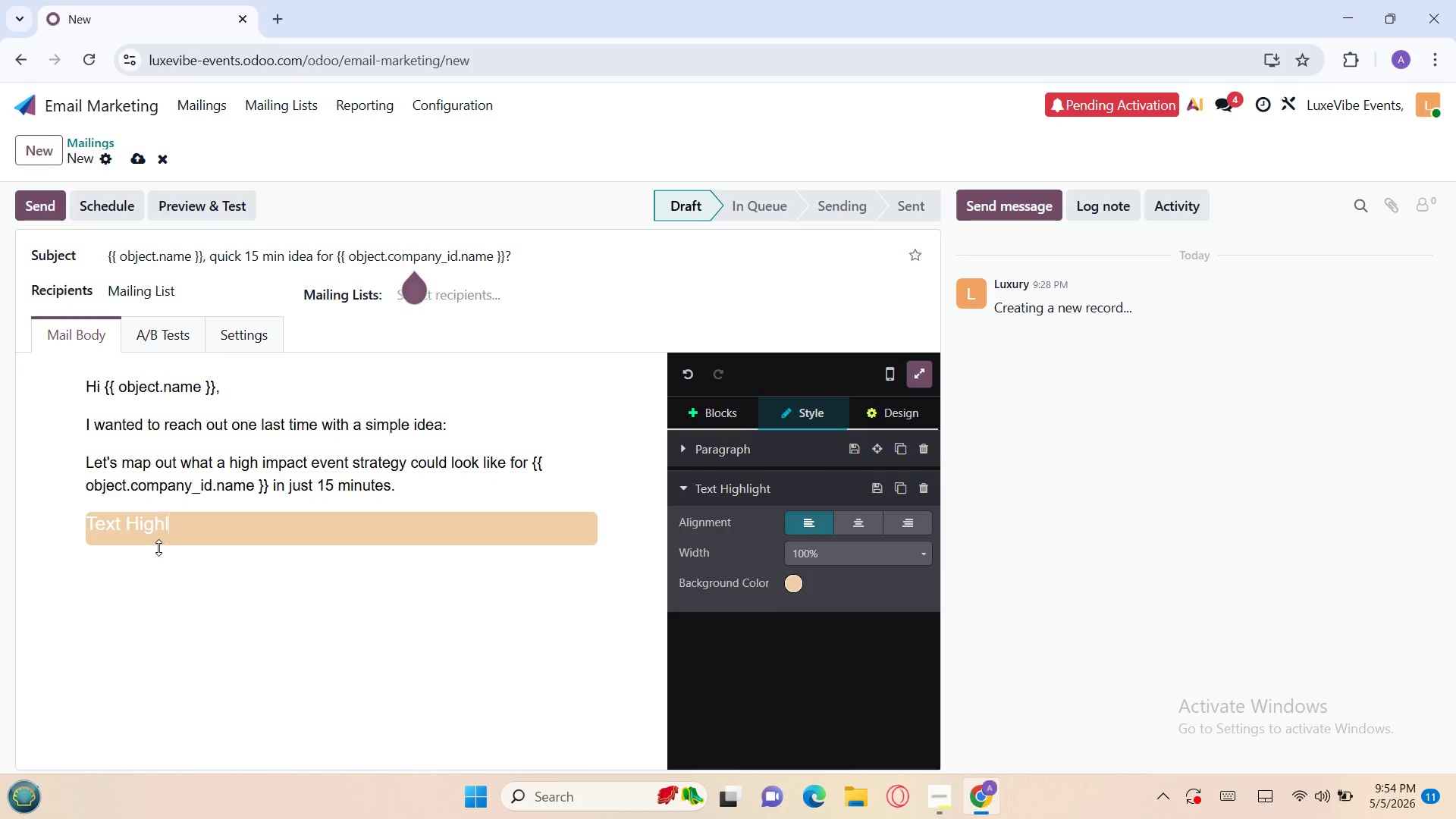 
key(Backspace)
 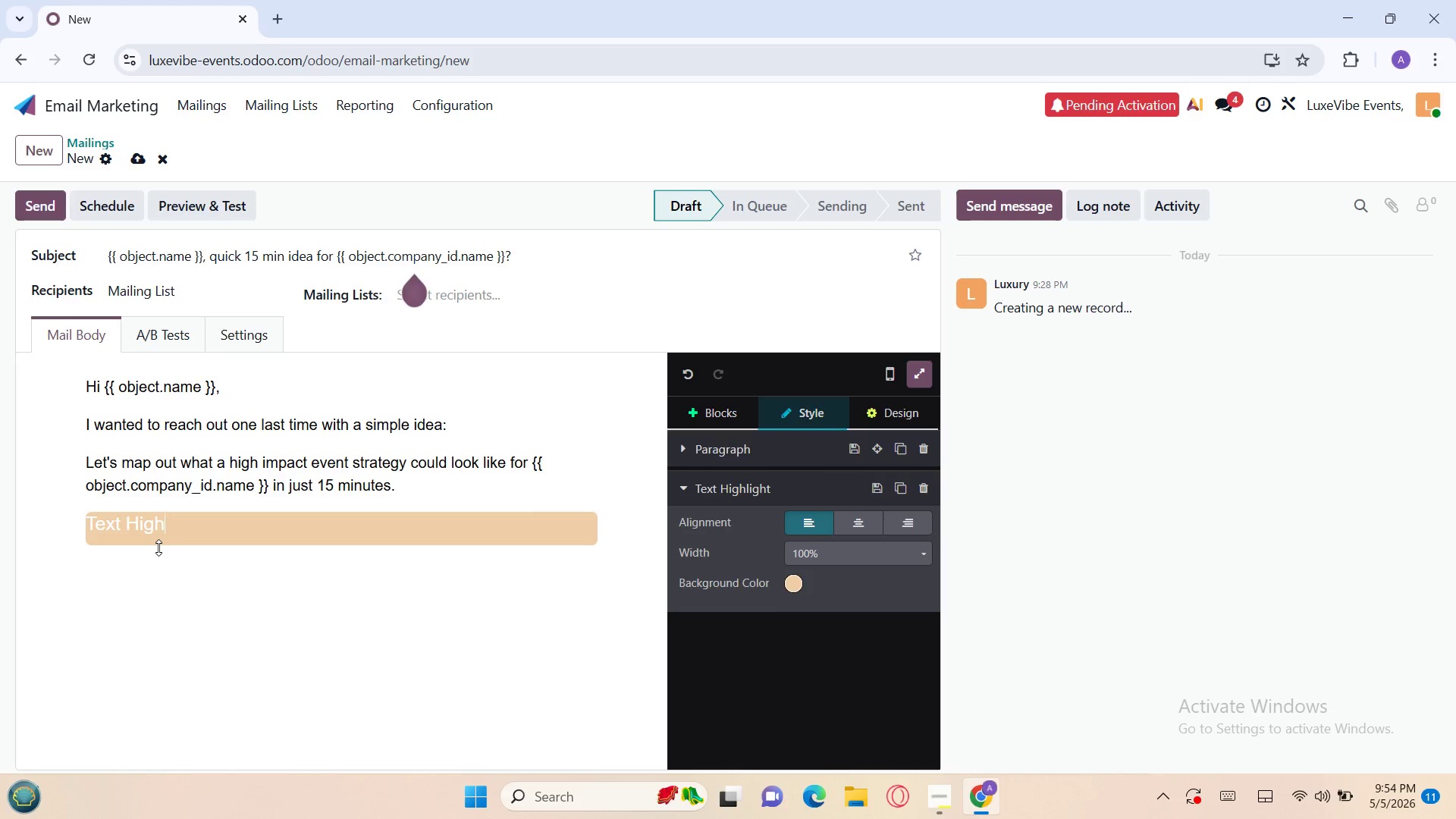 
key(Backspace)
 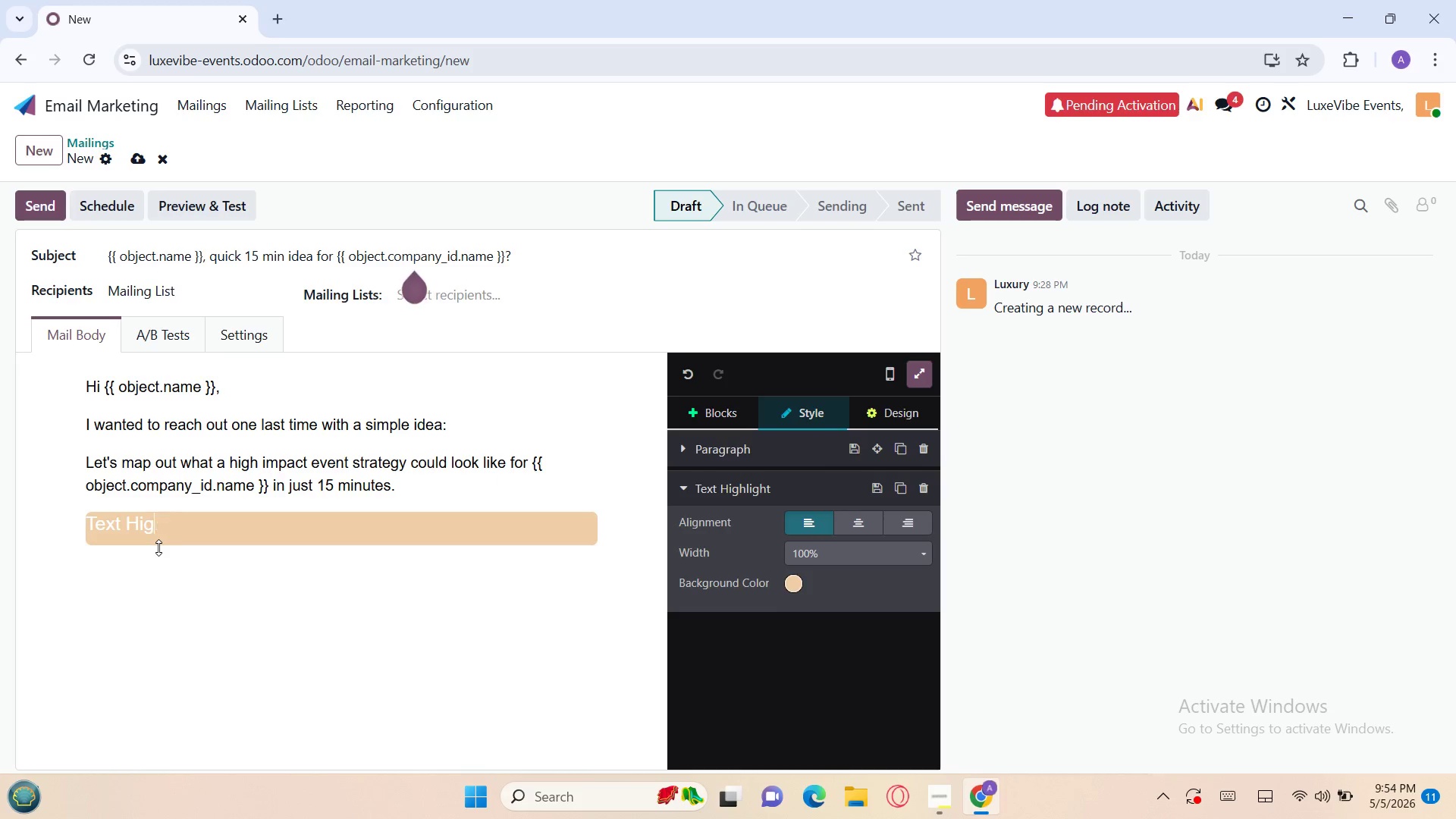 
key(Backspace)
 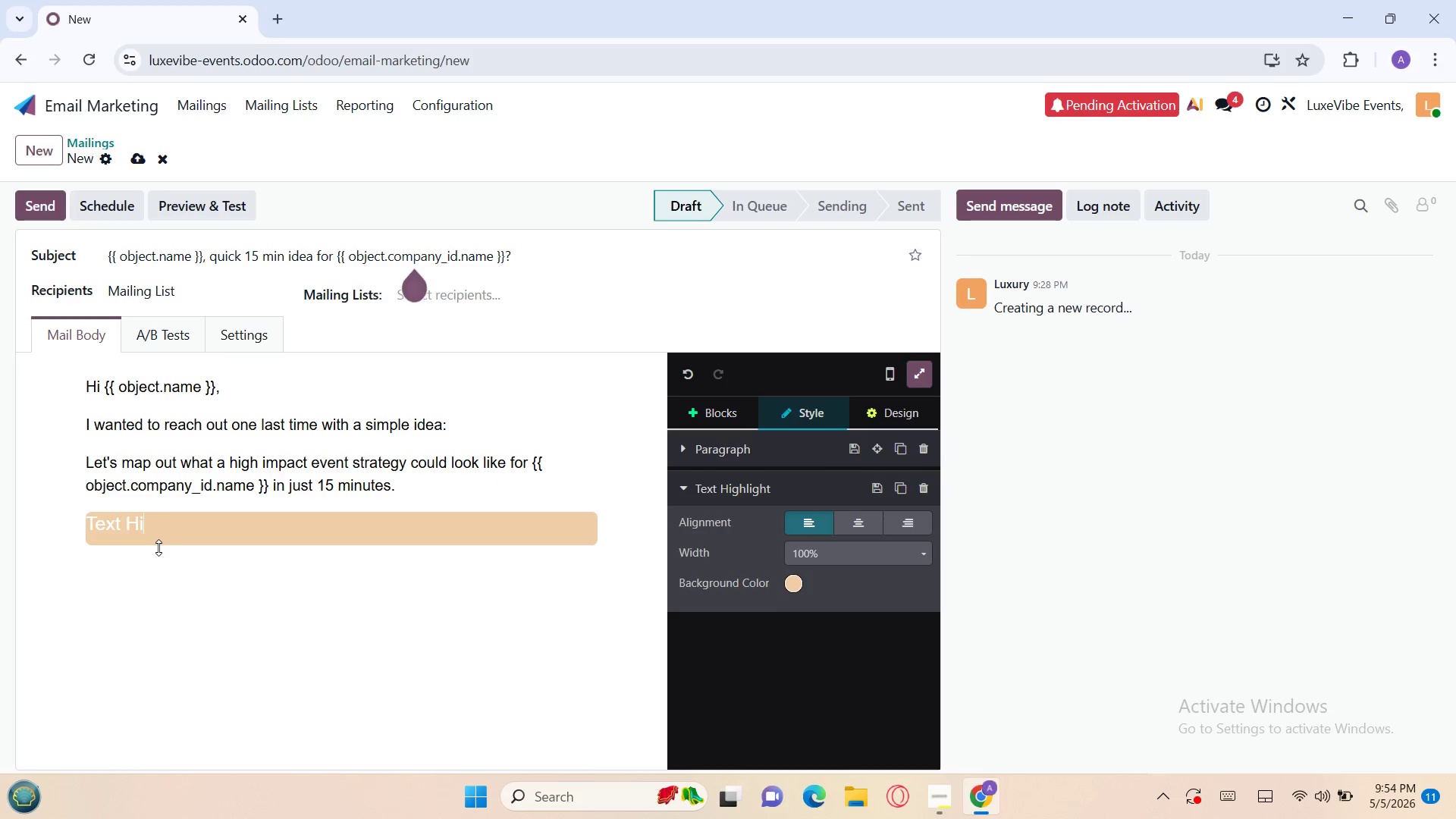 
key(Backspace)
 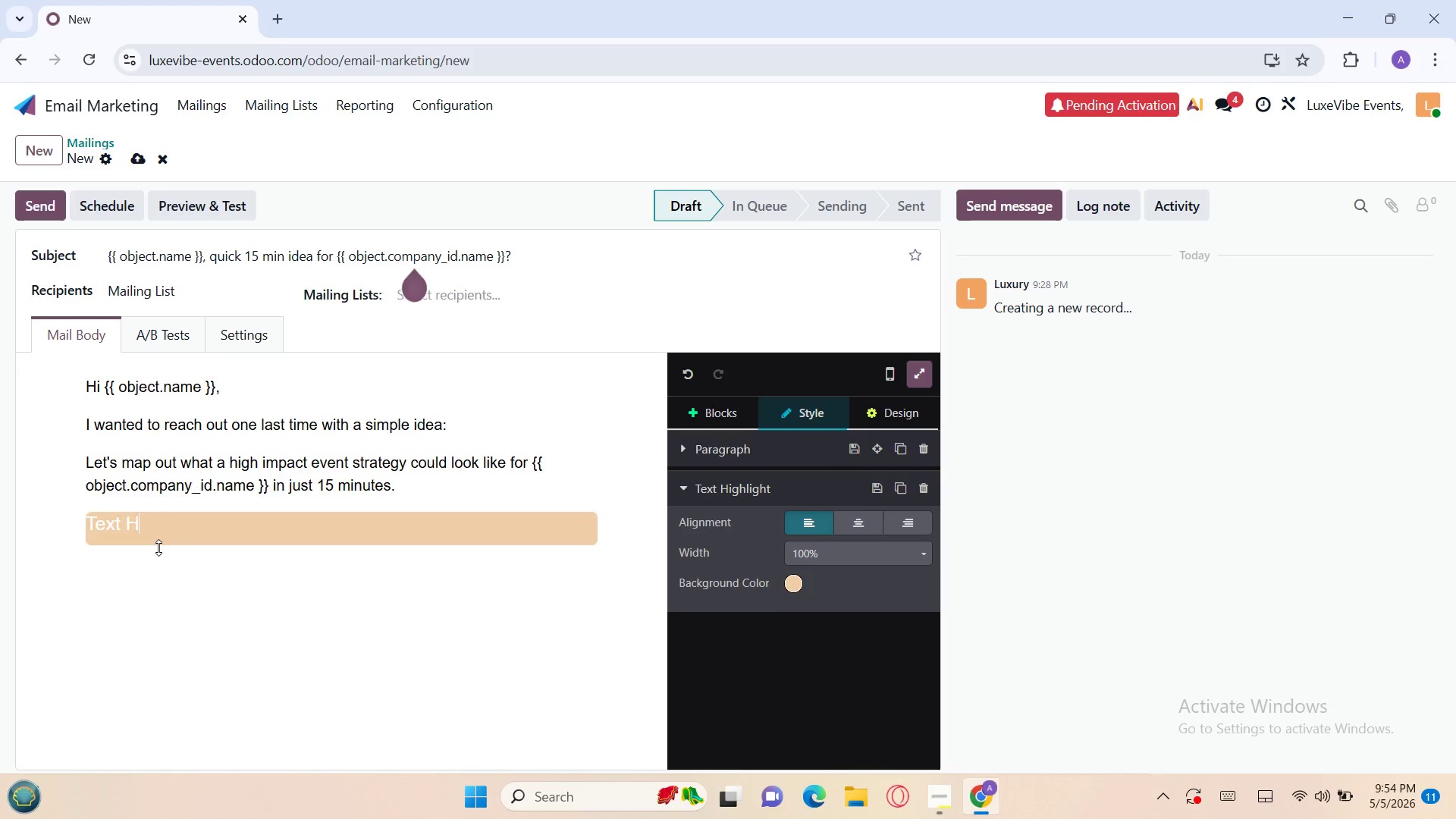 
key(Backspace)
 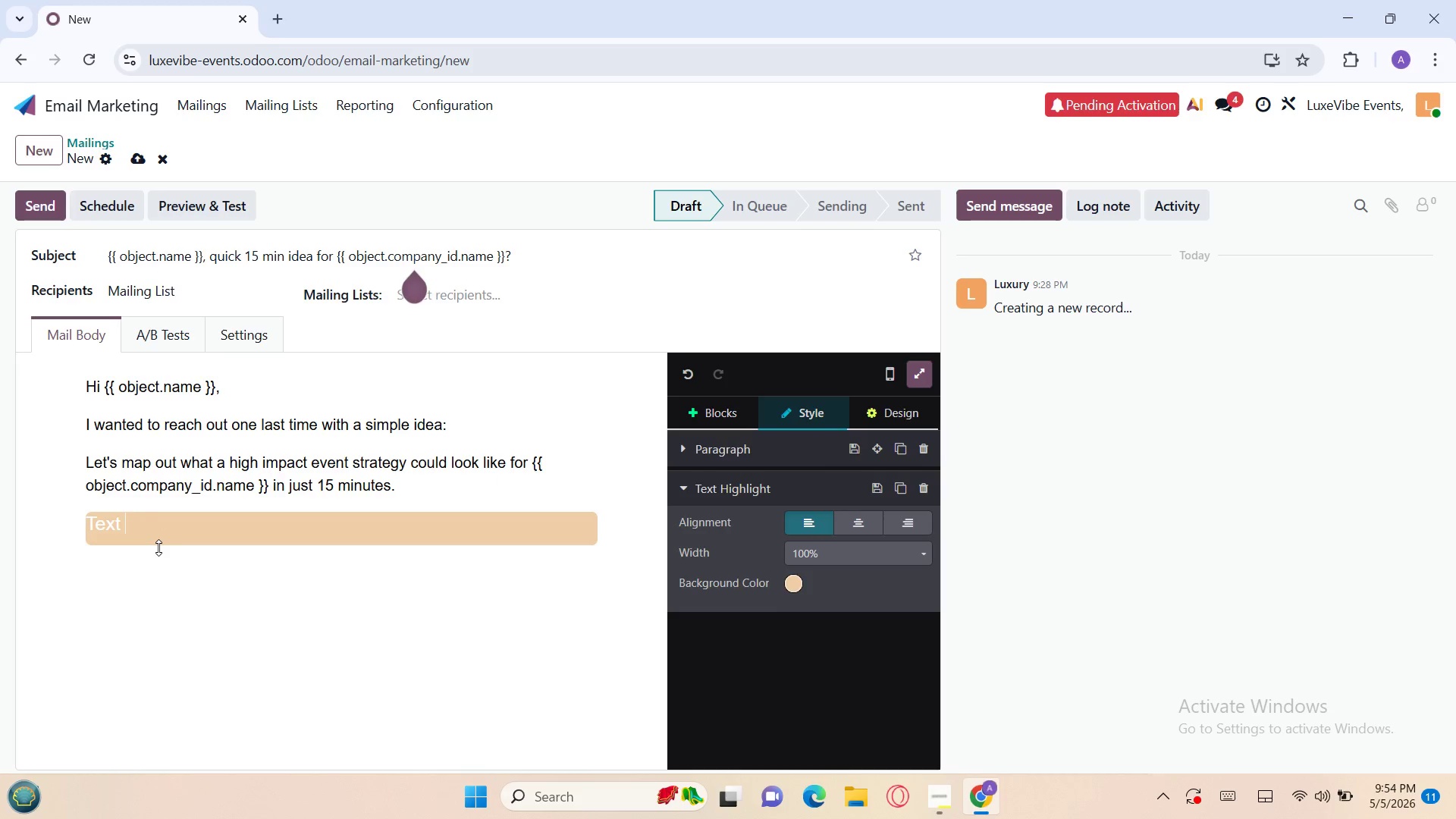 
key(Backspace)
 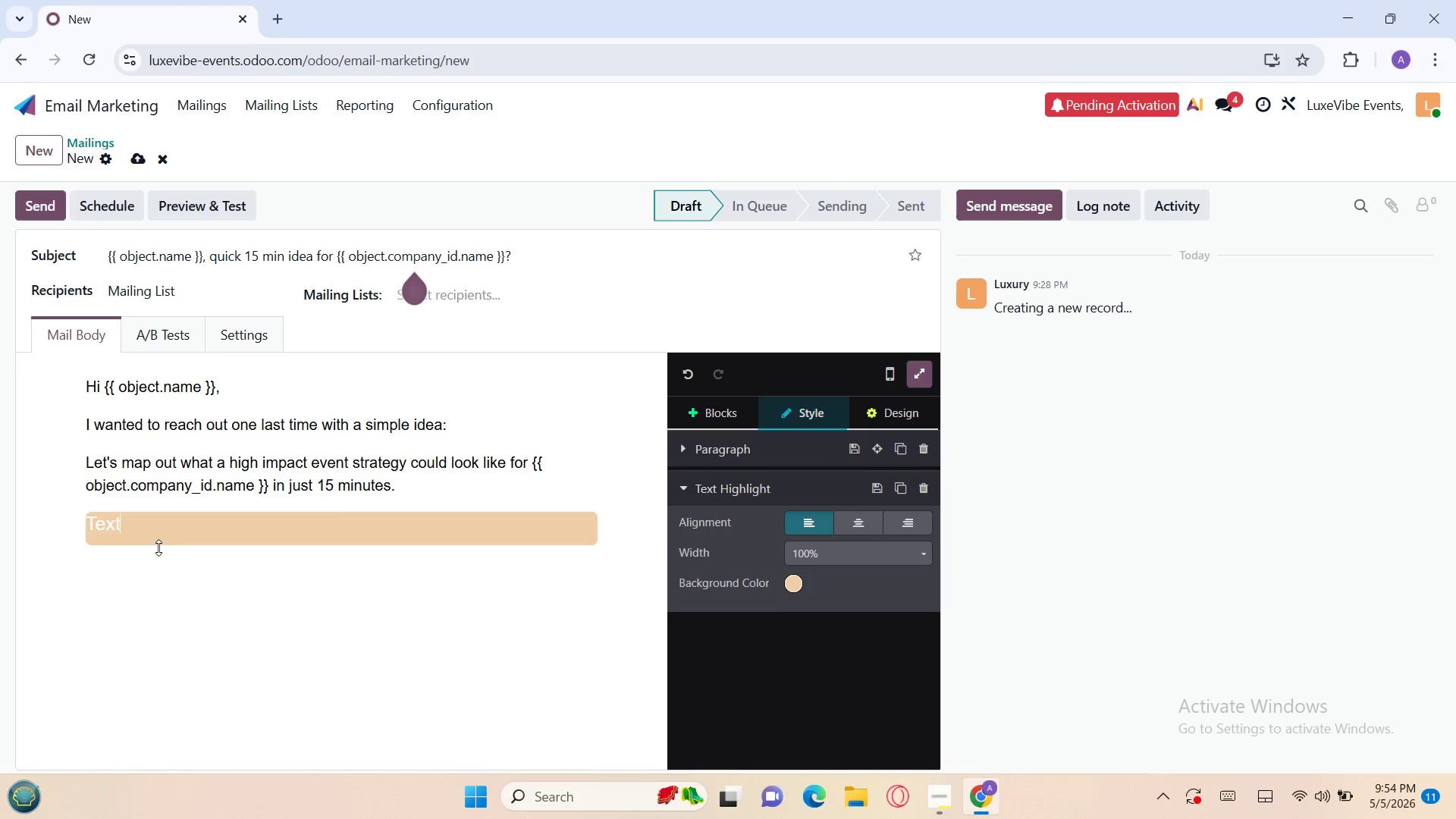 
key(Backspace)
 